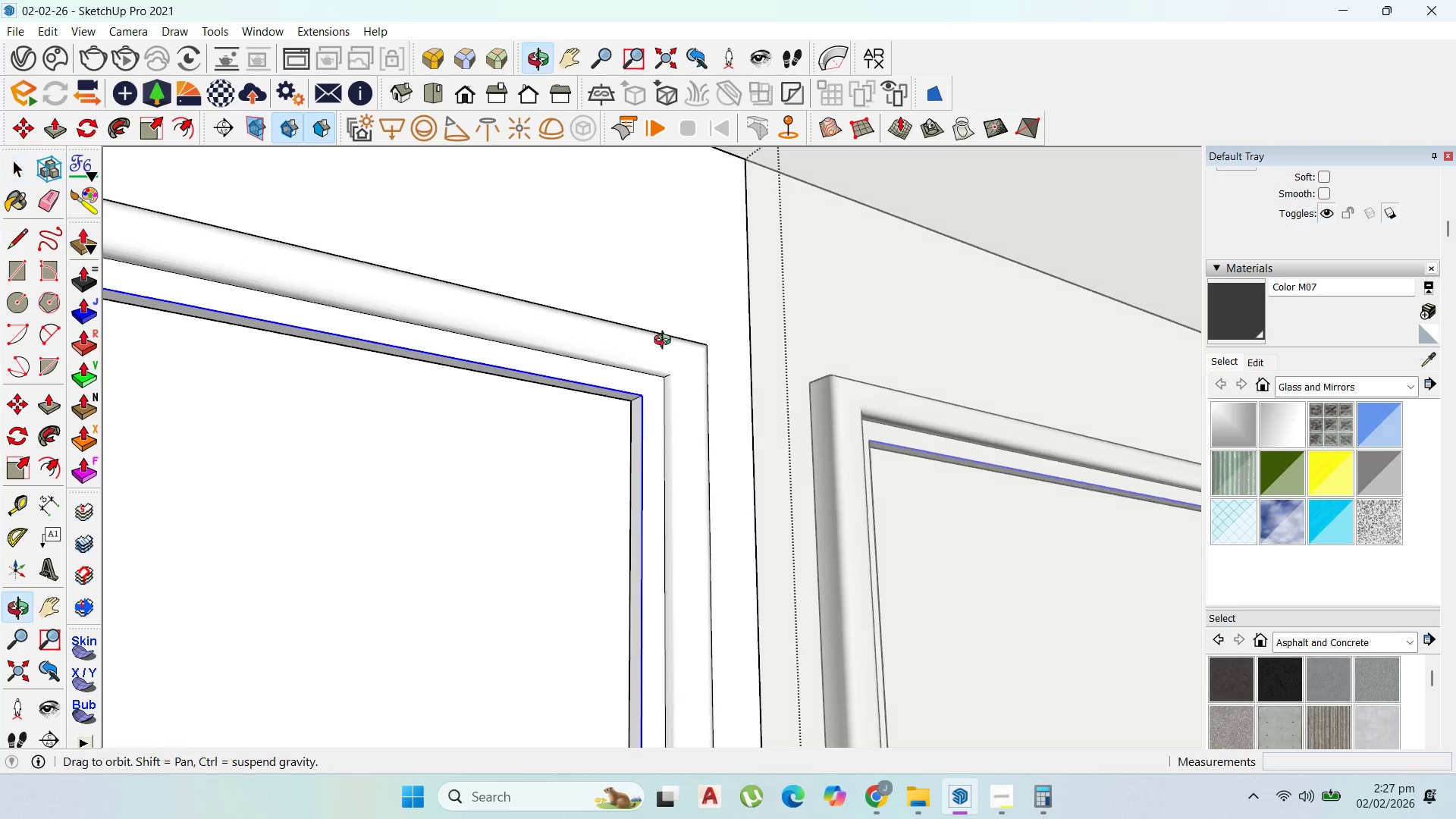 
hold_key(key=ShiftLeft, duration=1.5)
 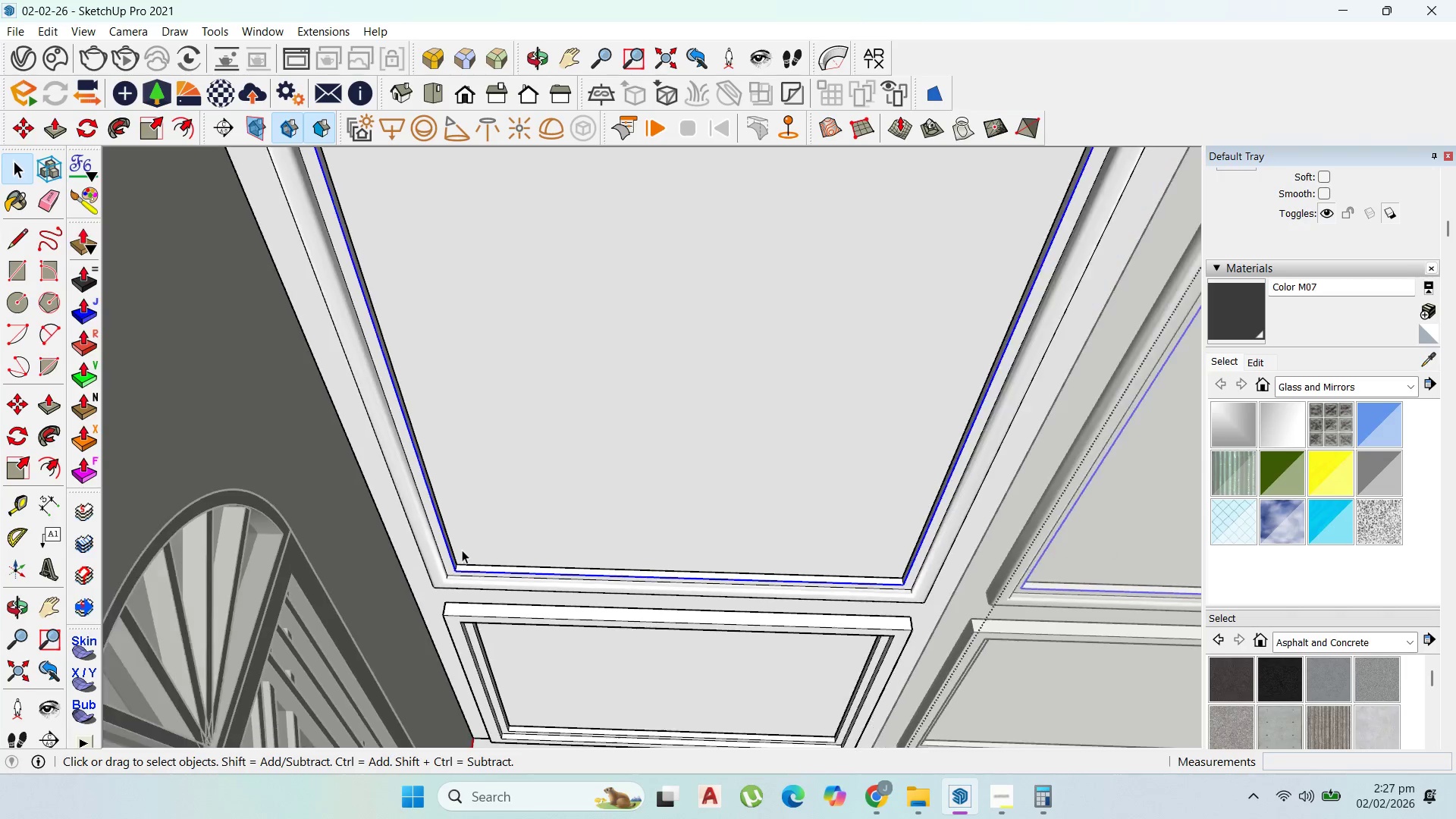 
scroll: coordinate [410, 507], scroll_direction: down, amount: 6.0
 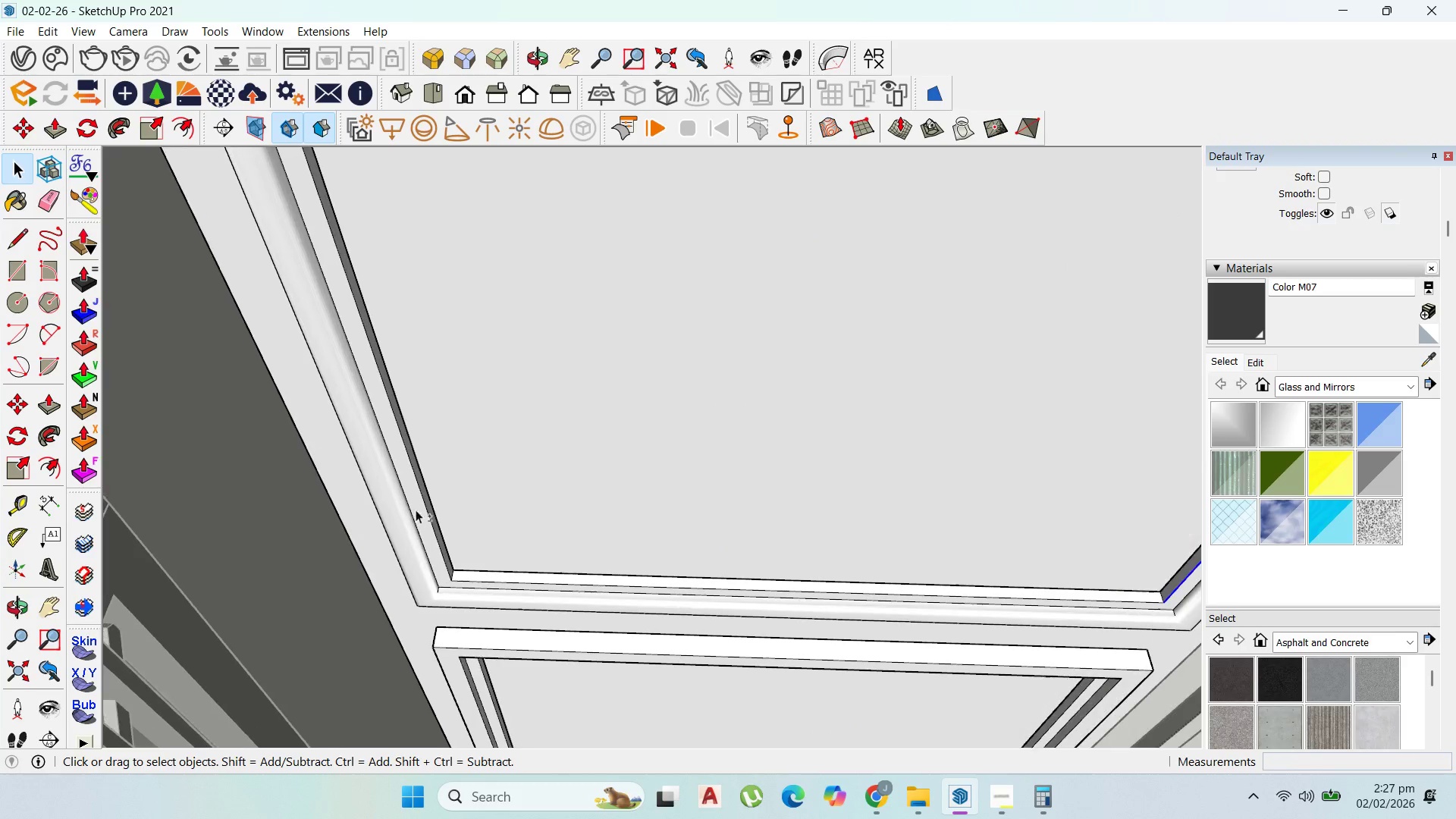 
left_click([430, 525])
 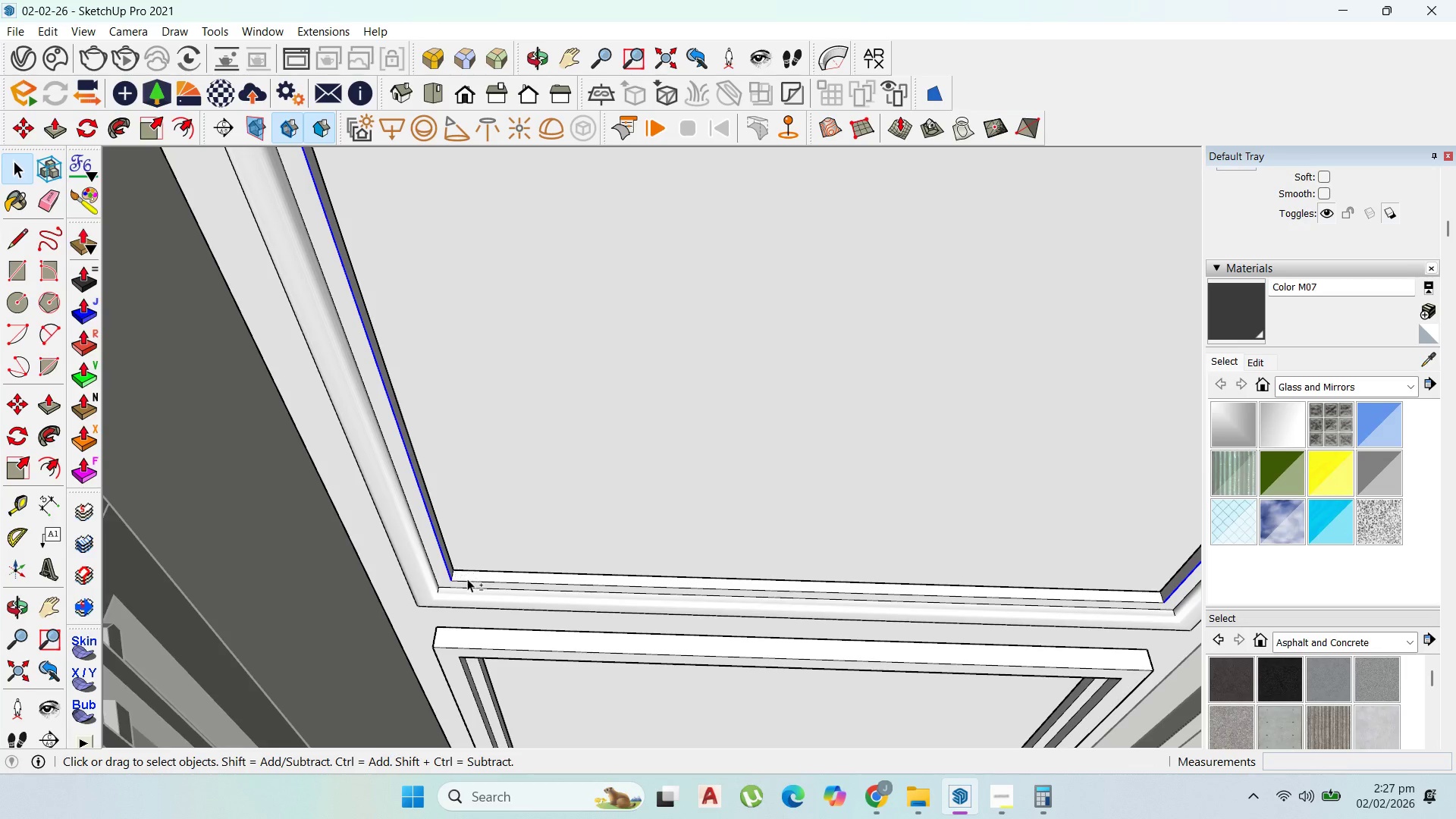 
hold_key(key=ShiftLeft, duration=0.41)
left_click([469, 579])
 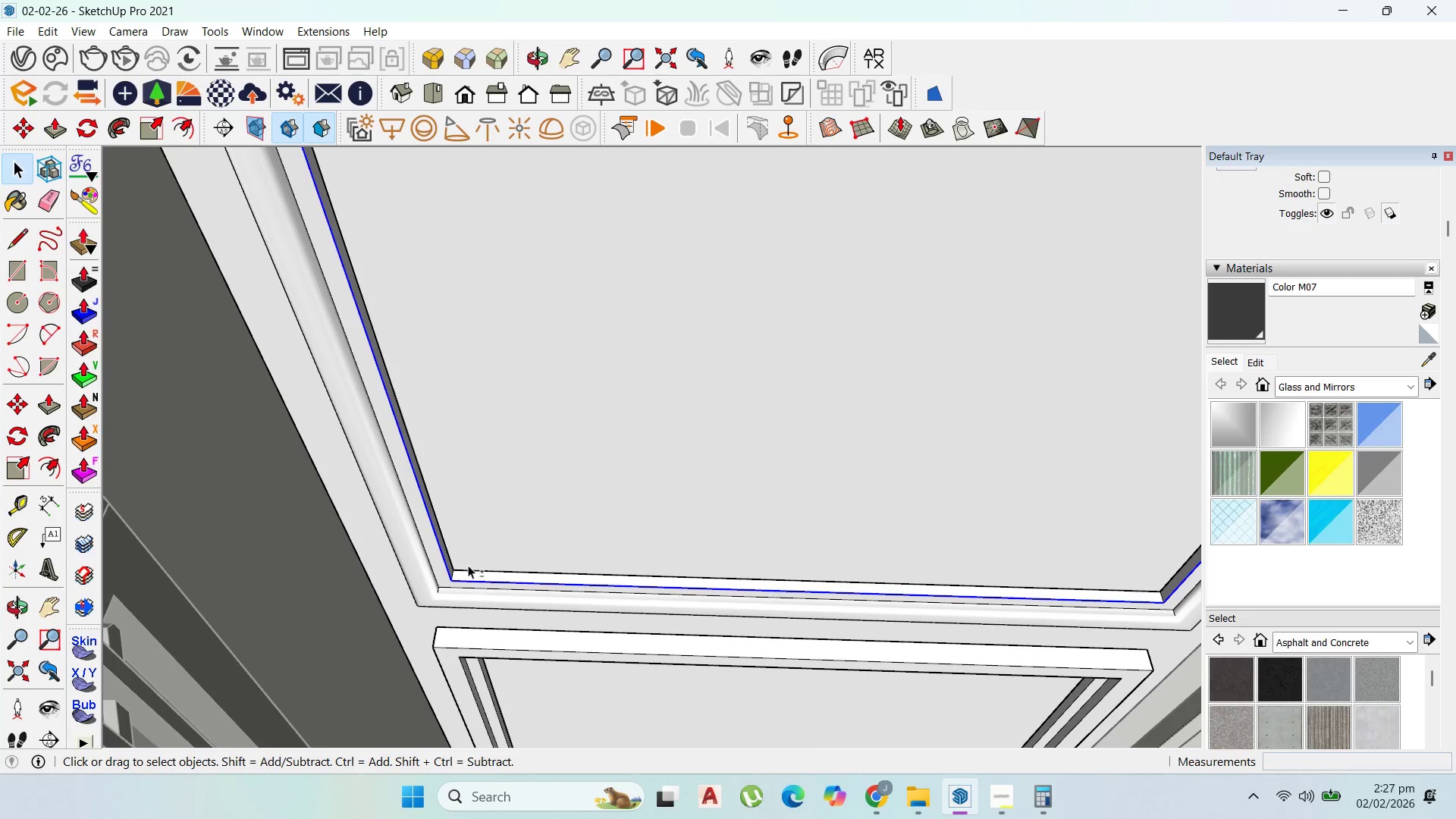 
scroll: coordinate [538, 579], scroll_direction: down, amount: 8.0
 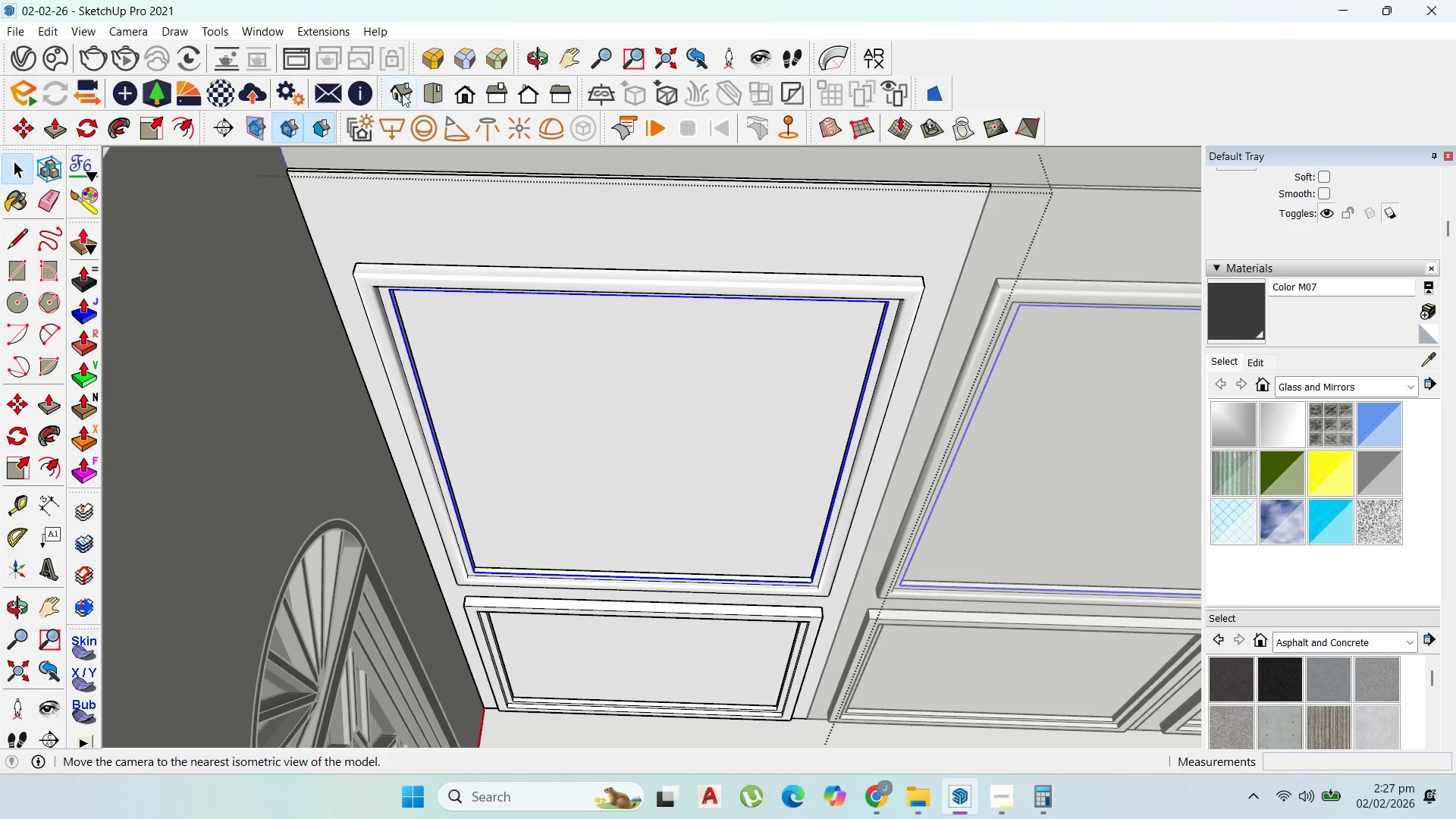 
left_click([431, 58])
 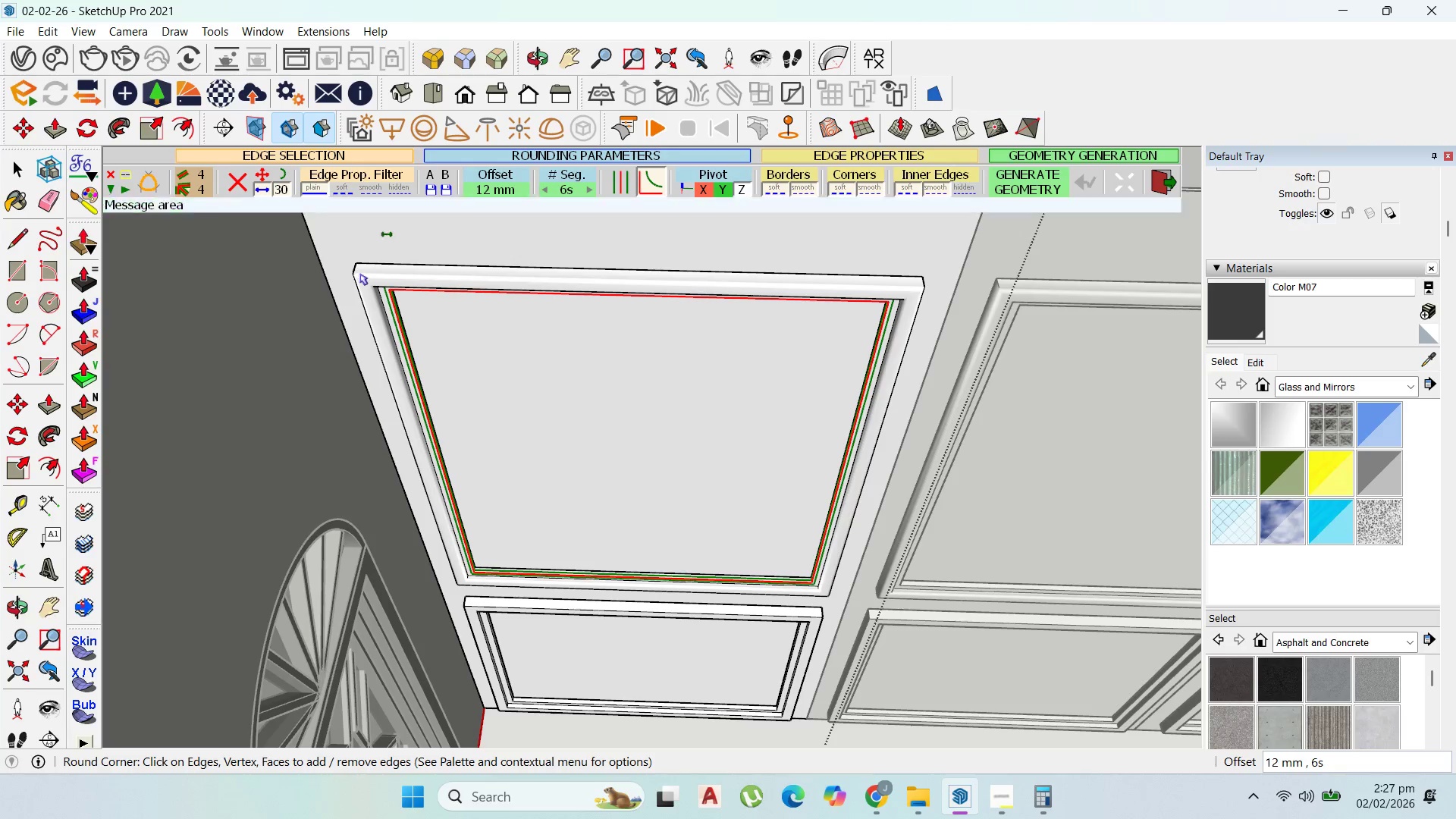 
scroll: coordinate [430, 321], scroll_direction: up, amount: 8.0
 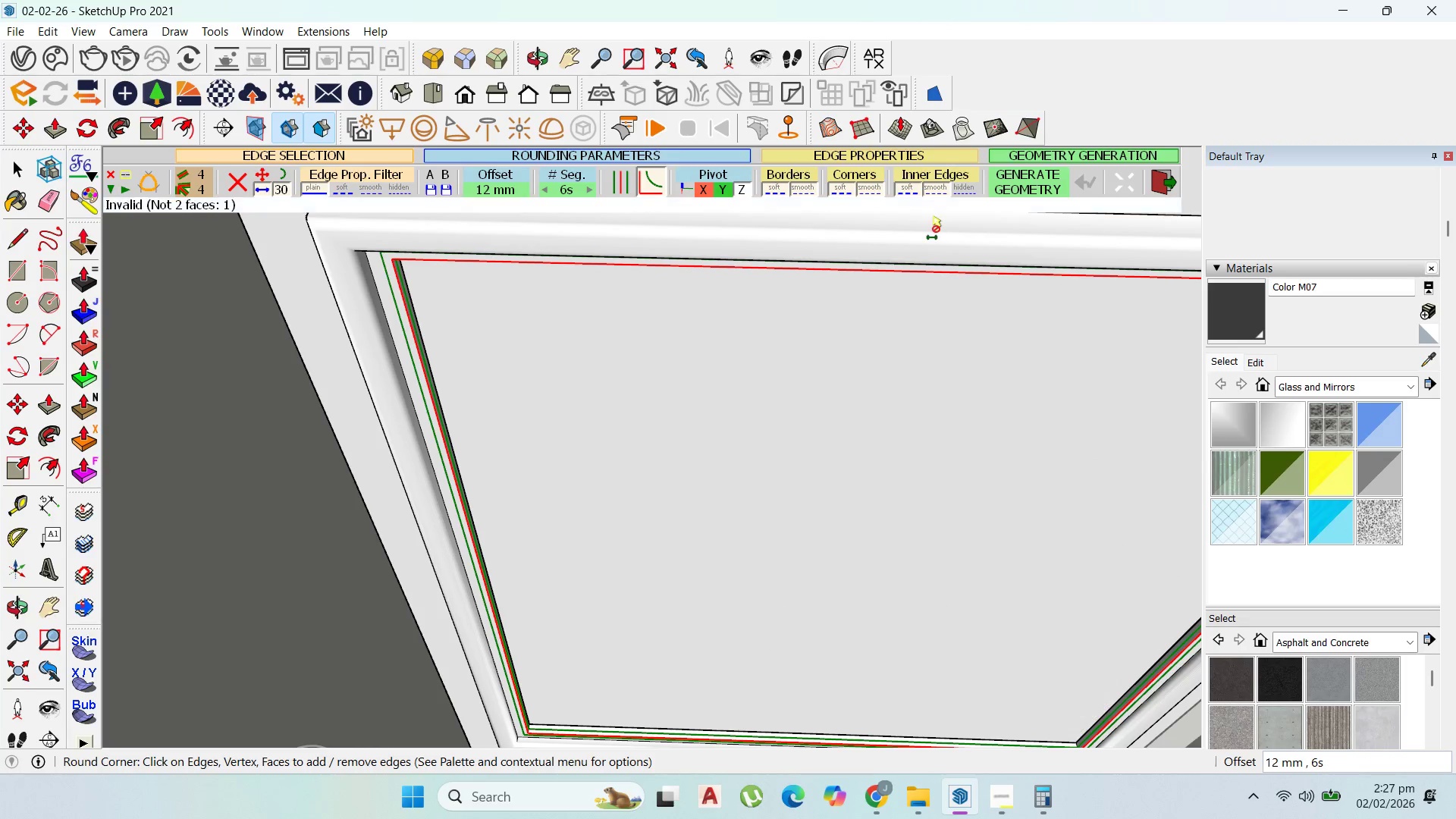 
left_click([1022, 179])
 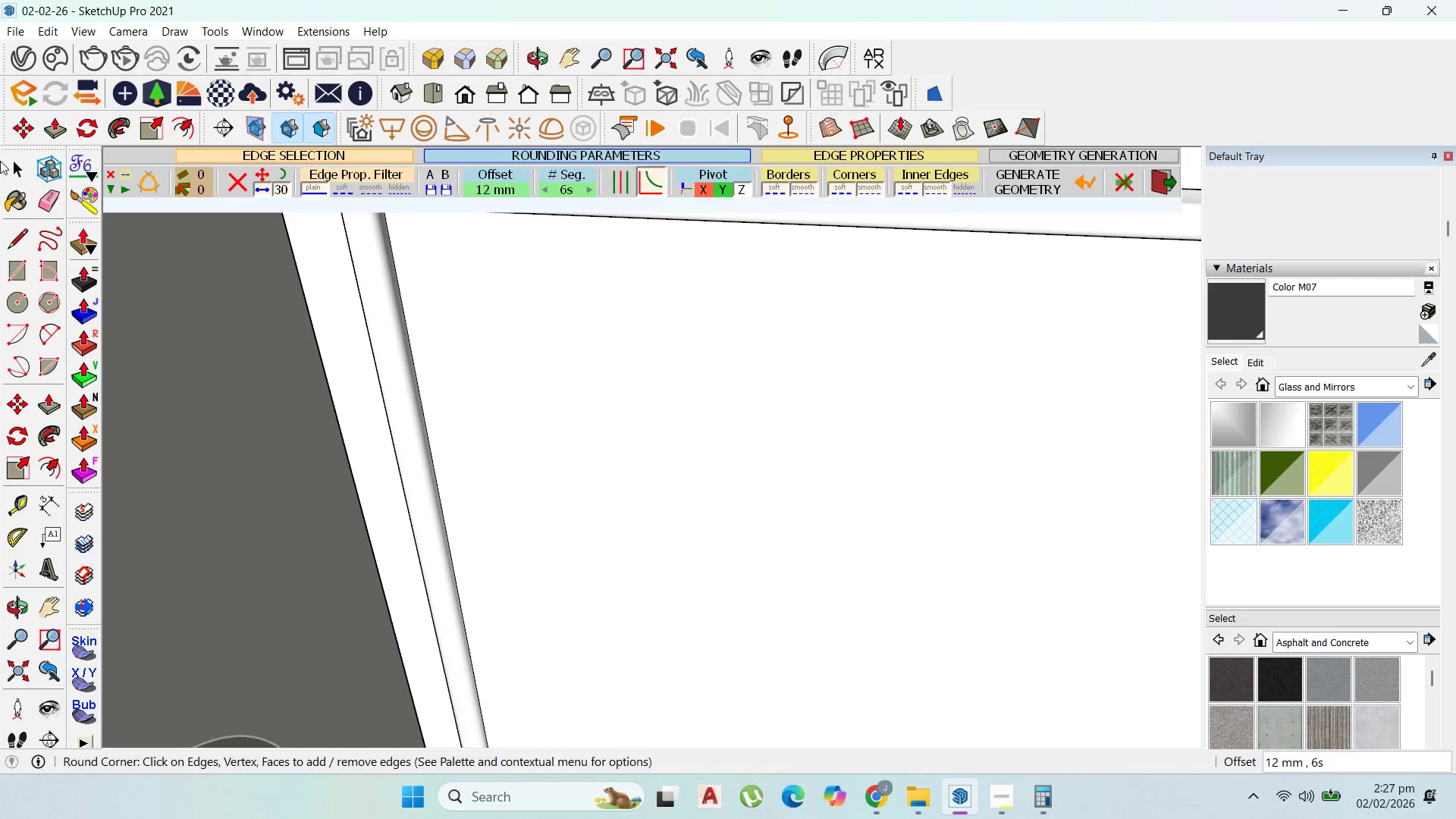 
left_click_drag(start_coordinate=[15, 172], to_coordinate=[30, 171])
 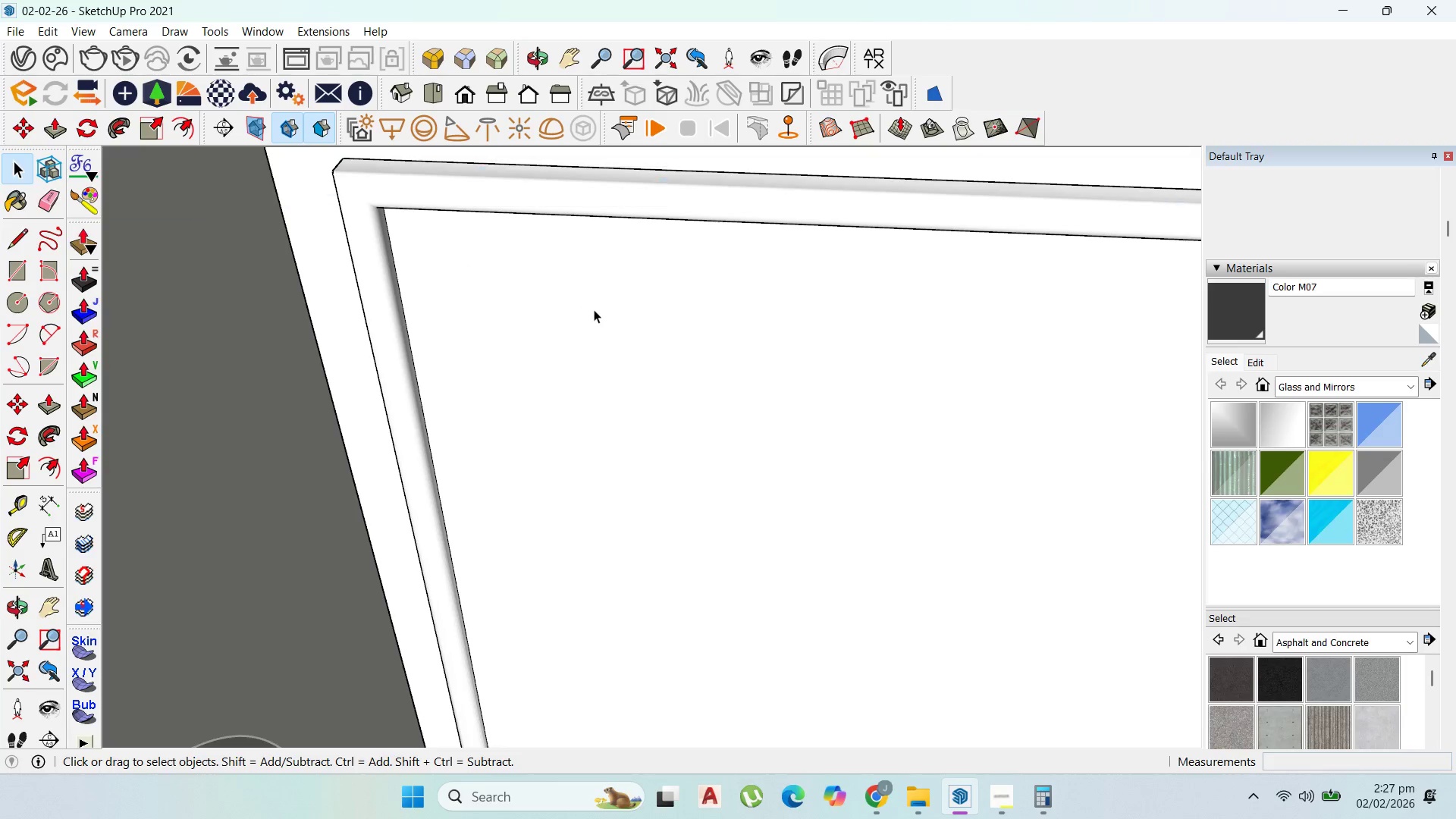 
double_click([594, 311])
 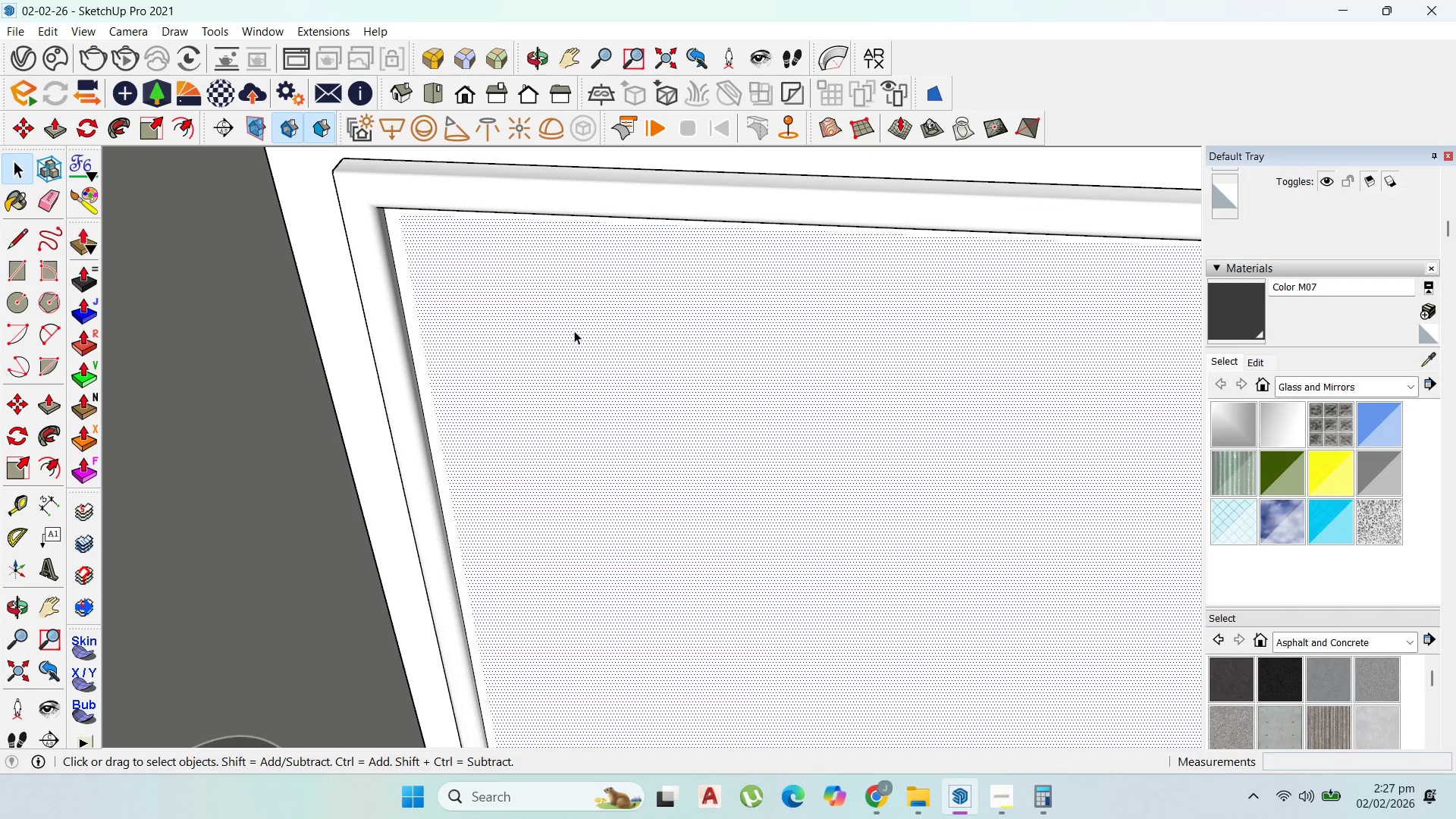 
key(Delete)
 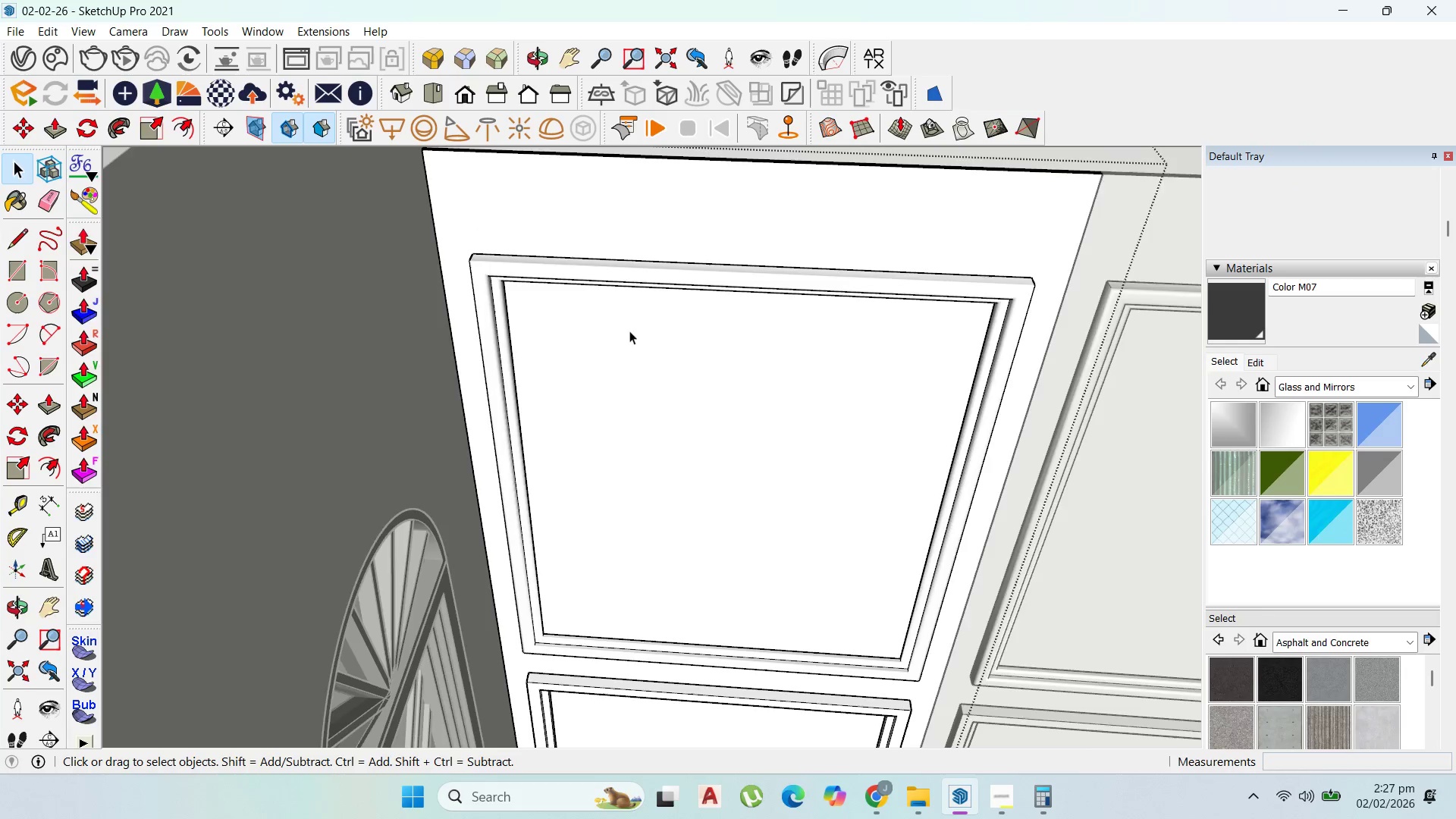 
key(Escape)
 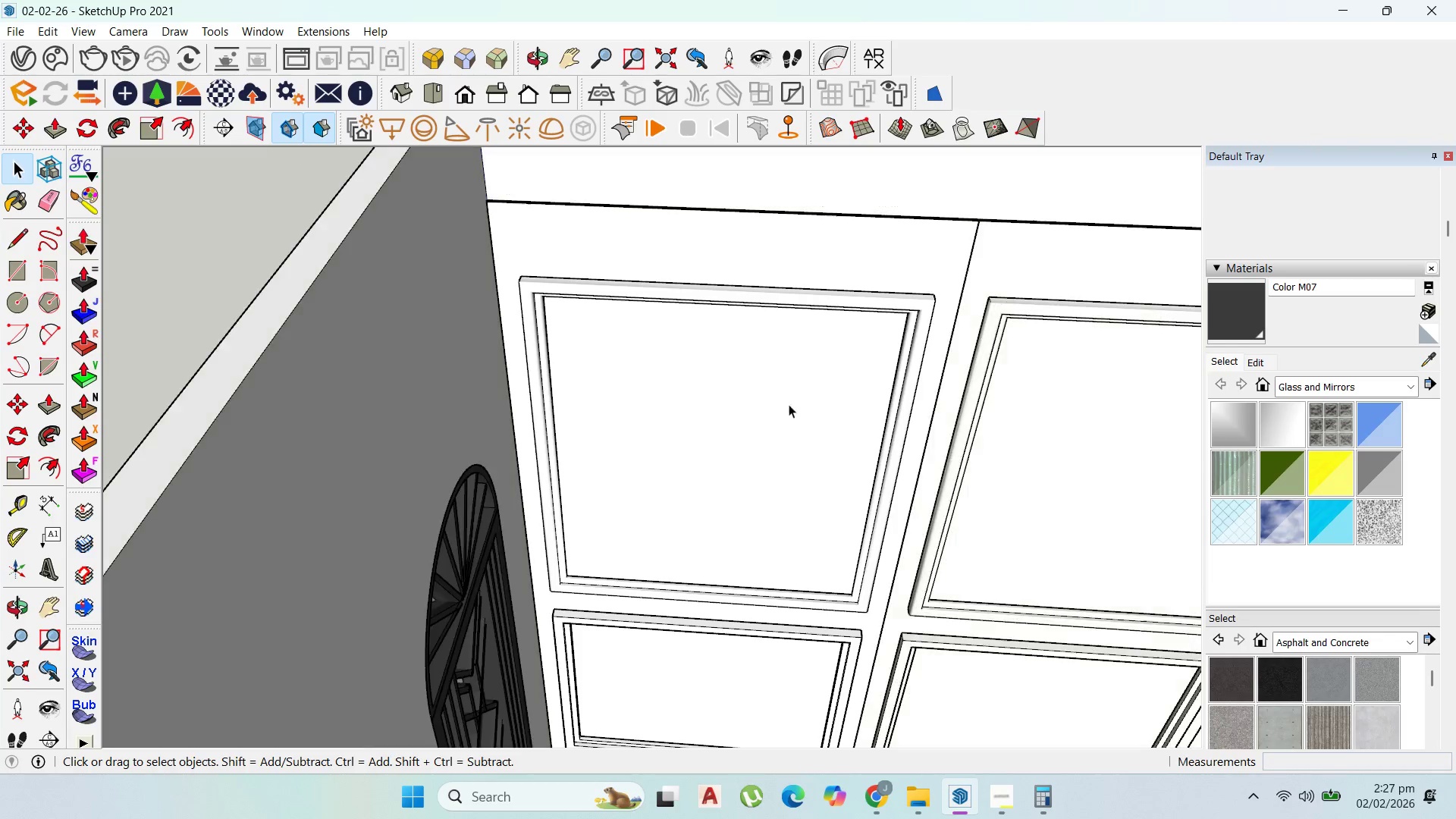 
key(Escape)
 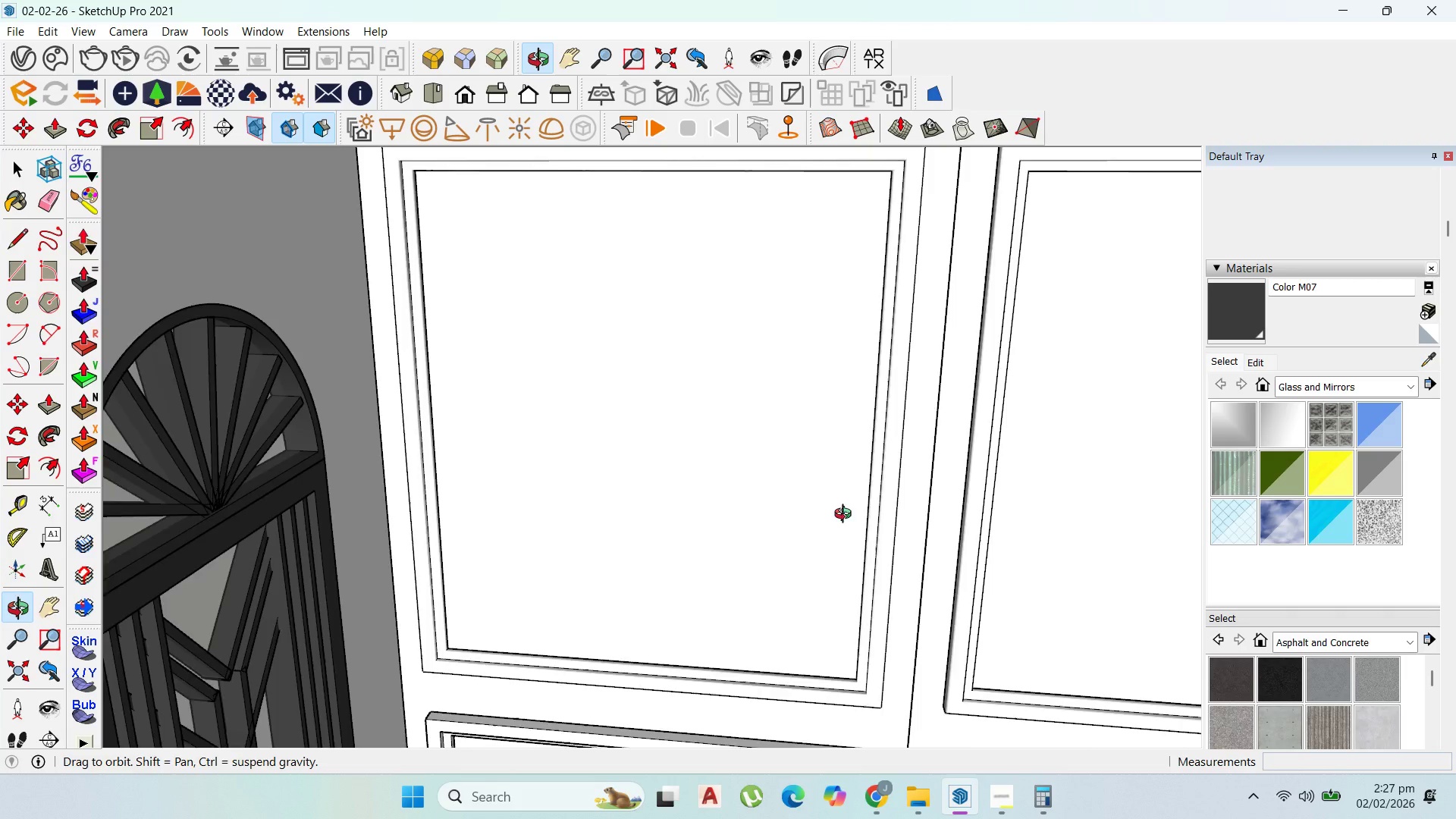 
scroll: coordinate [900, 623], scroll_direction: down, amount: 8.0
 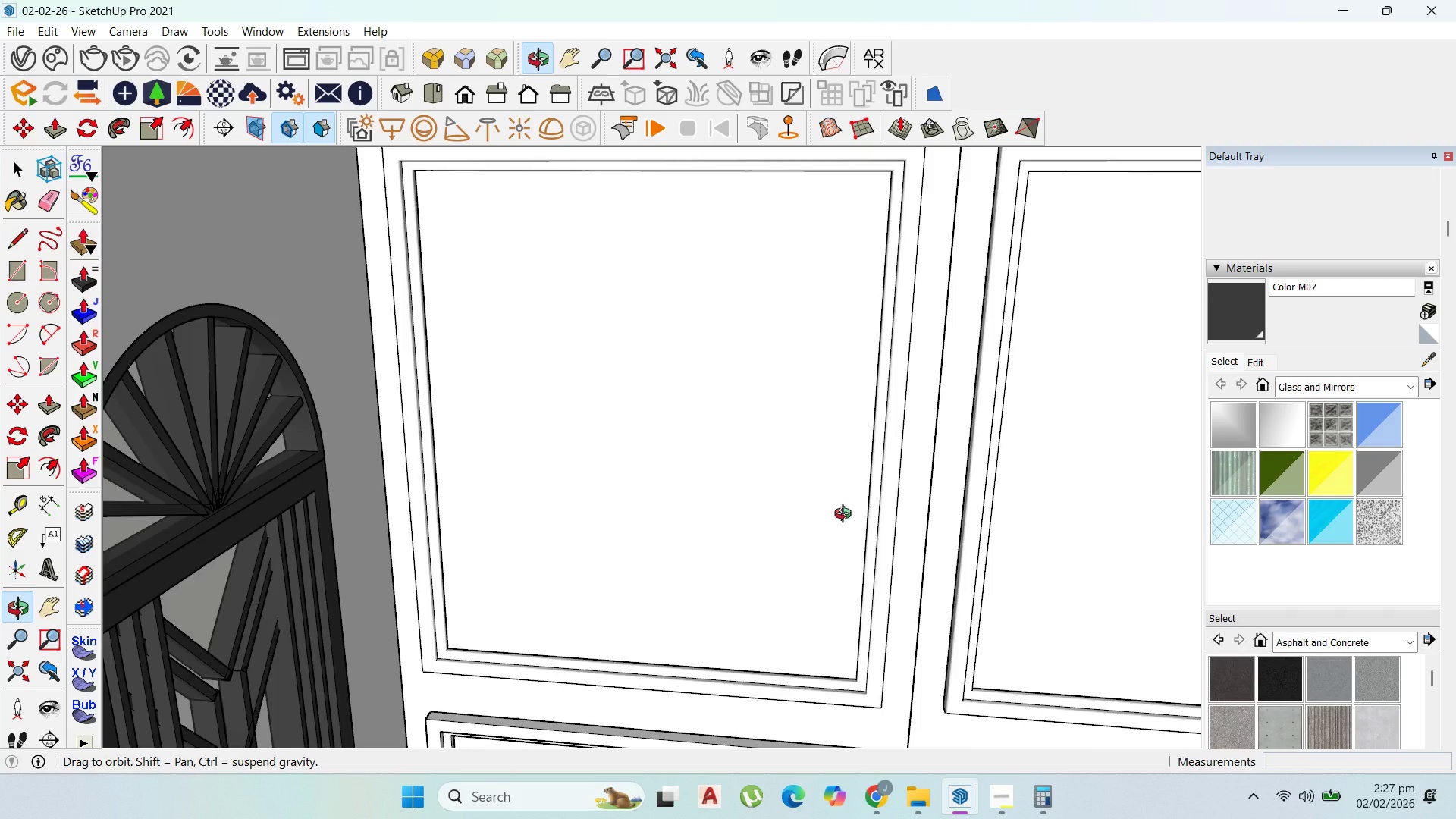 
scroll: coordinate [836, 660], scroll_direction: up, amount: 5.0
 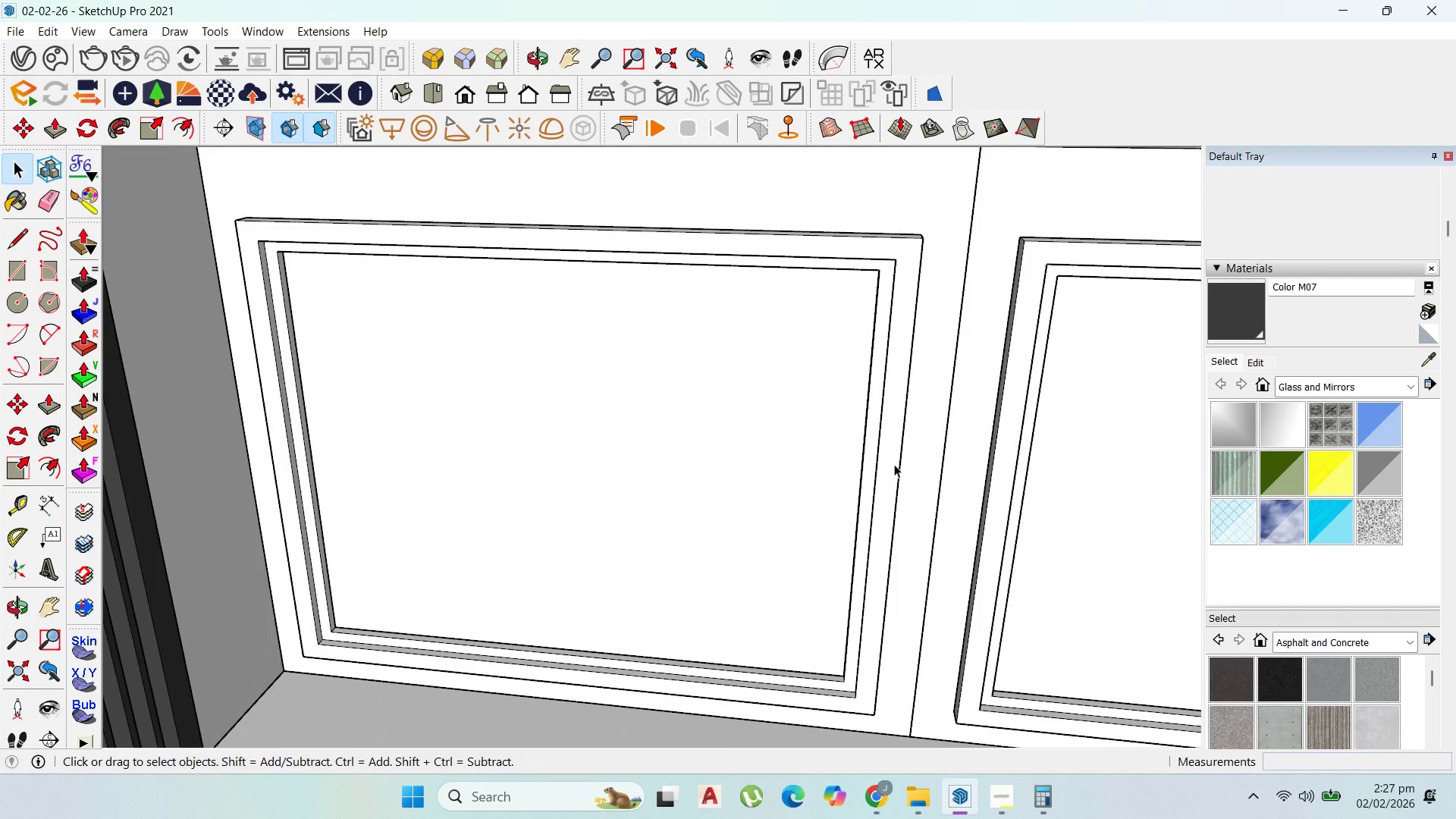 
double_click([897, 459])
 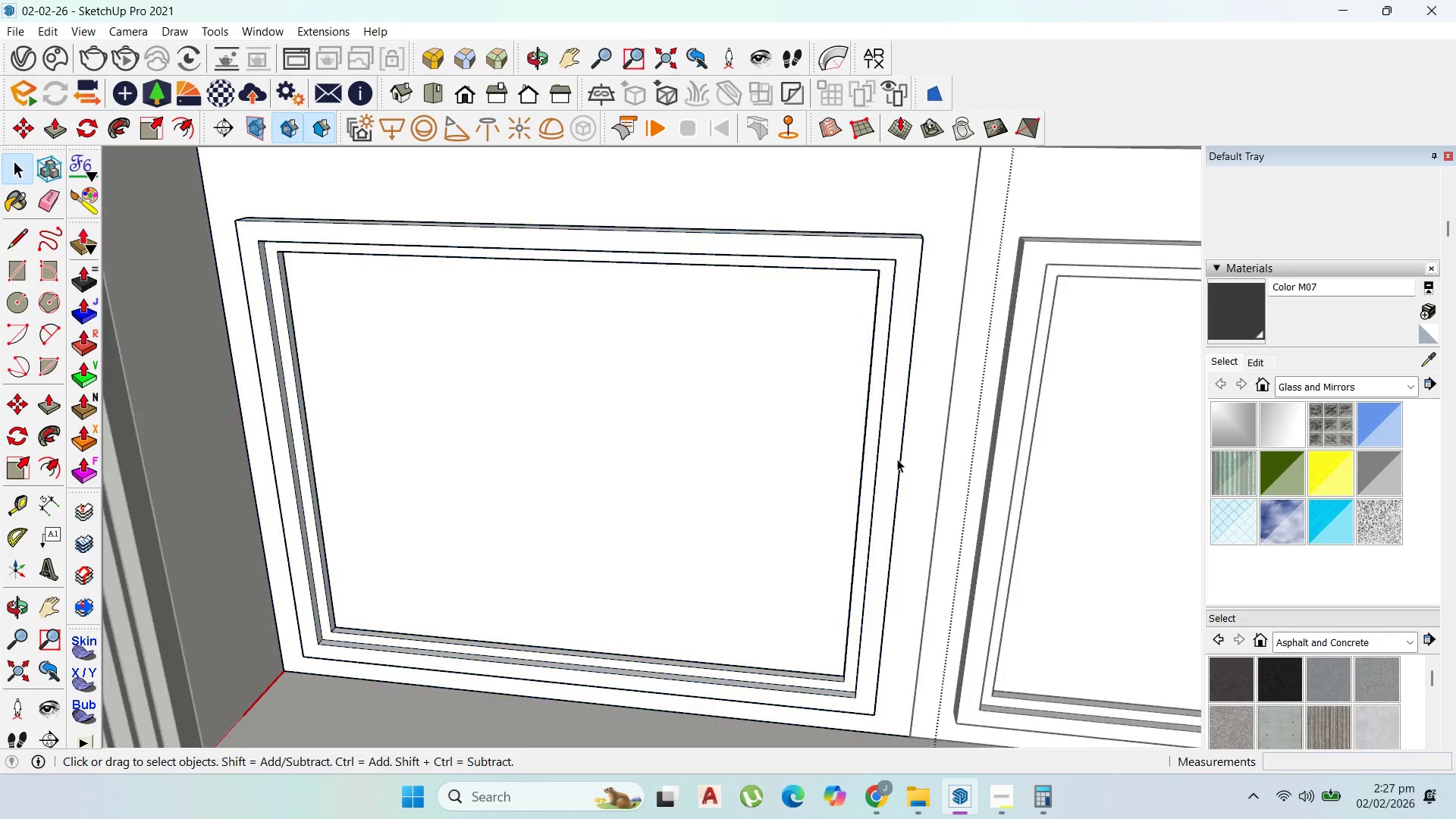 
left_click_drag(start_coordinate=[897, 459], to_coordinate=[898, 455])
 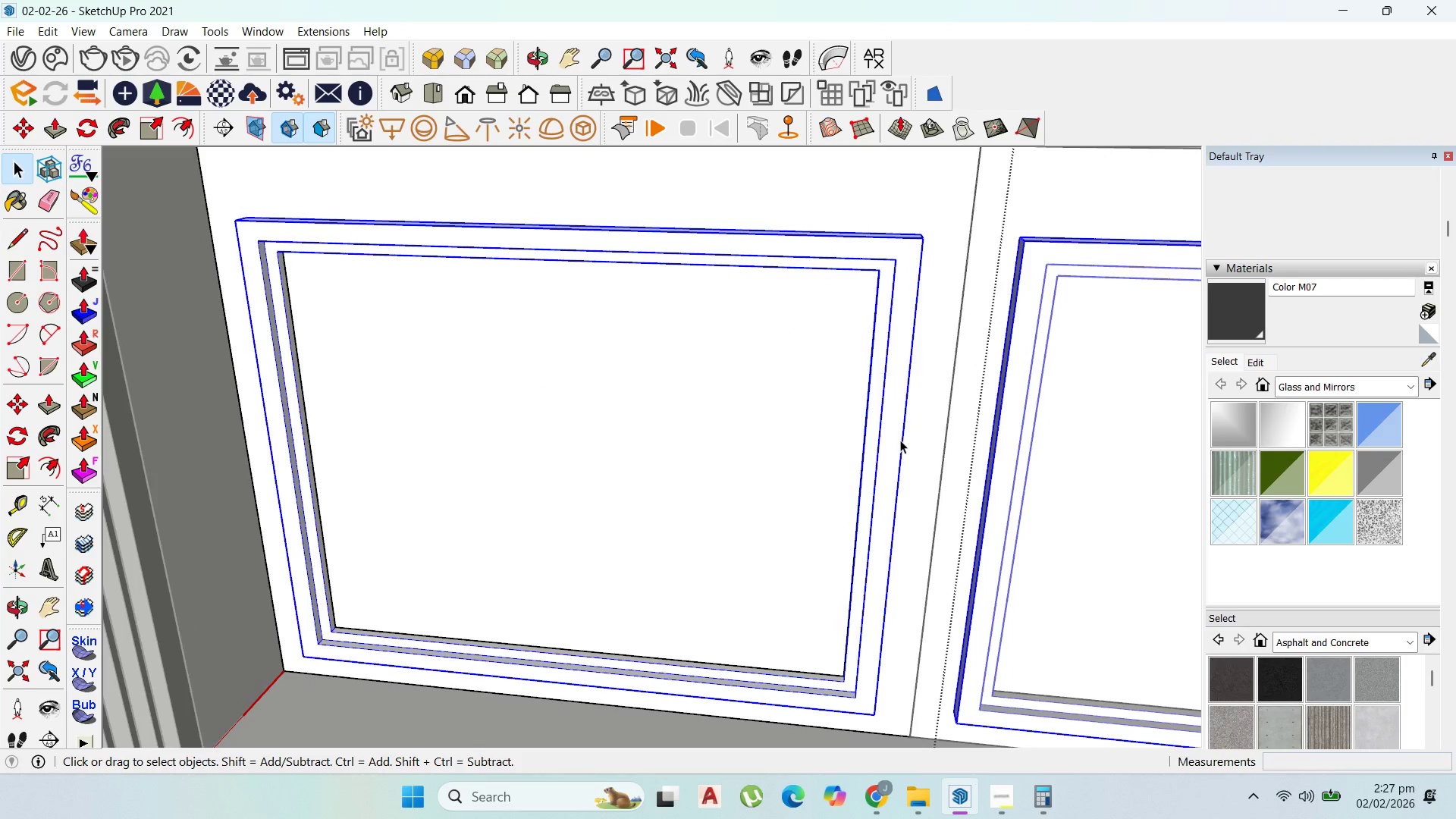 
triple_click([900, 440])
 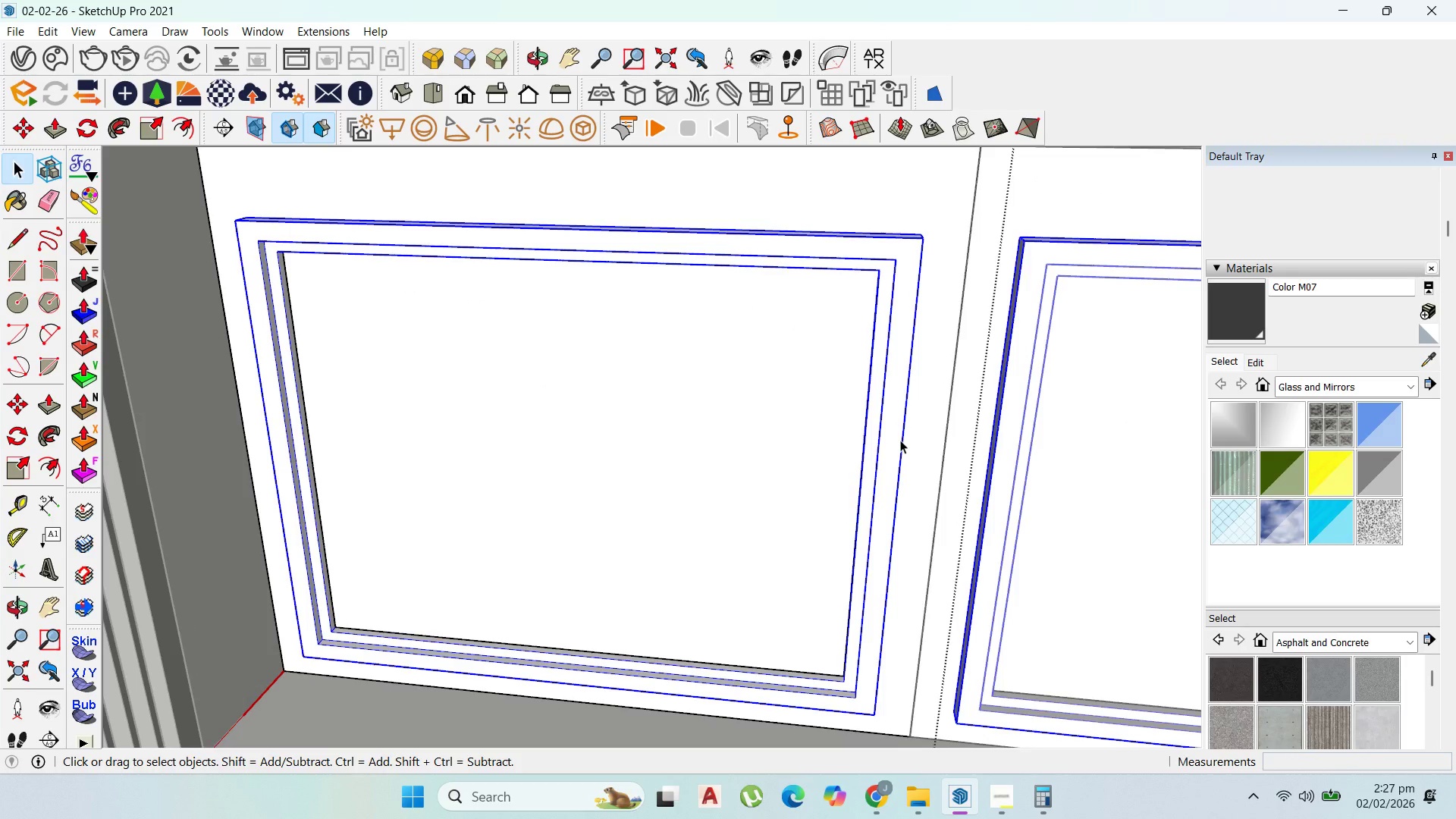 
triple_click([900, 440])
 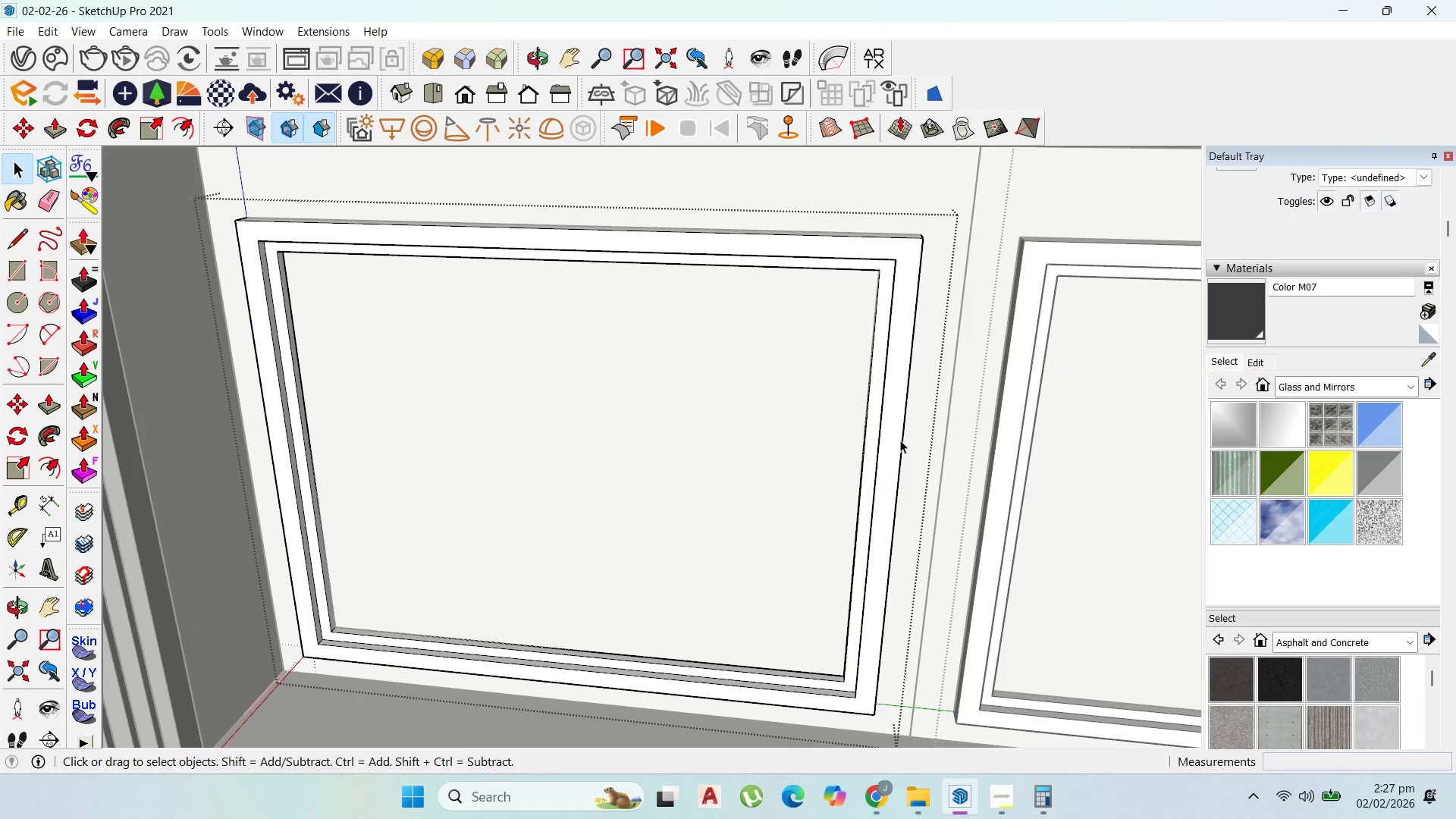 
triple_click([900, 440])
 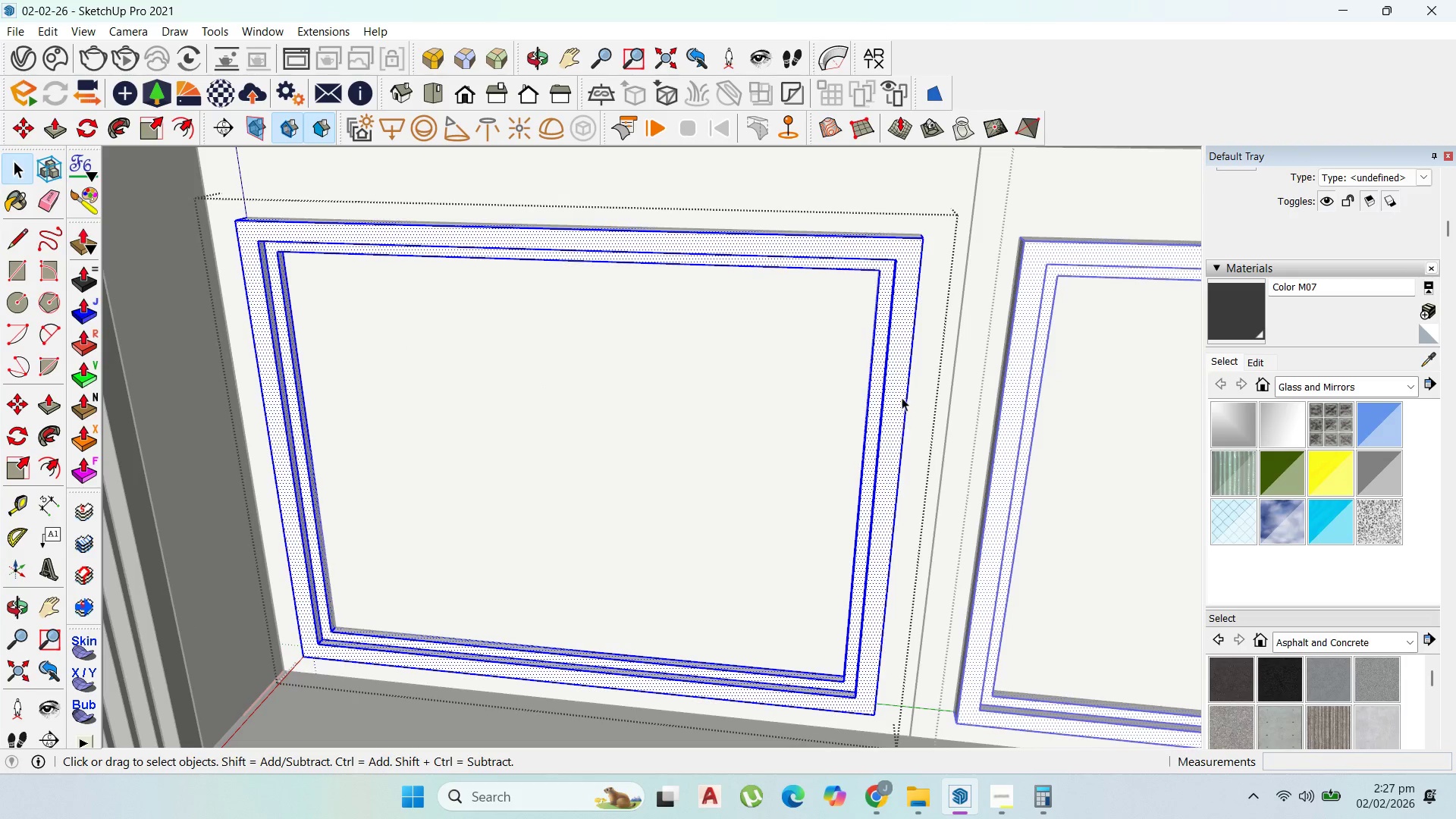 
left_click([903, 393])
 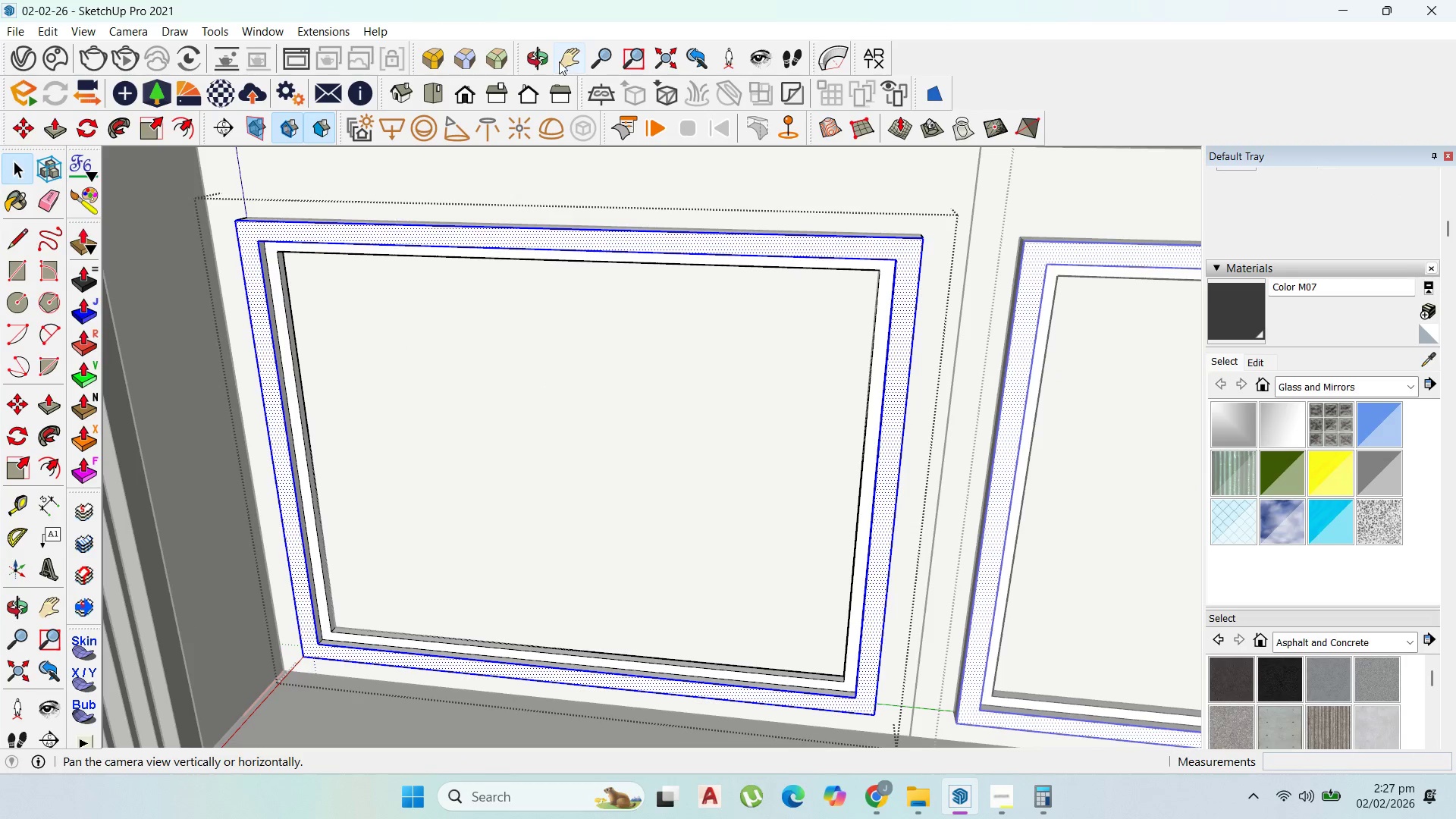 
left_click([425, 64])
 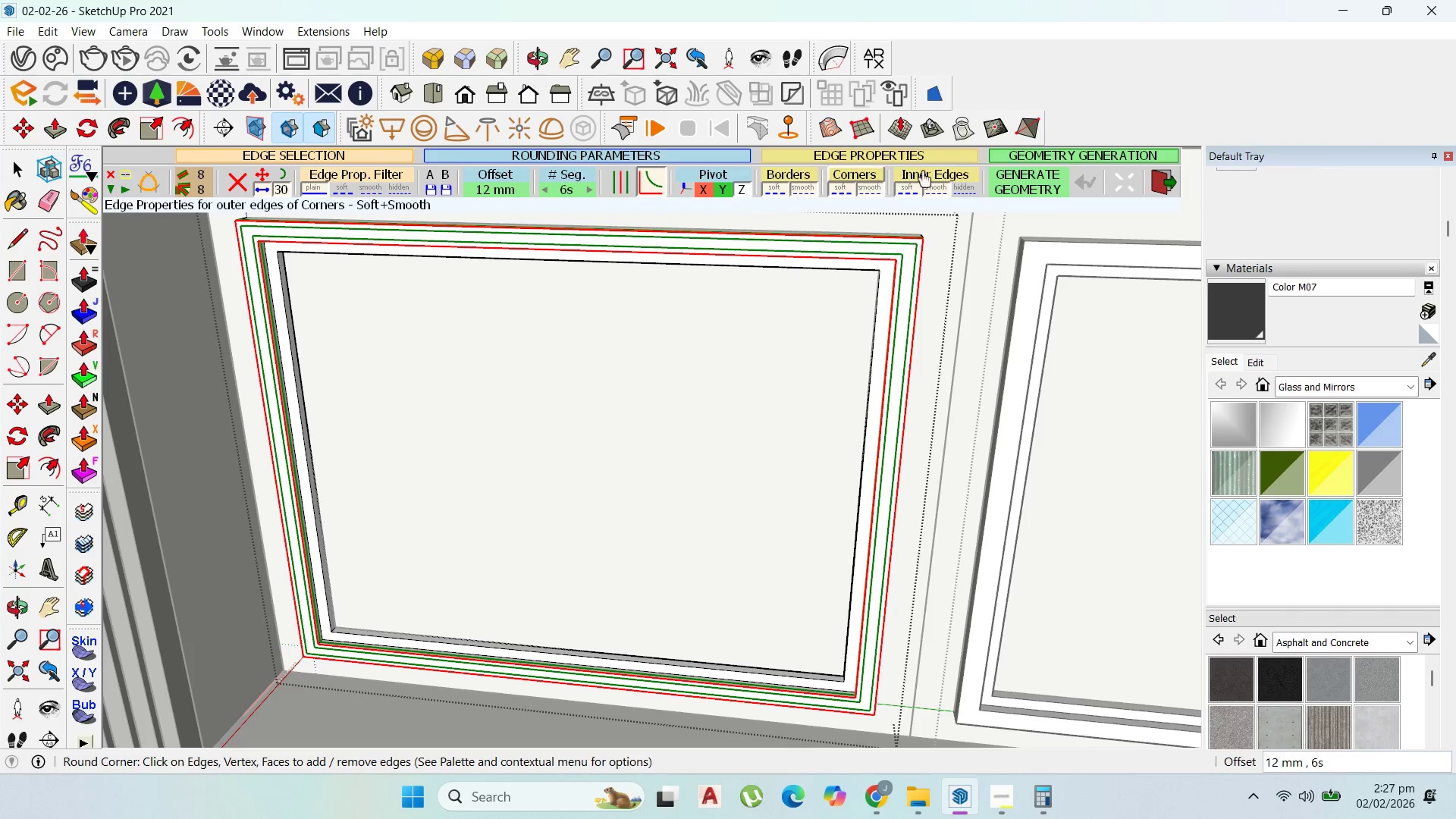 
left_click([1012, 180])
 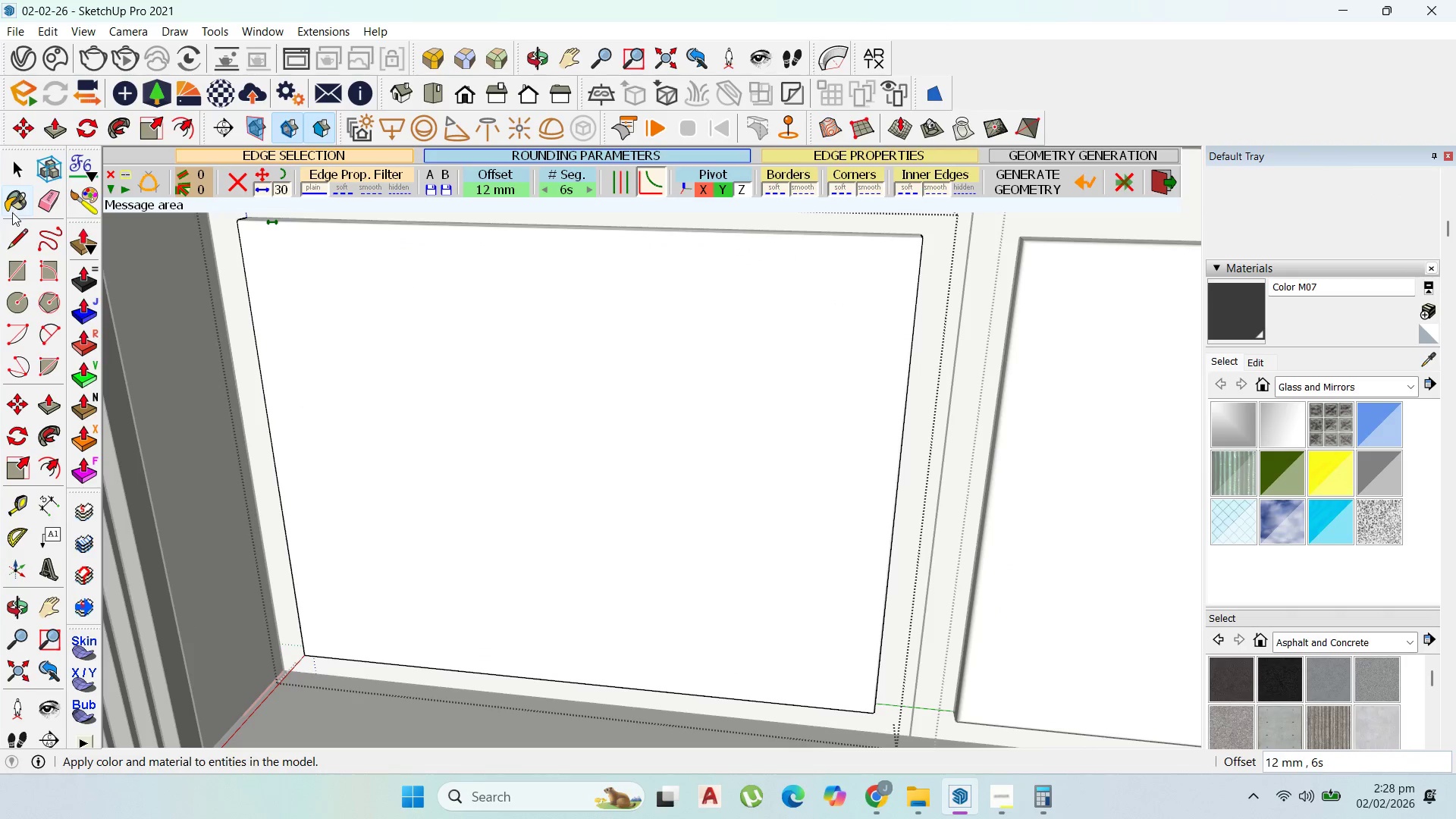 
left_click_drag(start_coordinate=[15, 165], to_coordinate=[28, 171])
 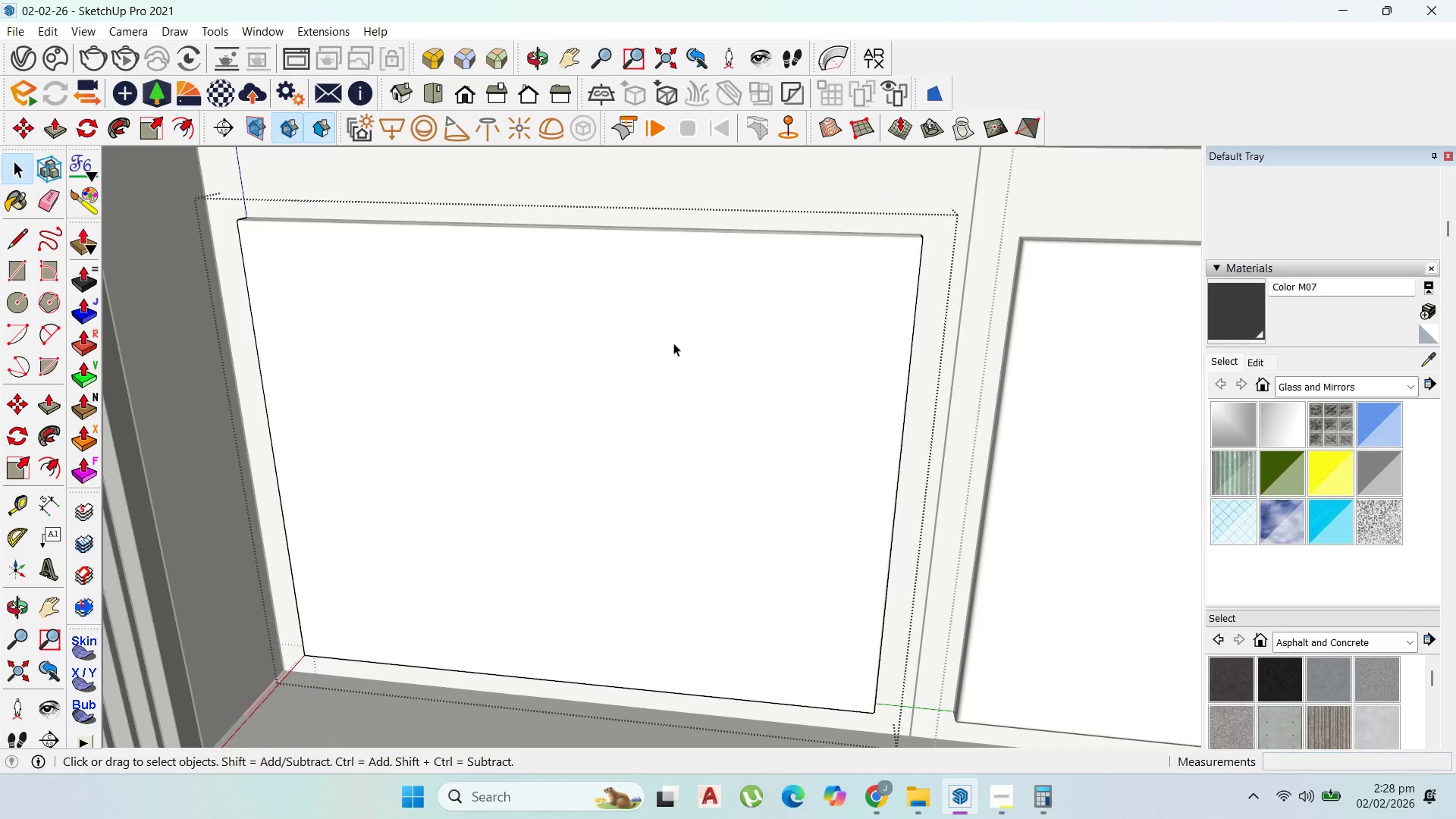 
double_click([673, 350])
 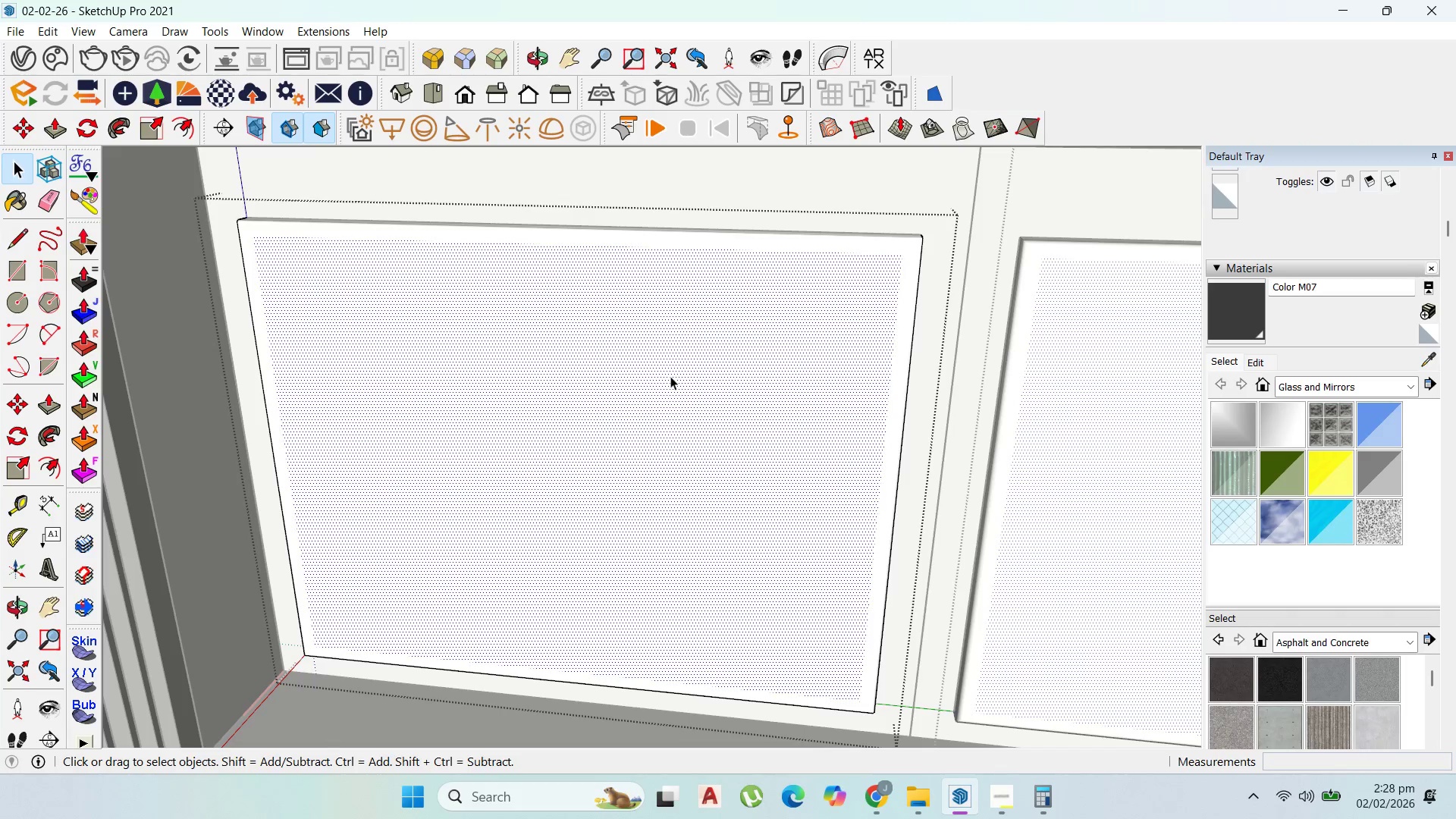 
key(Delete)
 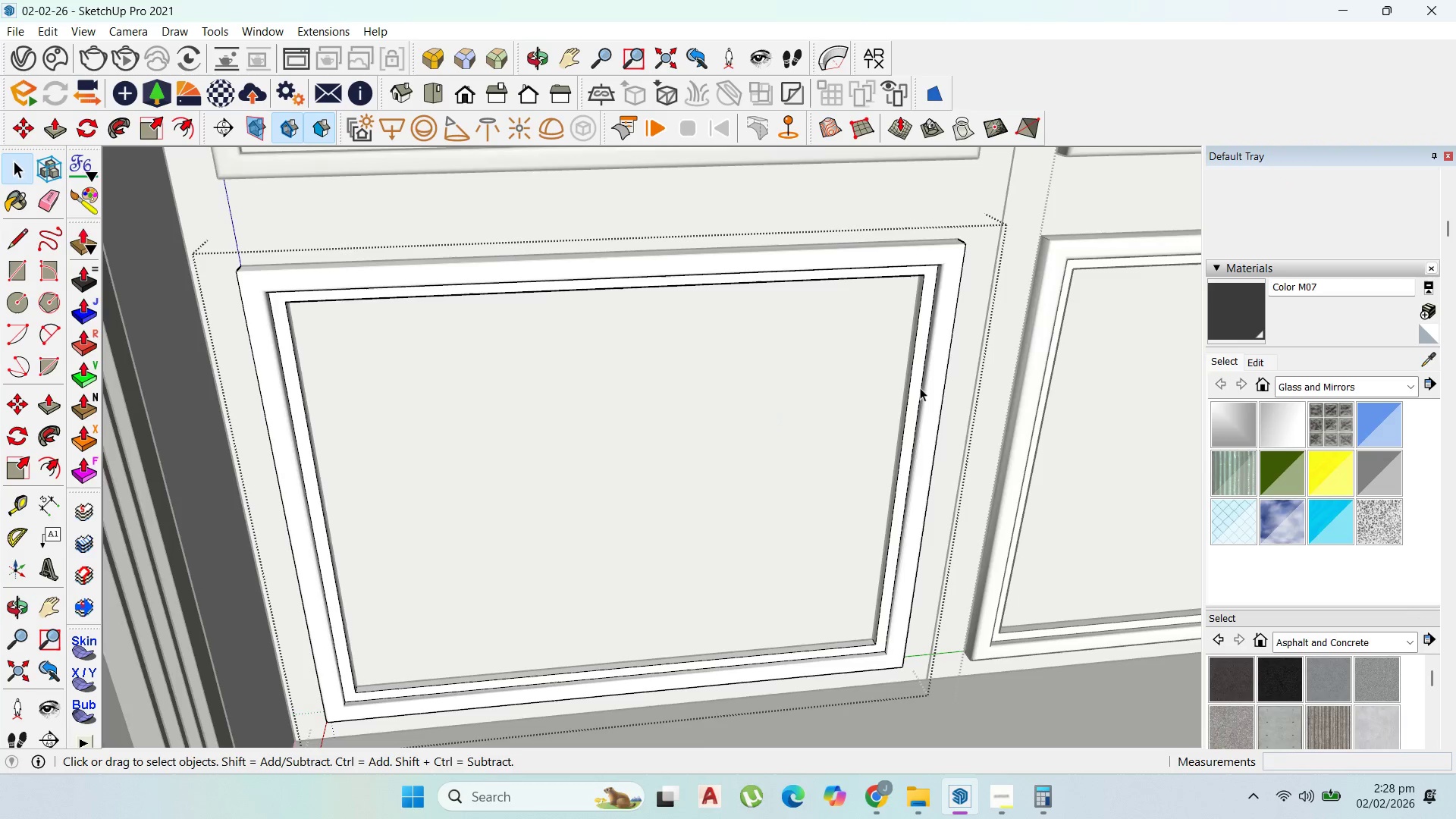 
scroll: coordinate [974, 297], scroll_direction: up, amount: 2.0
 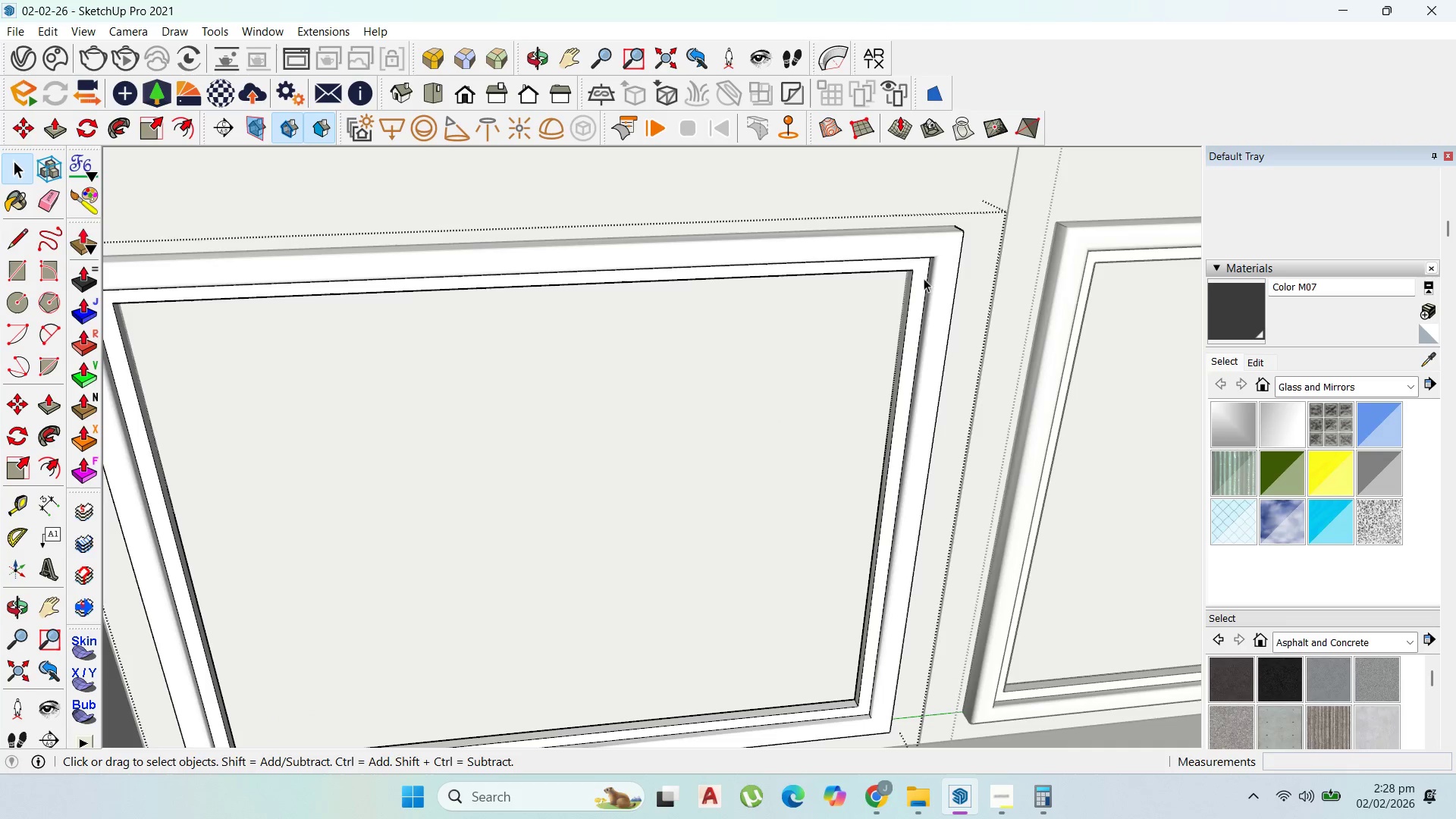 
left_click([919, 276])
 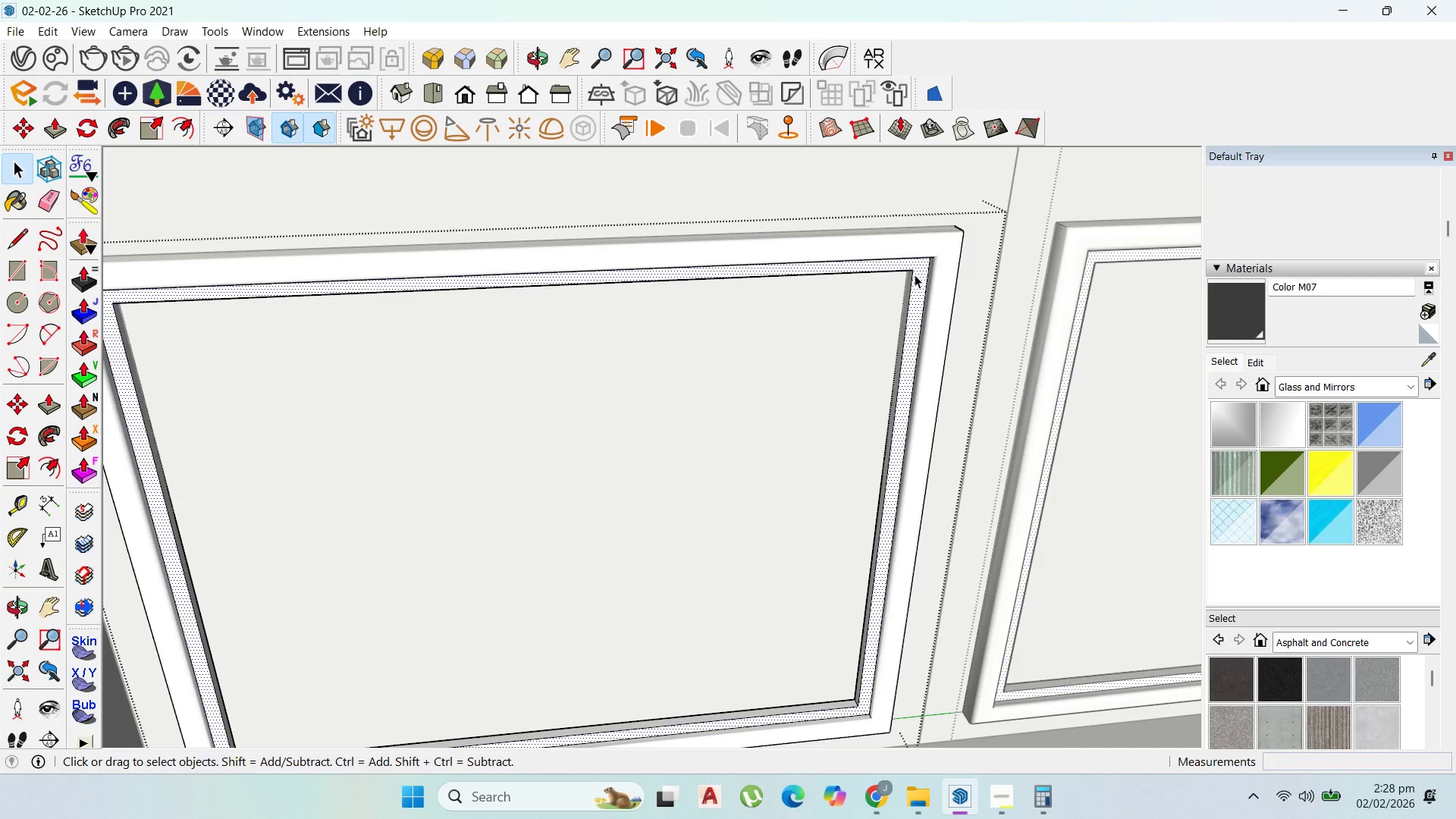 
left_click([912, 275])
 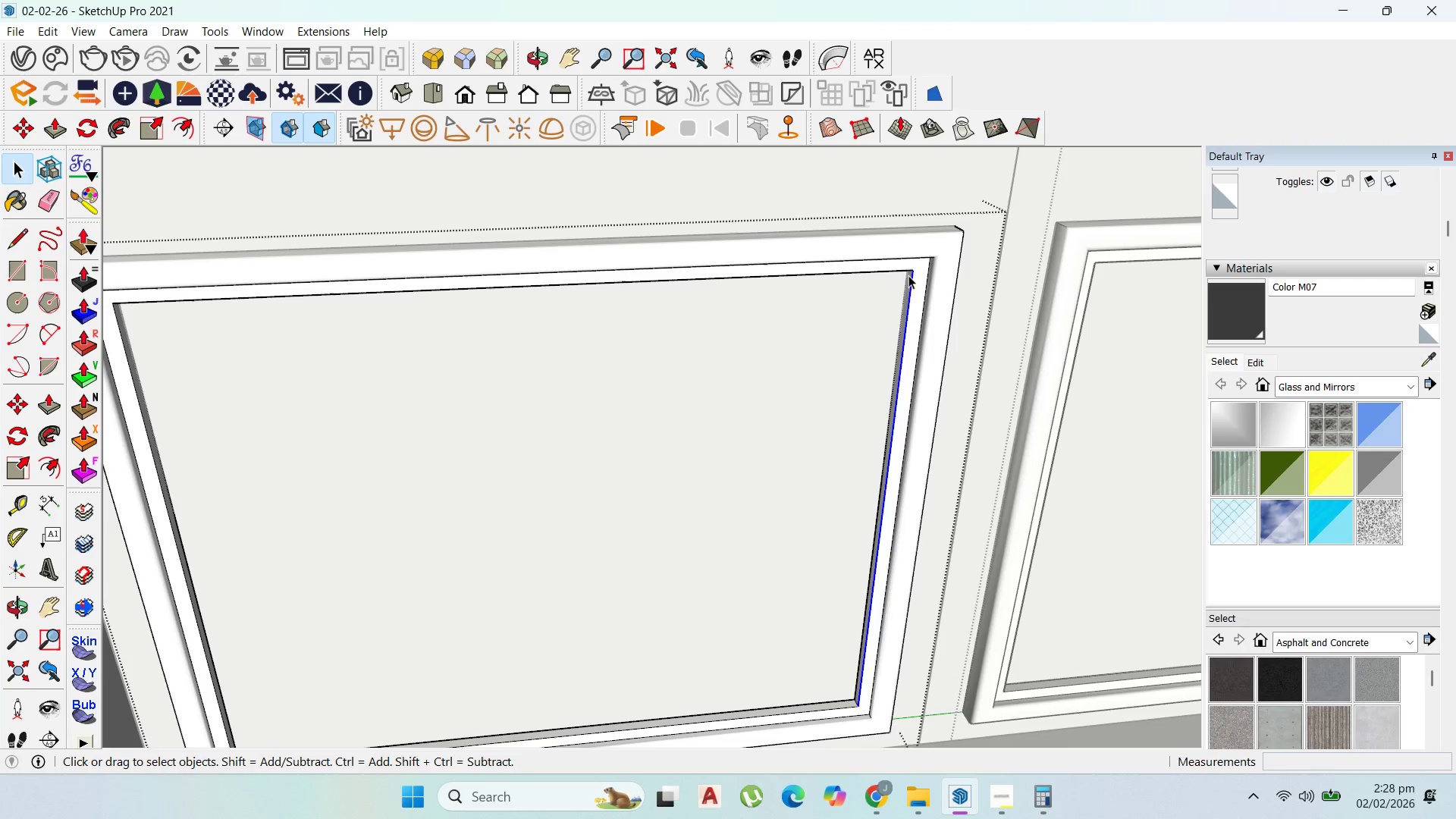 
hold_key(key=ShiftLeft, duration=1.51)
 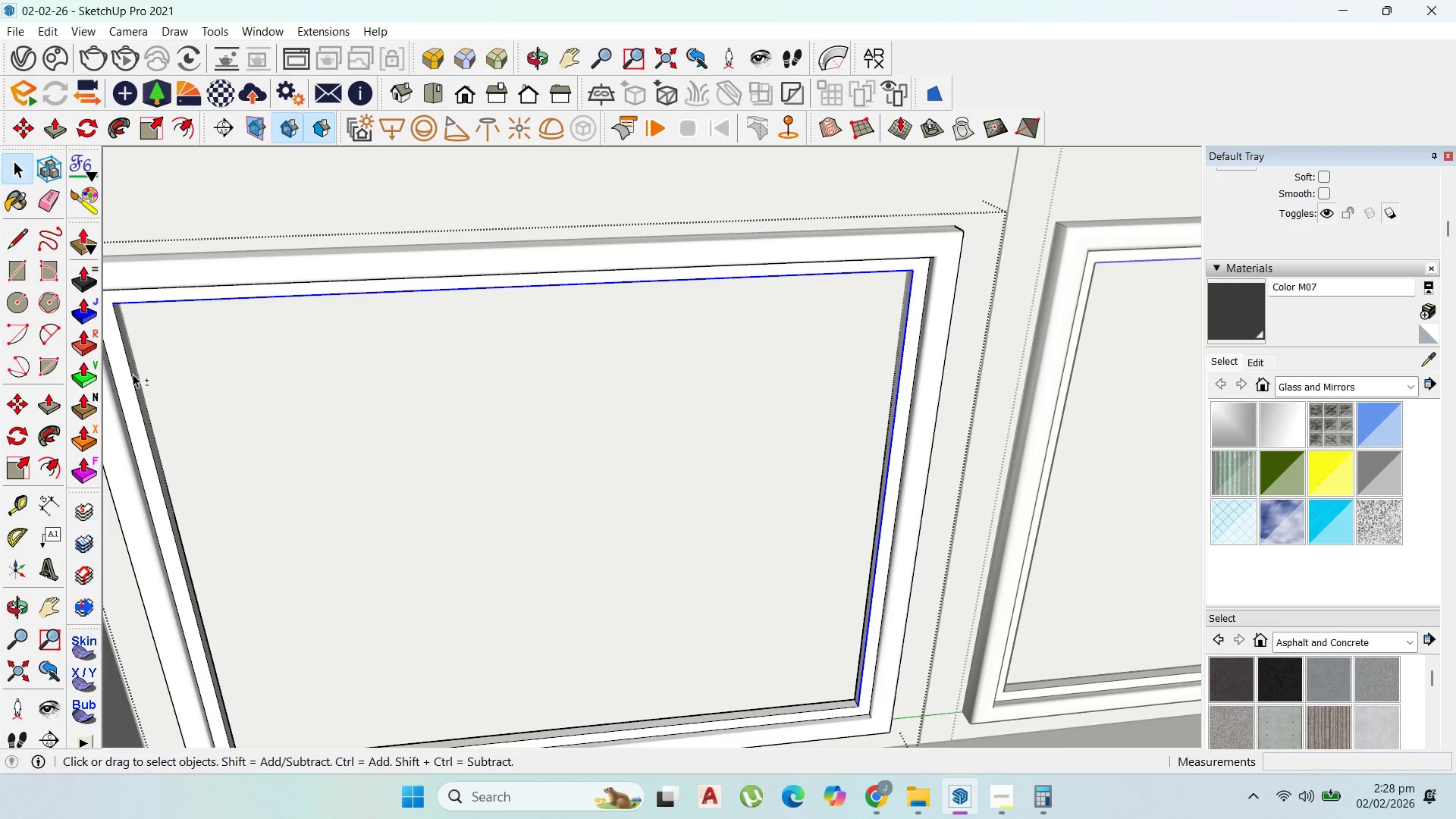 
hold_key(key=ShiftLeft, duration=0.92)
left_click([133, 374])
 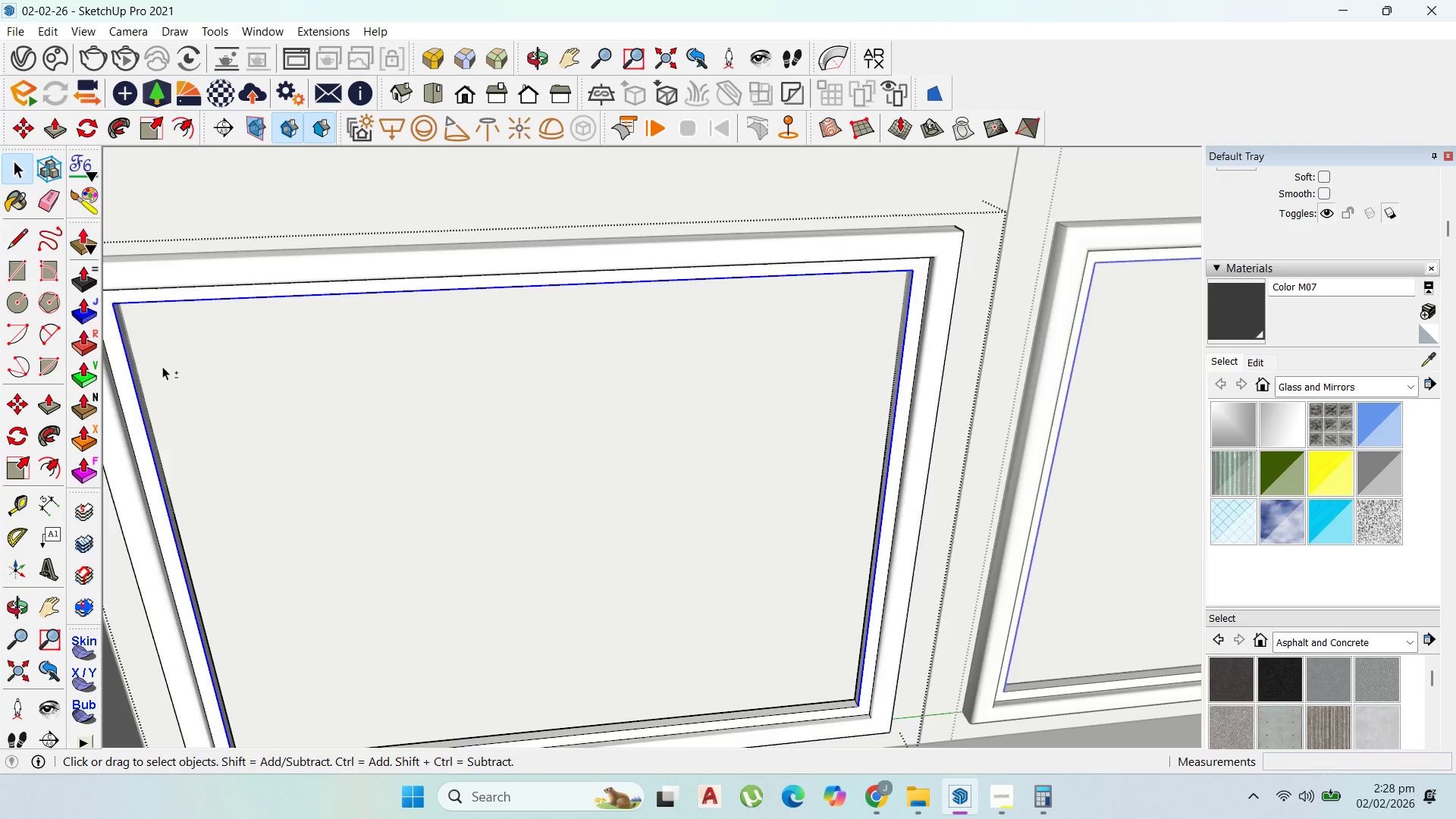 
hold_key(key=ShiftLeft, duration=1.19)
left_click([541, 641])
 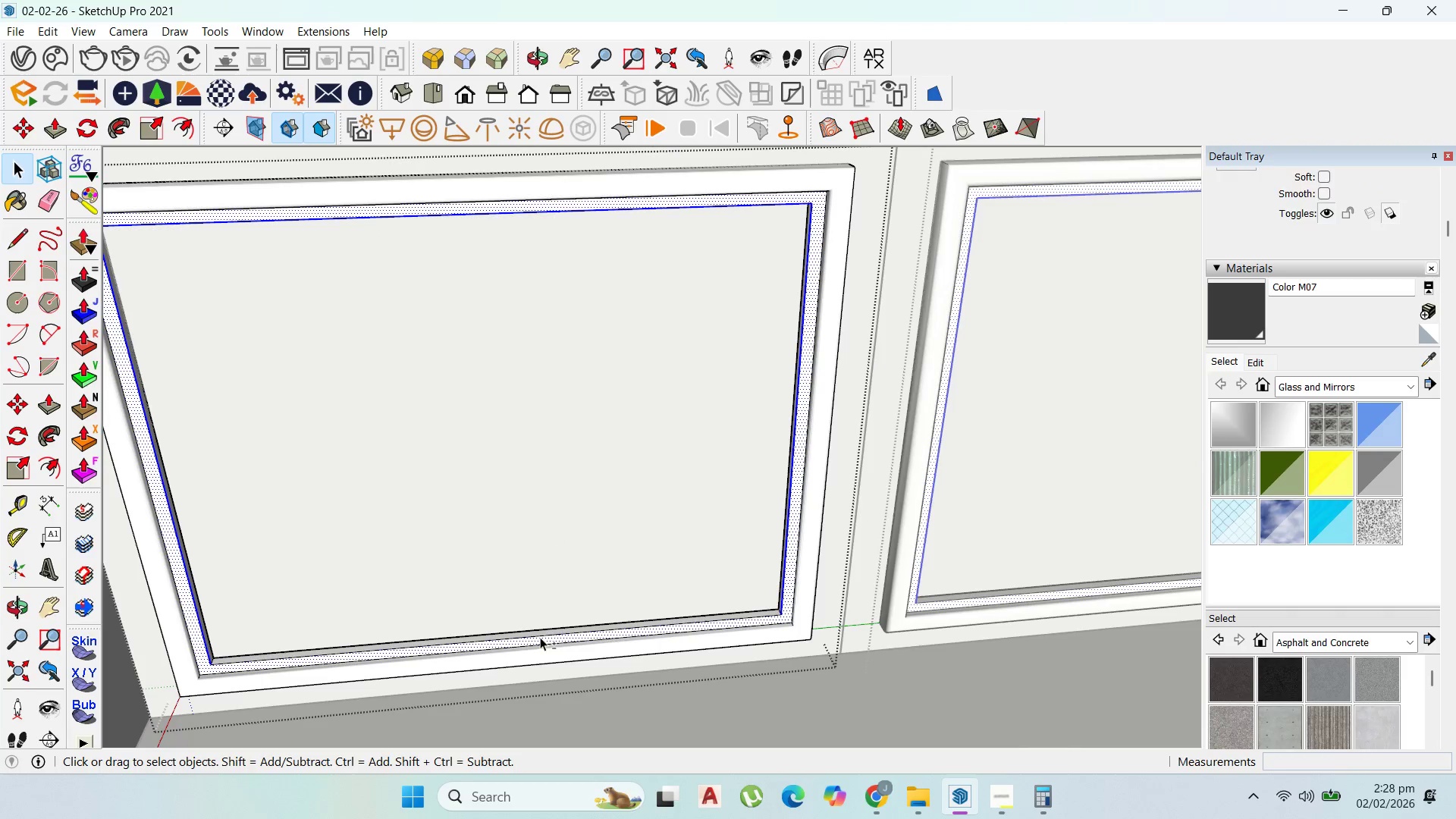 
scroll: coordinate [535, 629], scroll_direction: down, amount: 2.0
 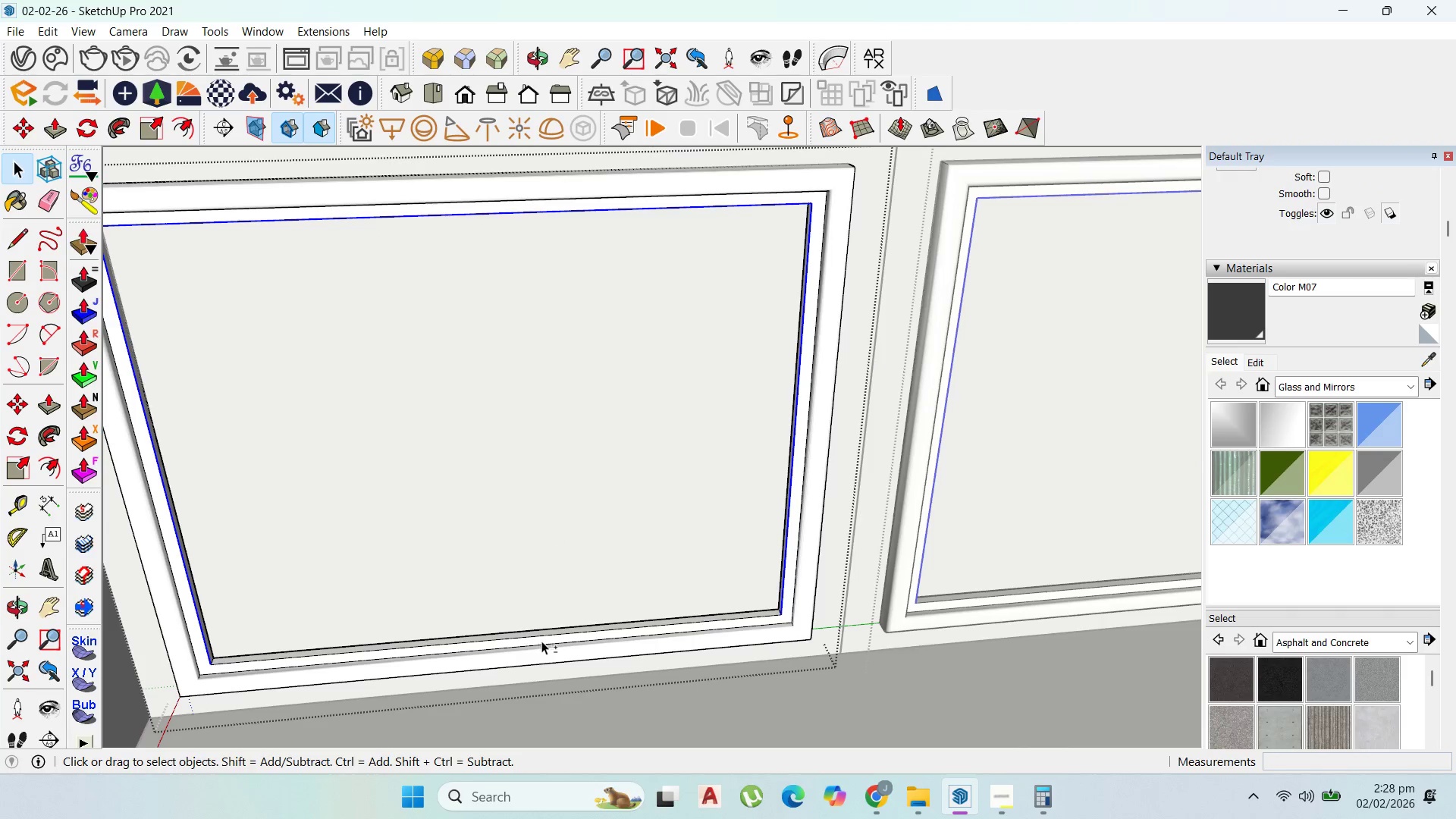 
hold_key(key=ShiftLeft, duration=0.8)
 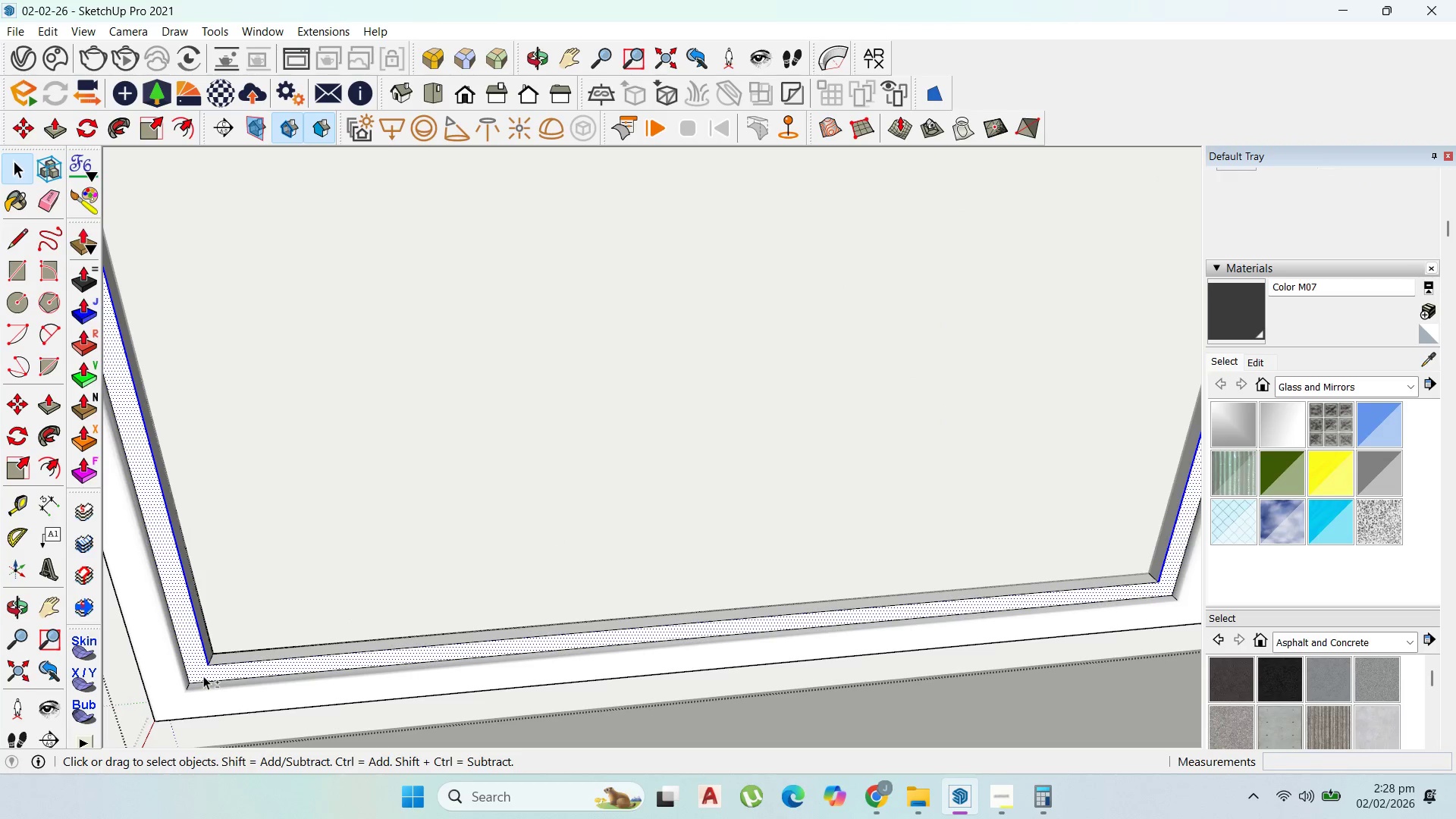 
hold_key(key=ShiftLeft, duration=1.42)
 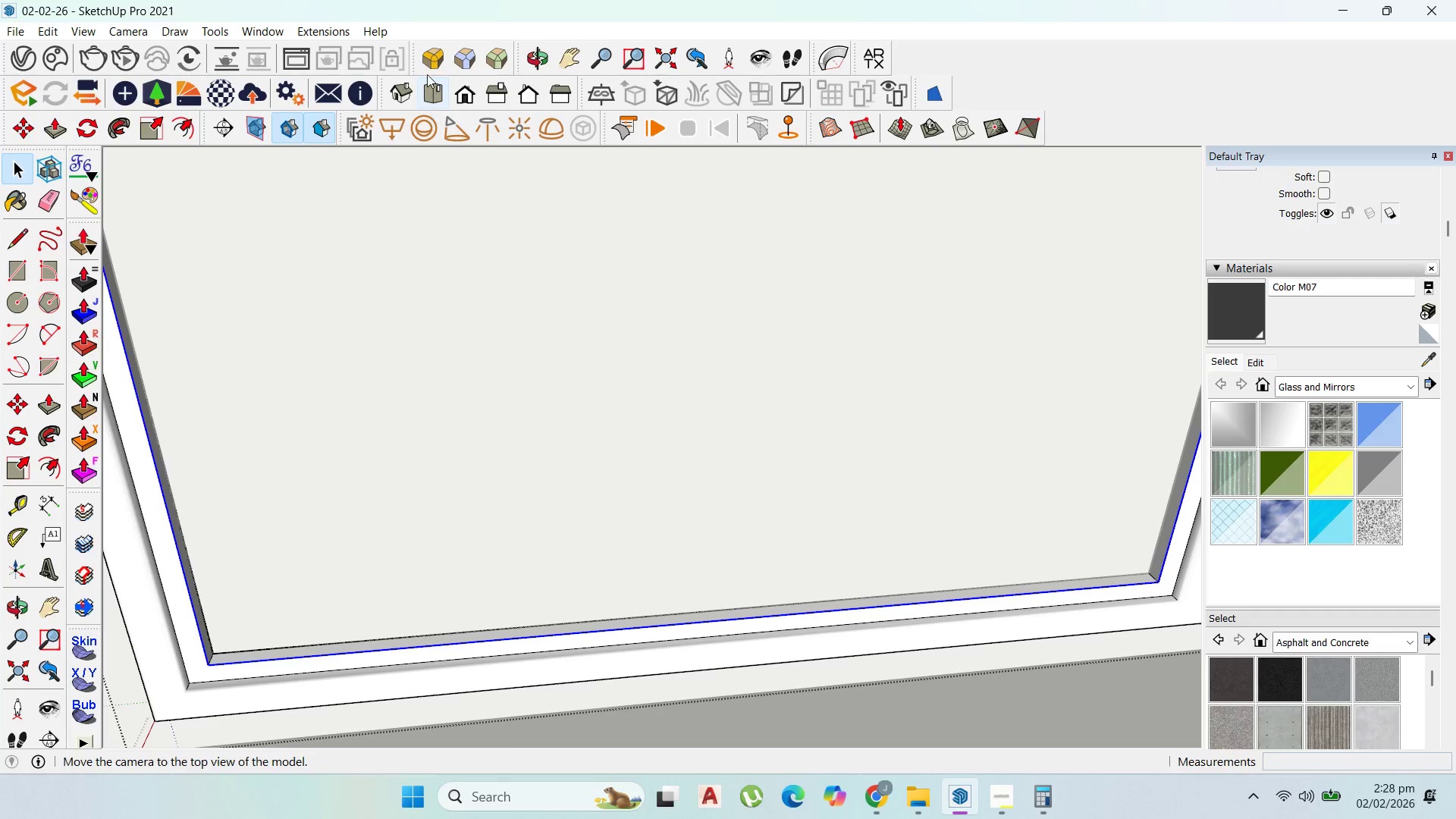 
scroll: coordinate [203, 677], scroll_direction: up, amount: 6.0
 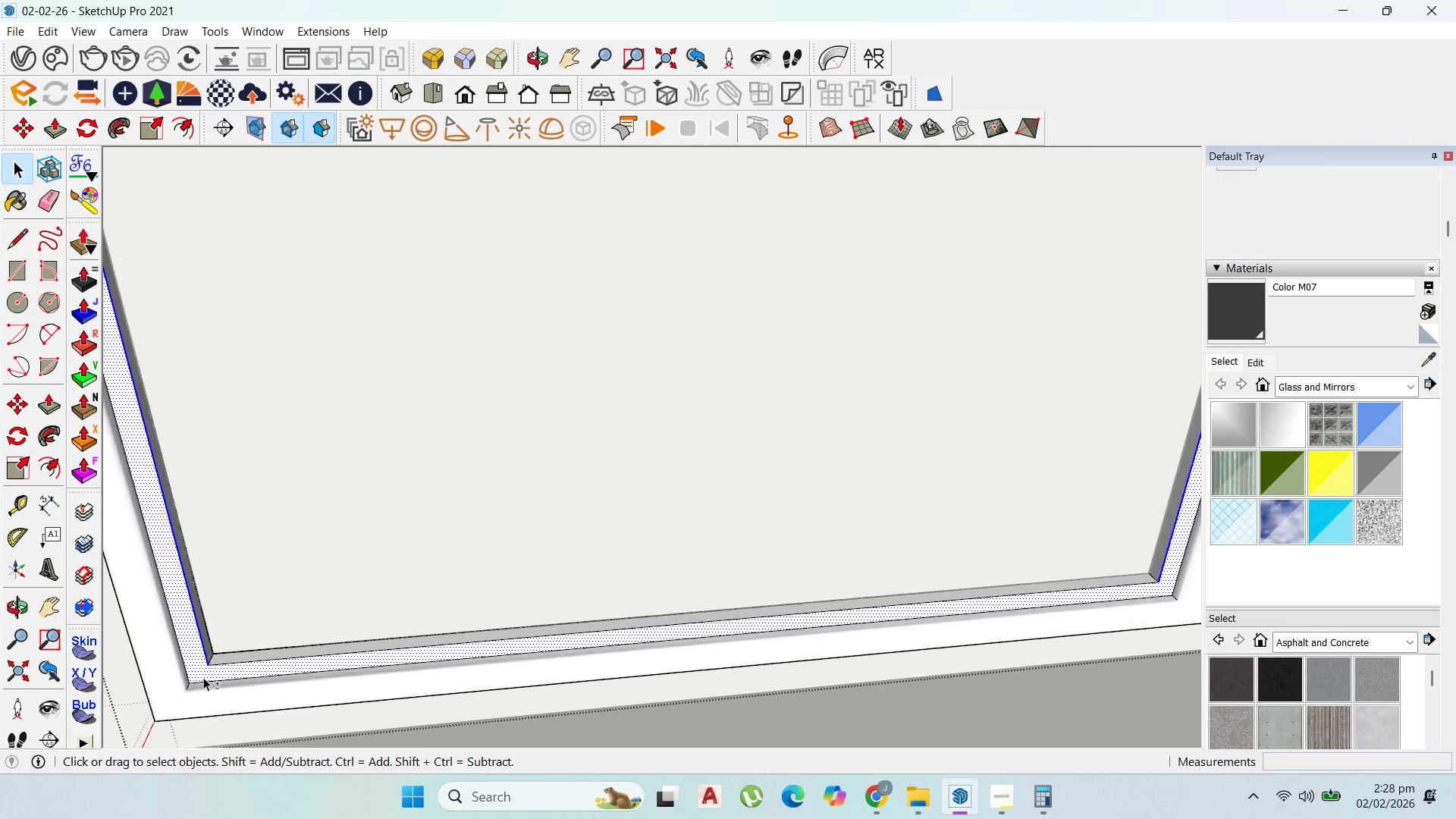 
left_click([432, 60])
 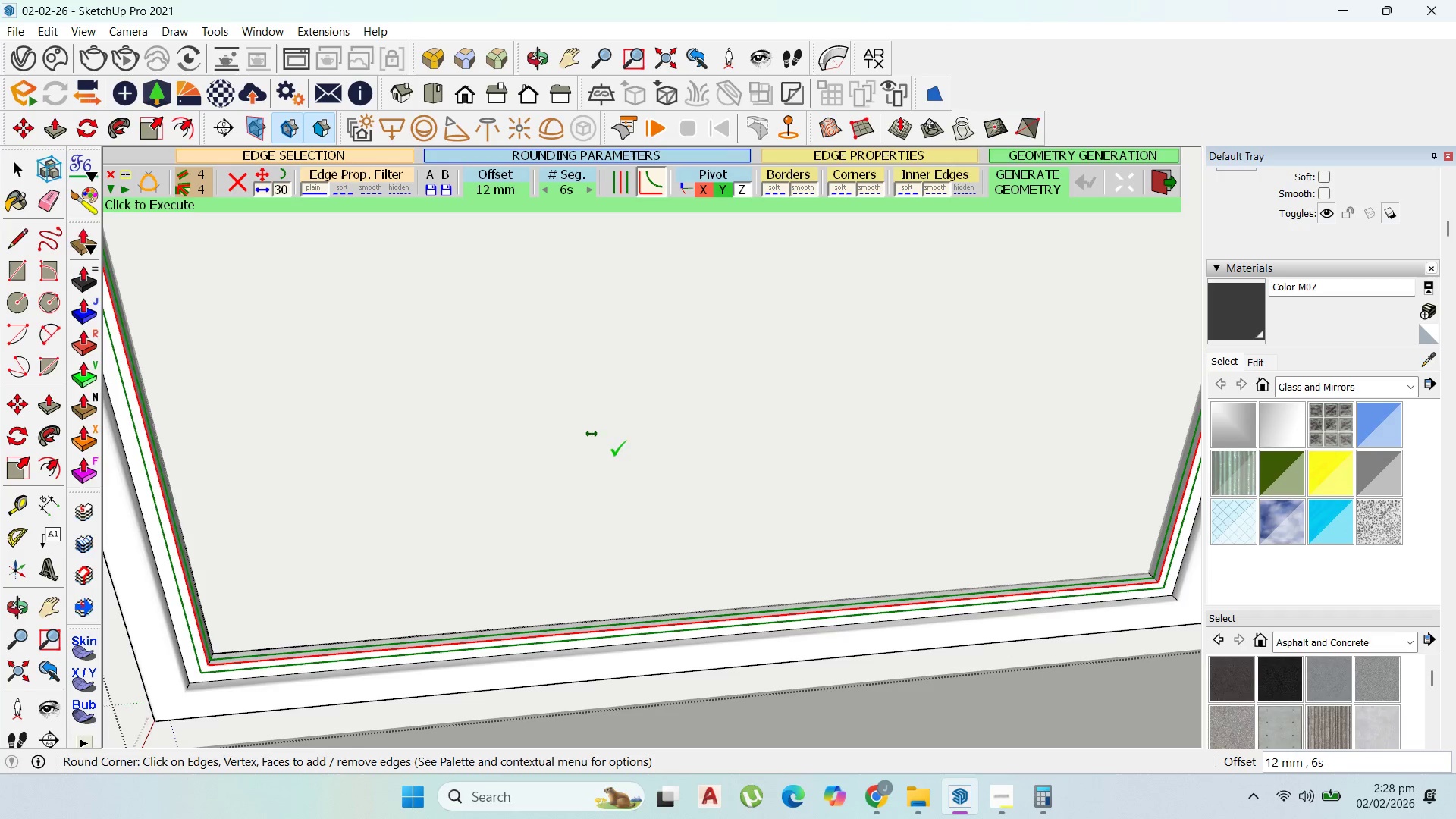 
scroll: coordinate [615, 466], scroll_direction: down, amount: 3.0
 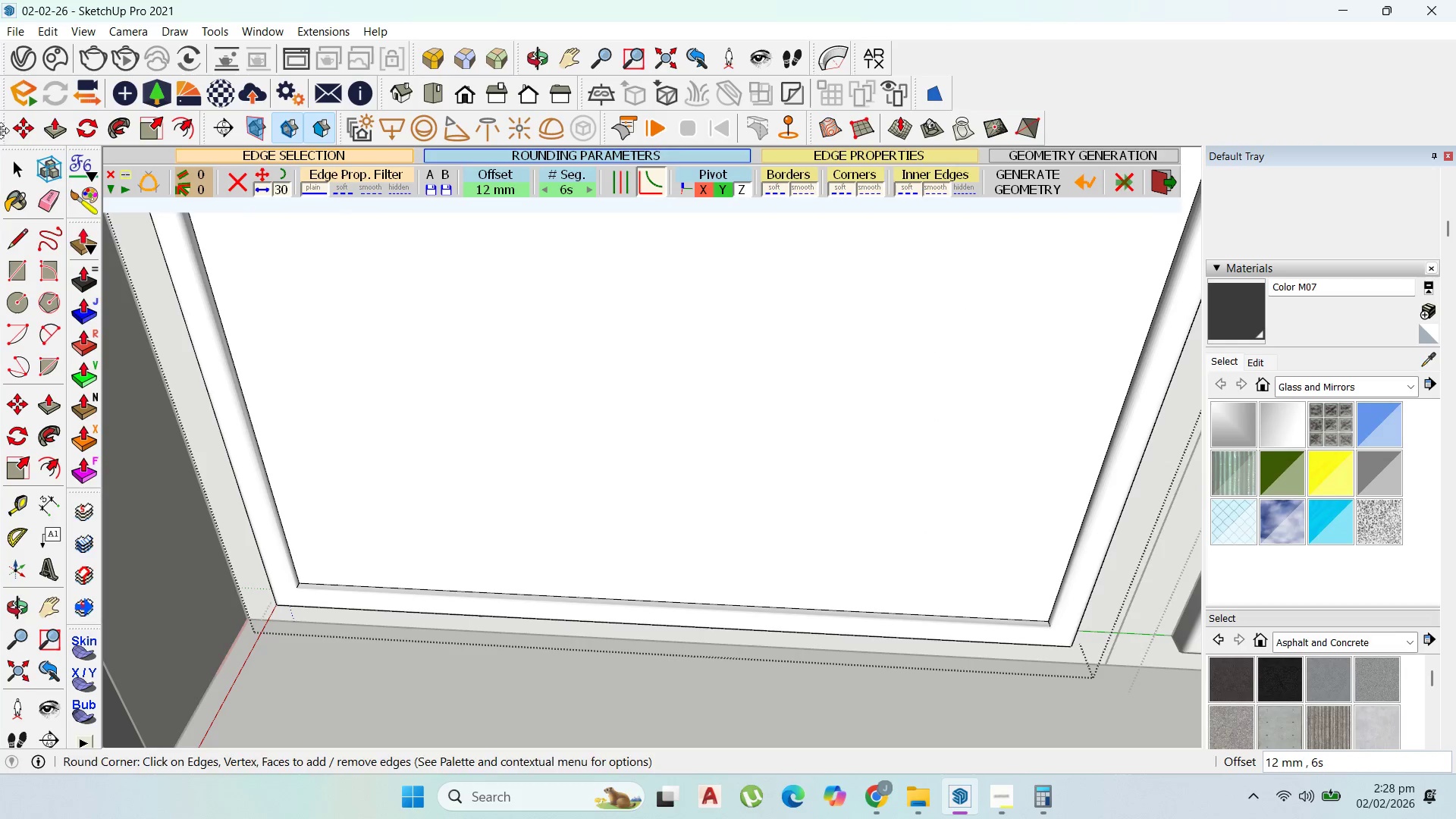 
double_click([495, 356])
 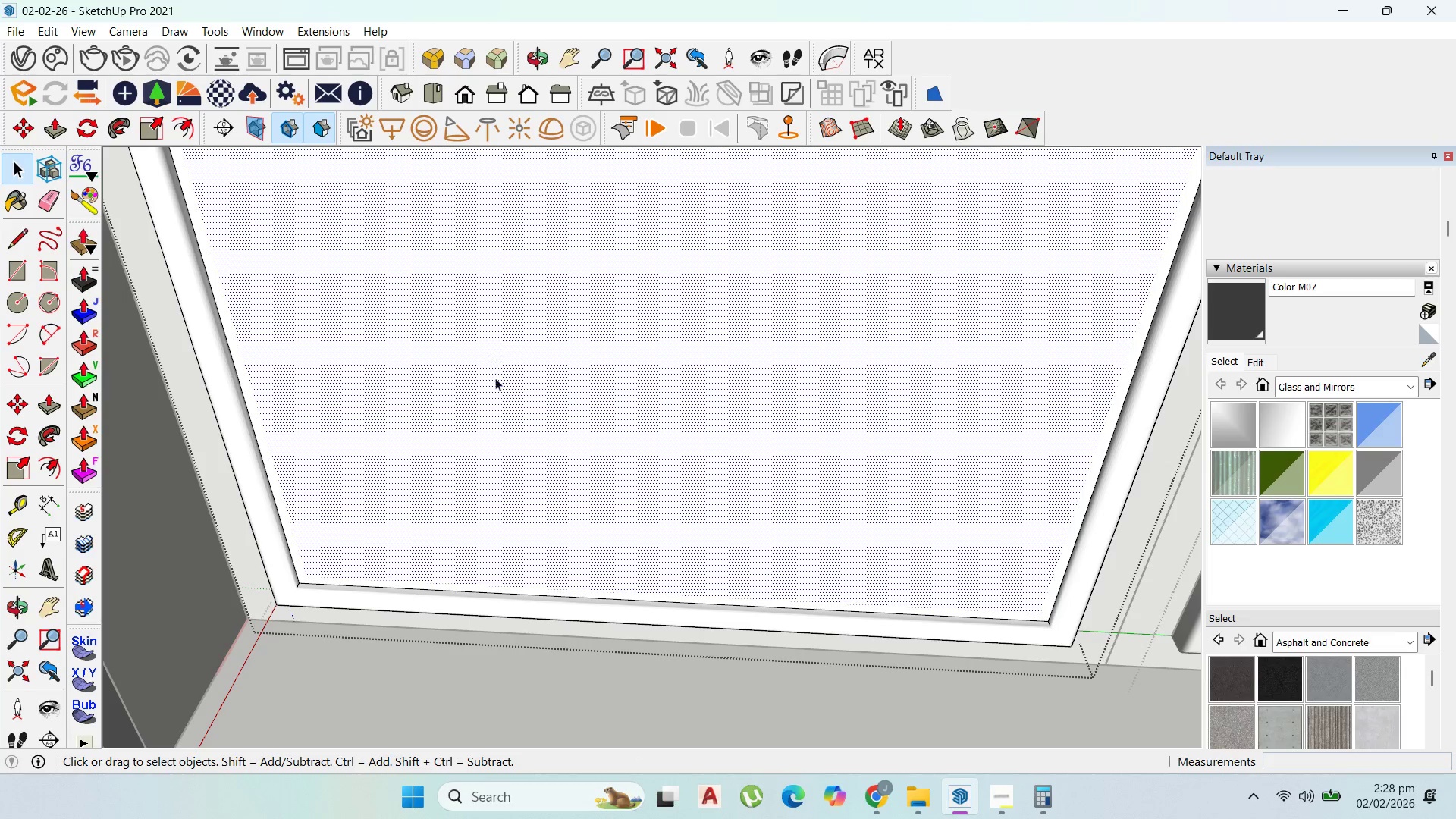 
scroll: coordinate [498, 435], scroll_direction: down, amount: 9.0
 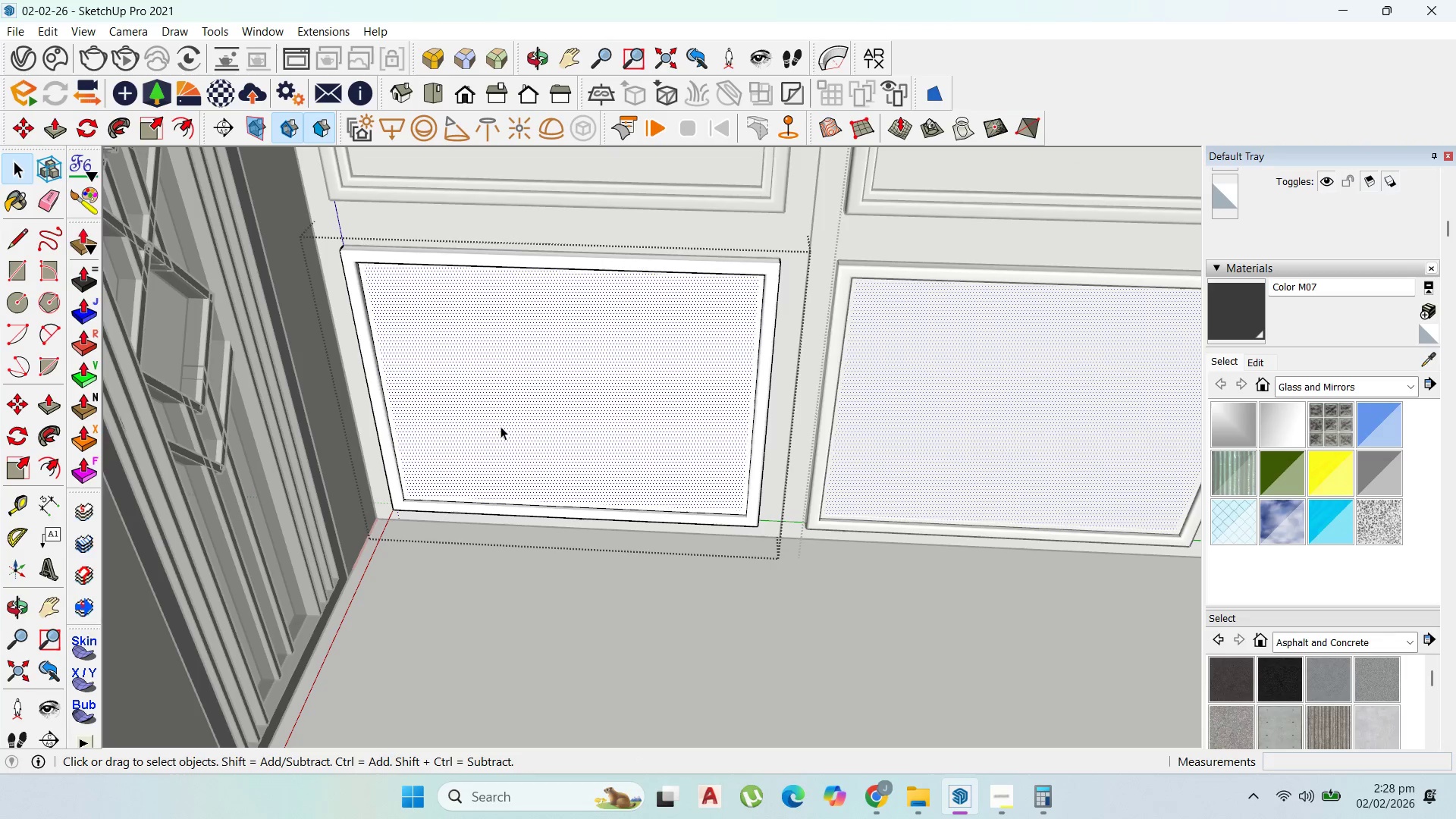 
key(Delete)
 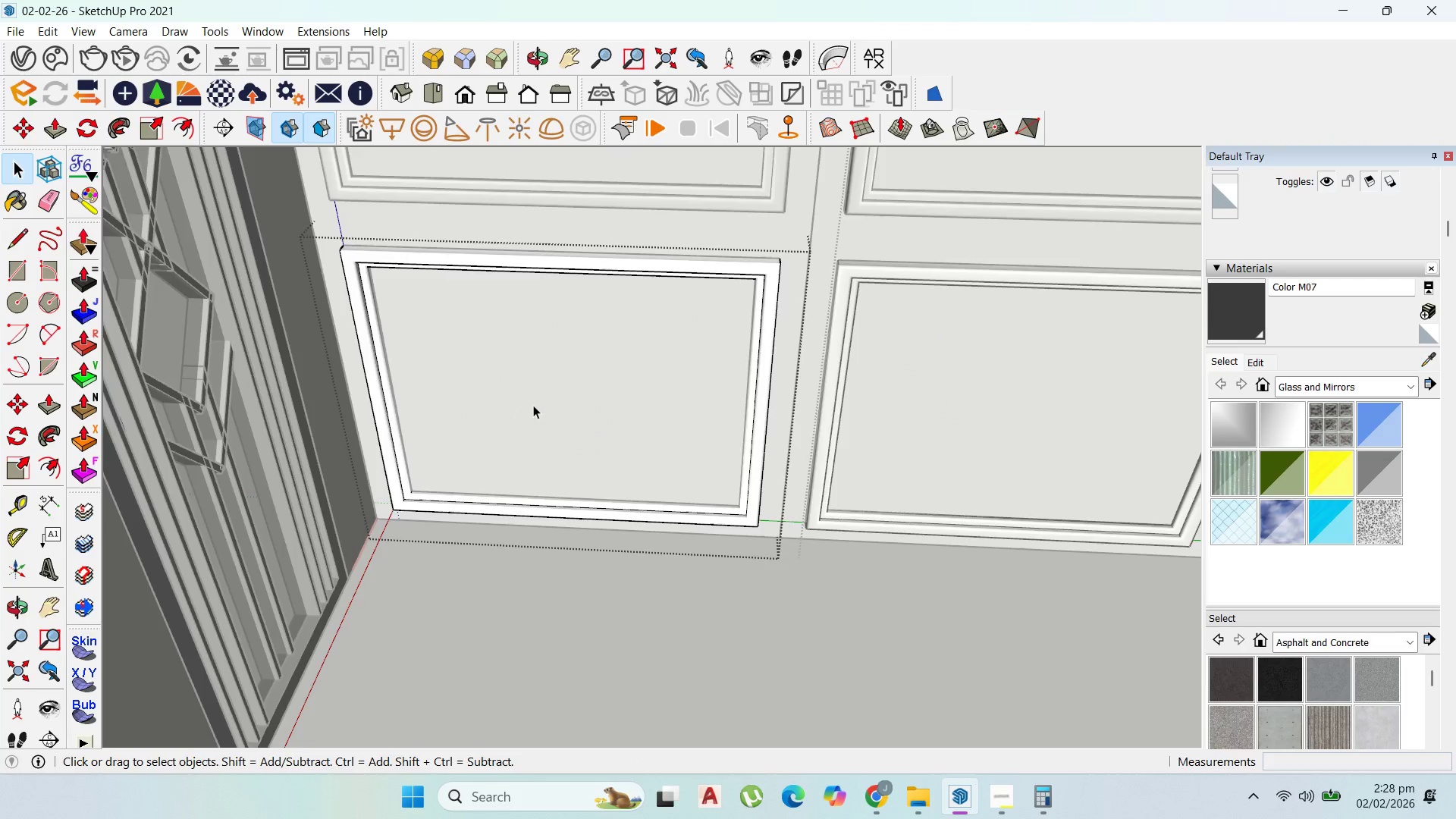 
key(Escape)
 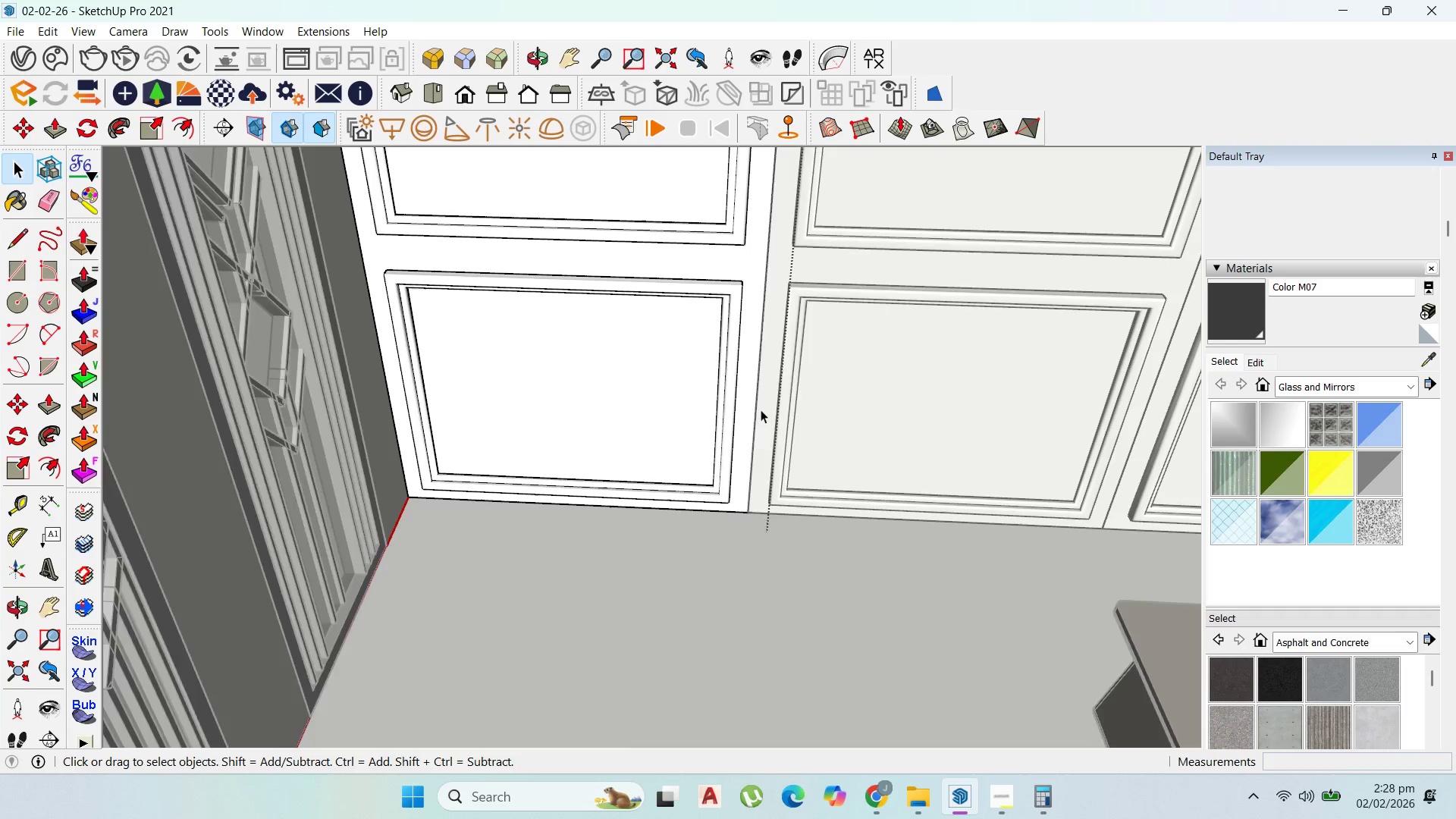 
key(Escape)
 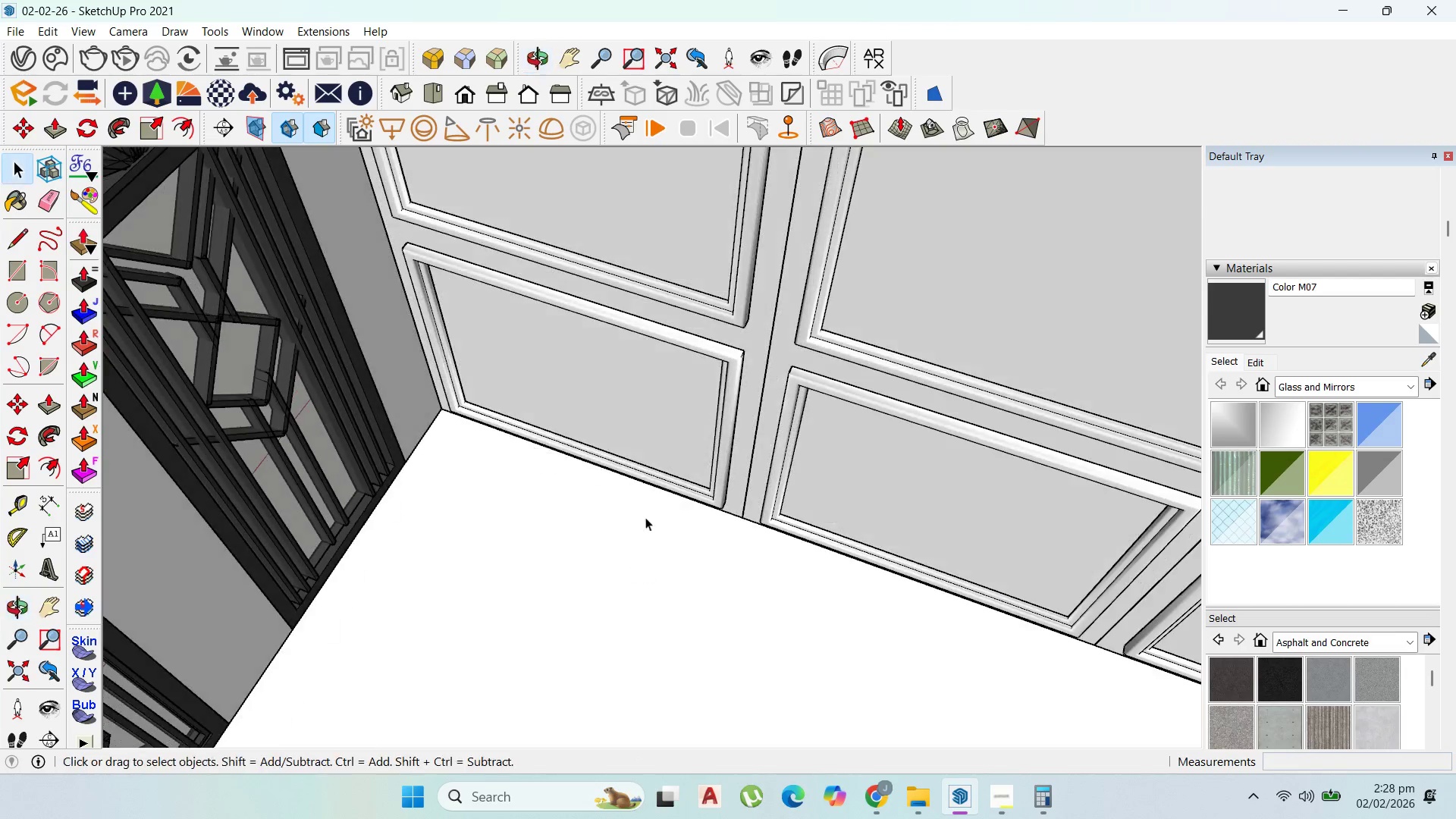 
scroll: coordinate [654, 469], scroll_direction: down, amount: 12.0
 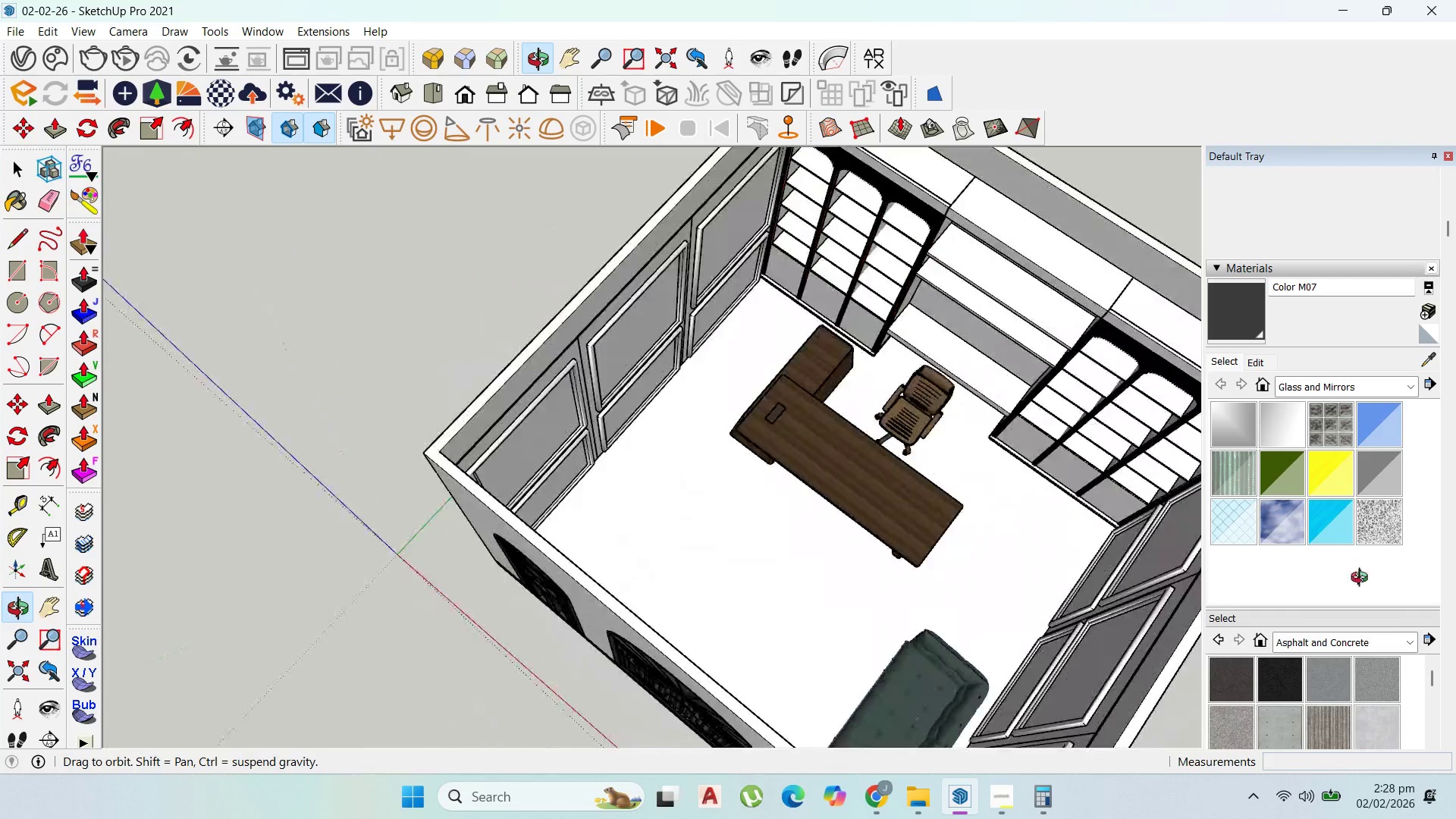 
scroll: coordinate [1079, 479], scroll_direction: up, amount: 9.0
 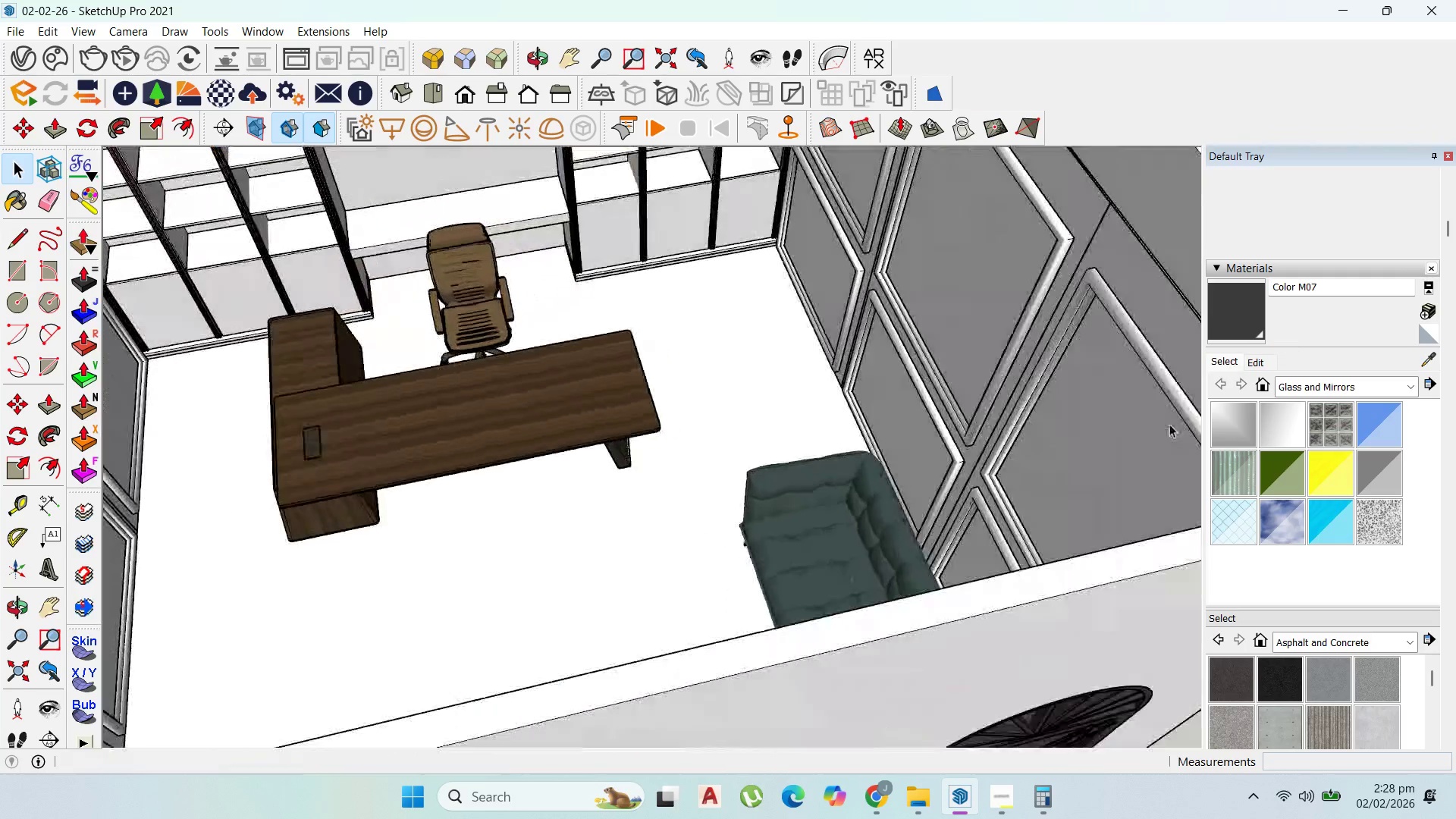 
scroll: coordinate [850, 430], scroll_direction: down, amount: 14.0
 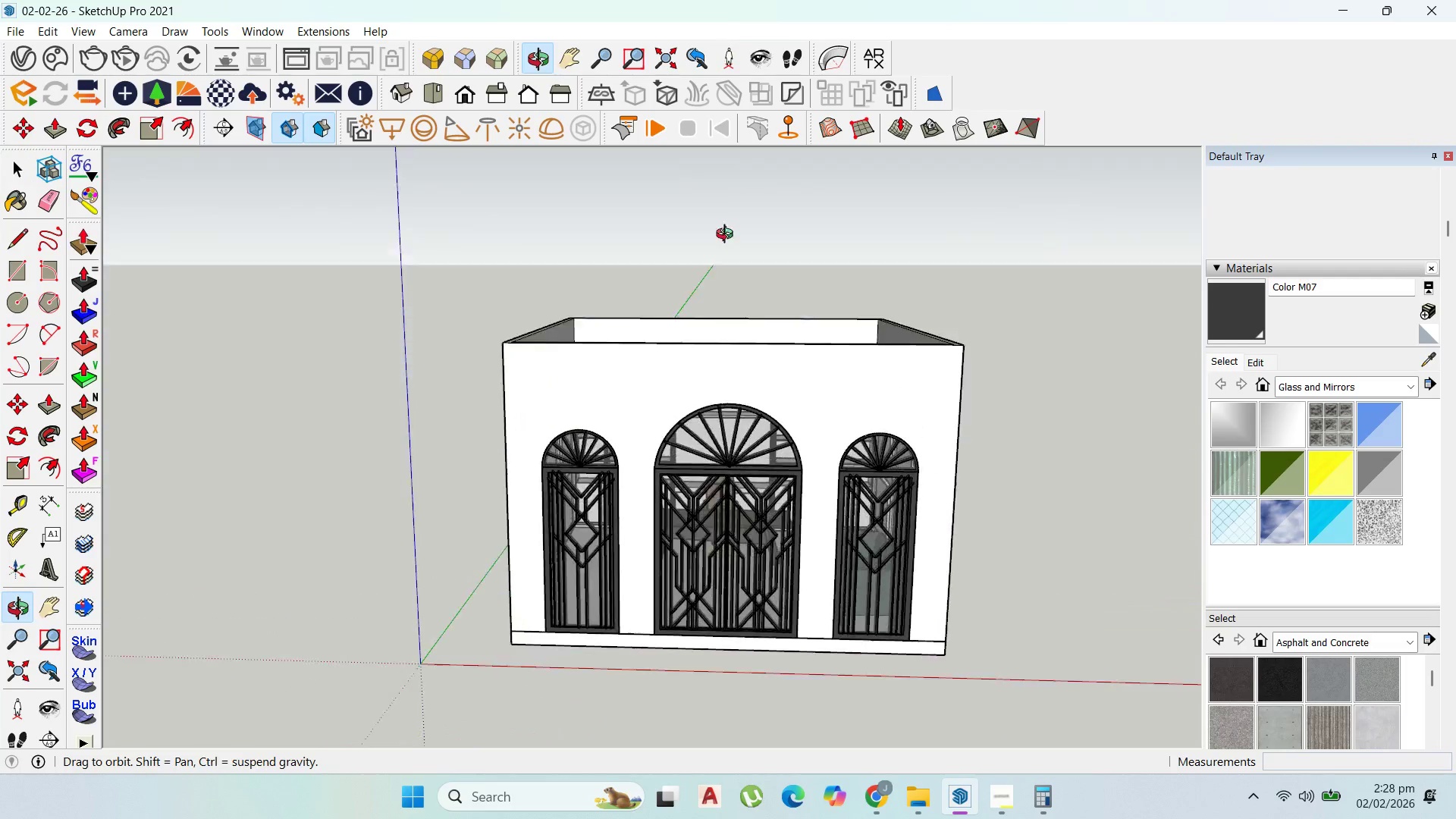 
scroll: coordinate [707, 451], scroll_direction: up, amount: 5.0
 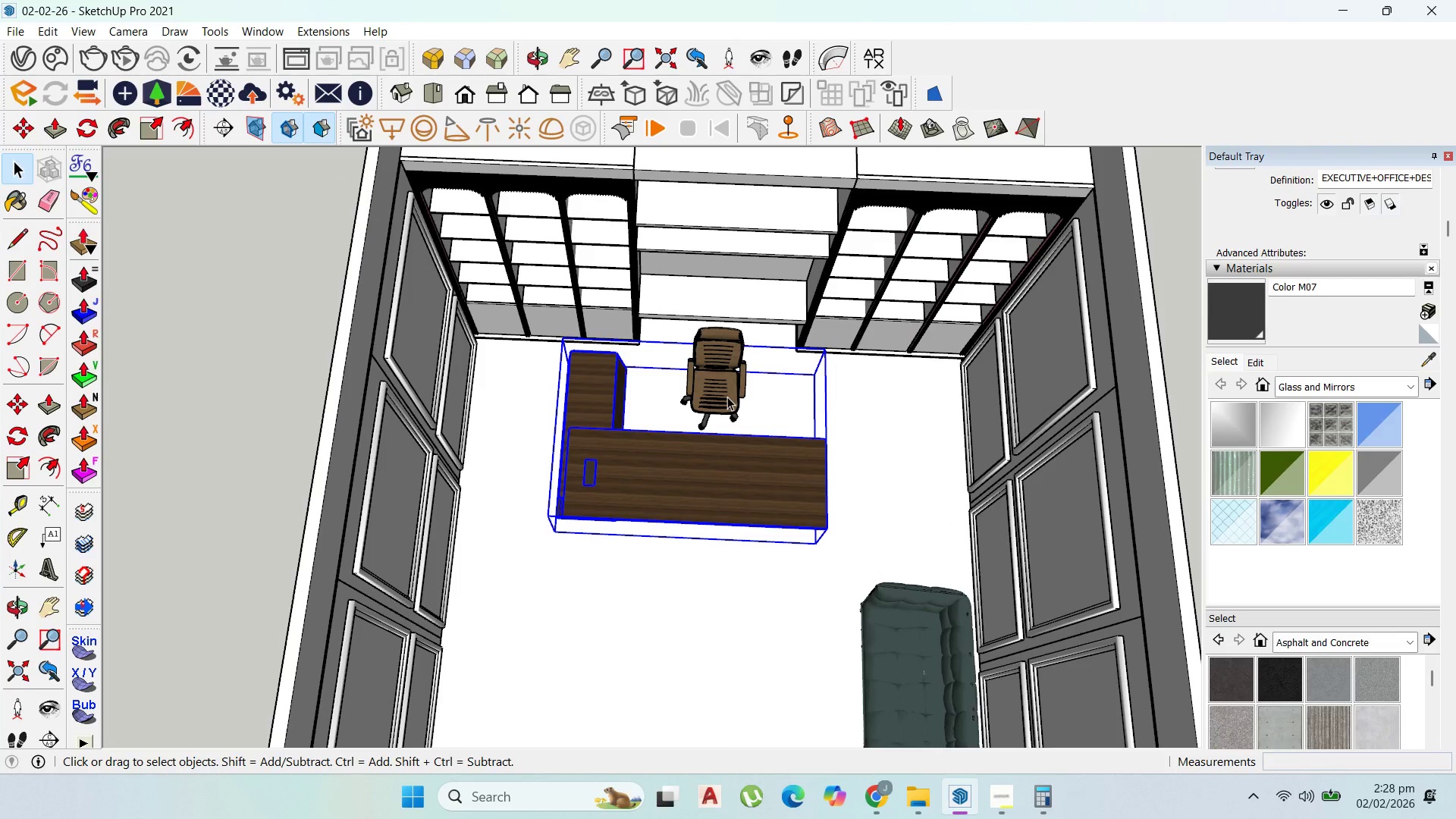 
left_click([727, 397])
 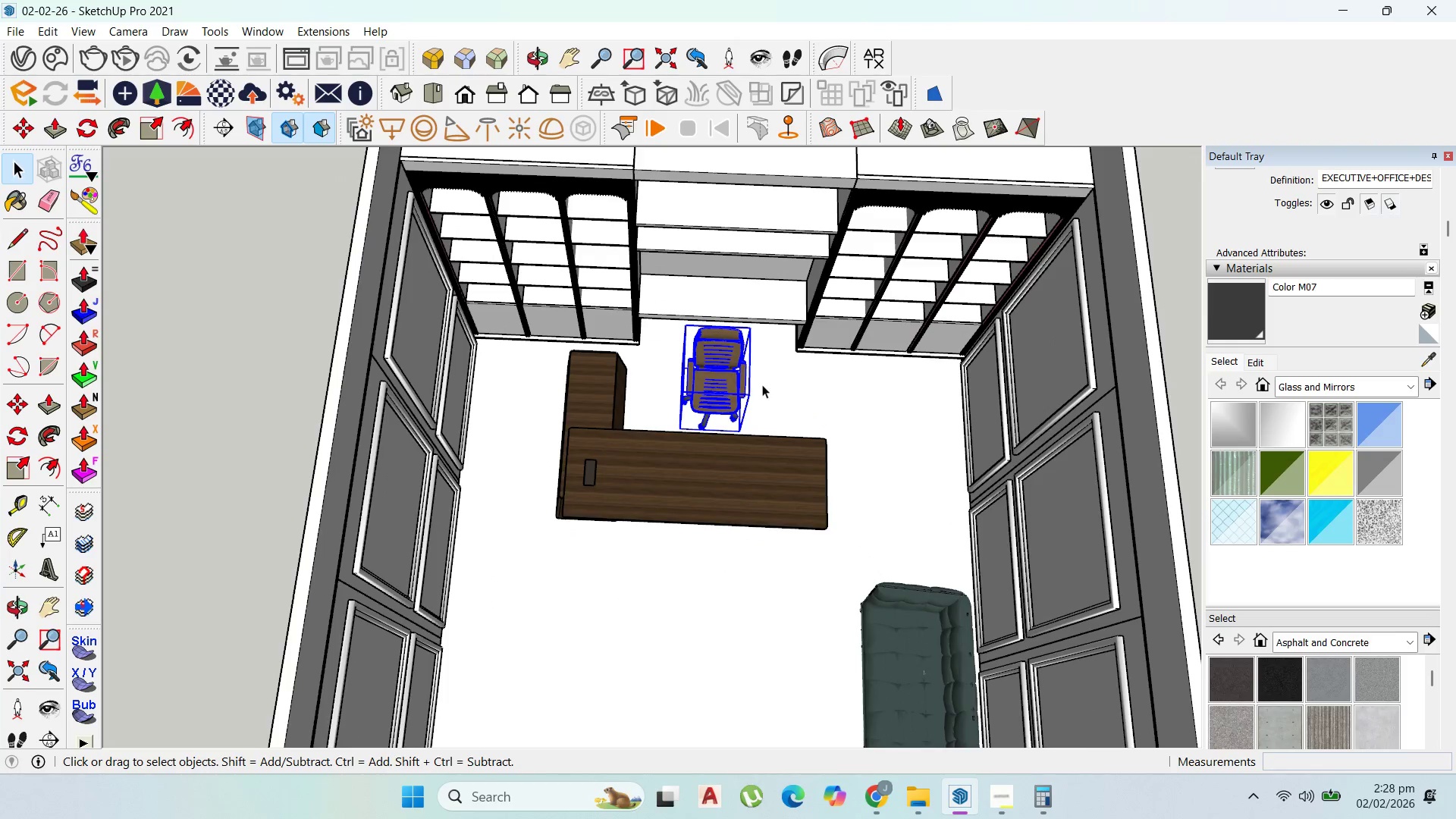 
scroll: coordinate [769, 383], scroll_direction: up, amount: 5.0
 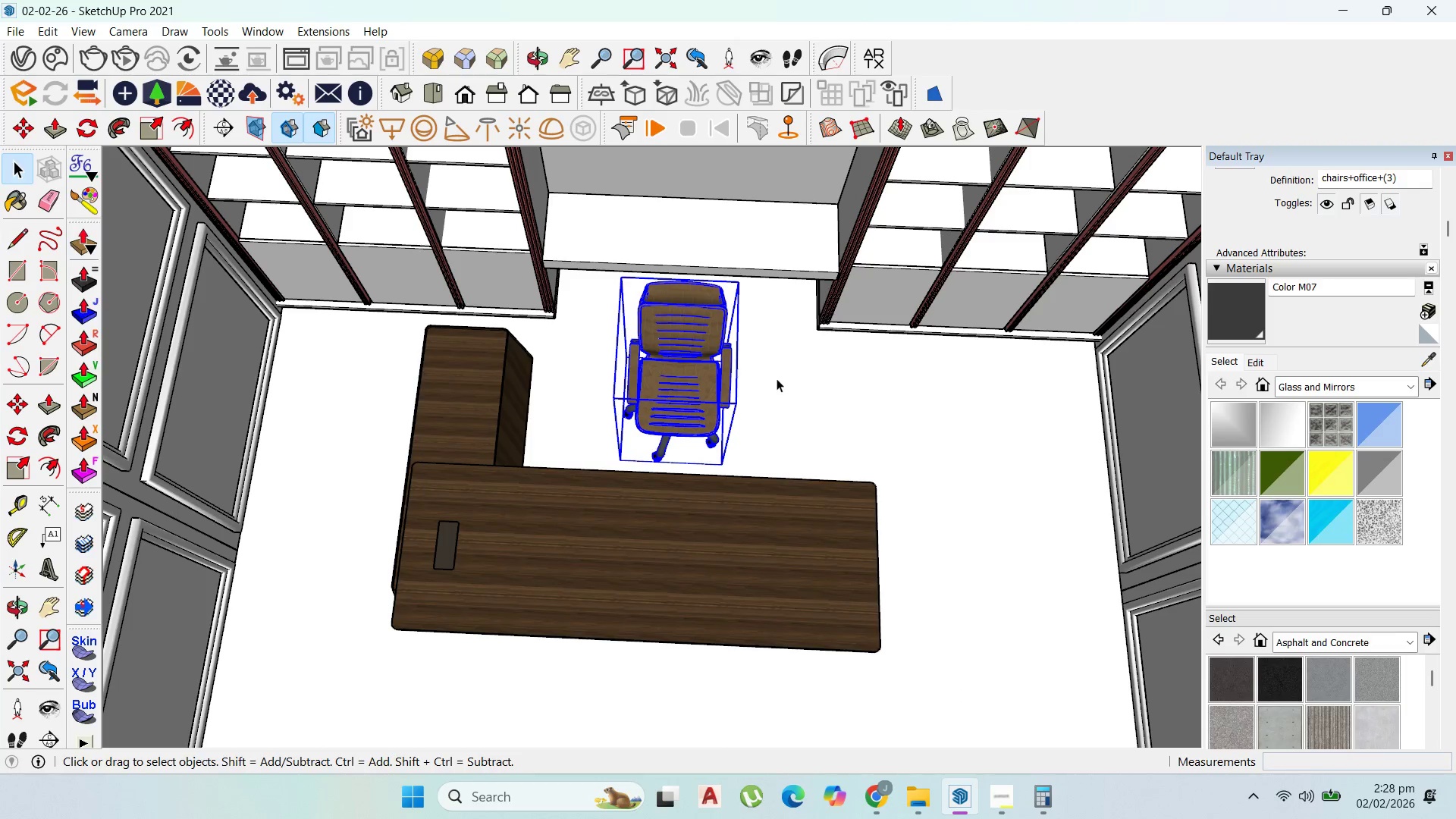 
key(M)
 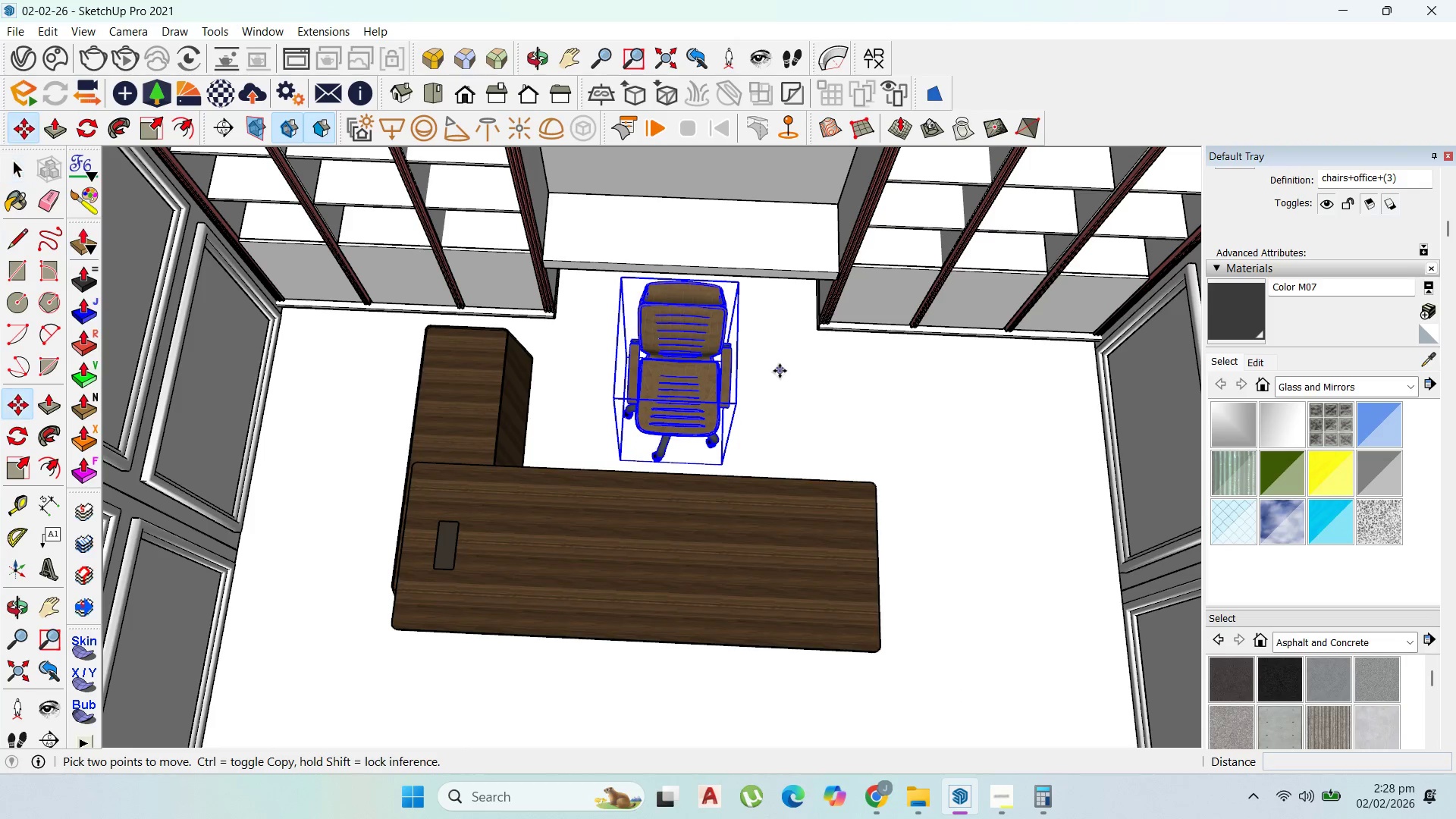 
left_click([780, 371])
 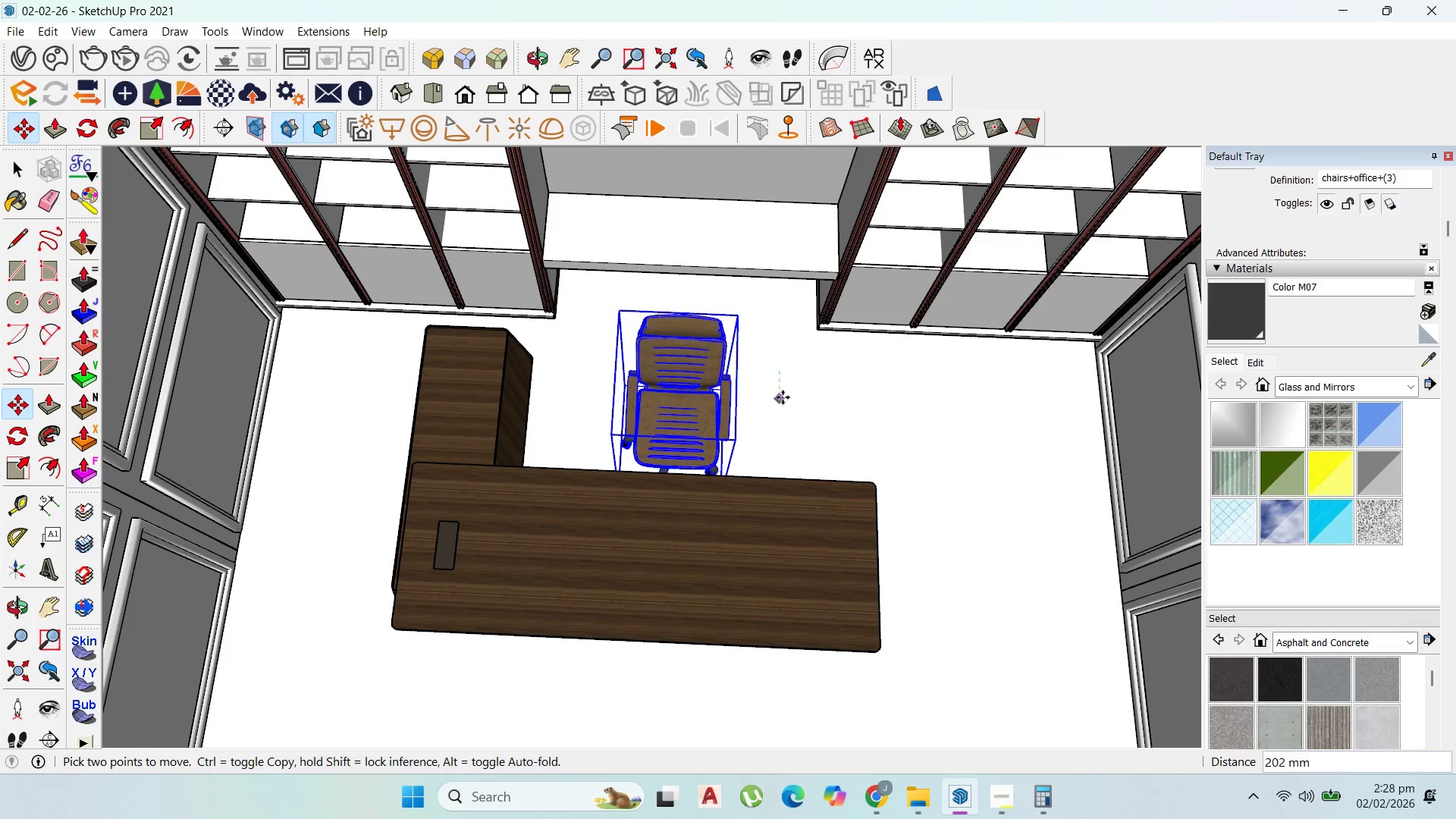 
left_click([783, 397])
 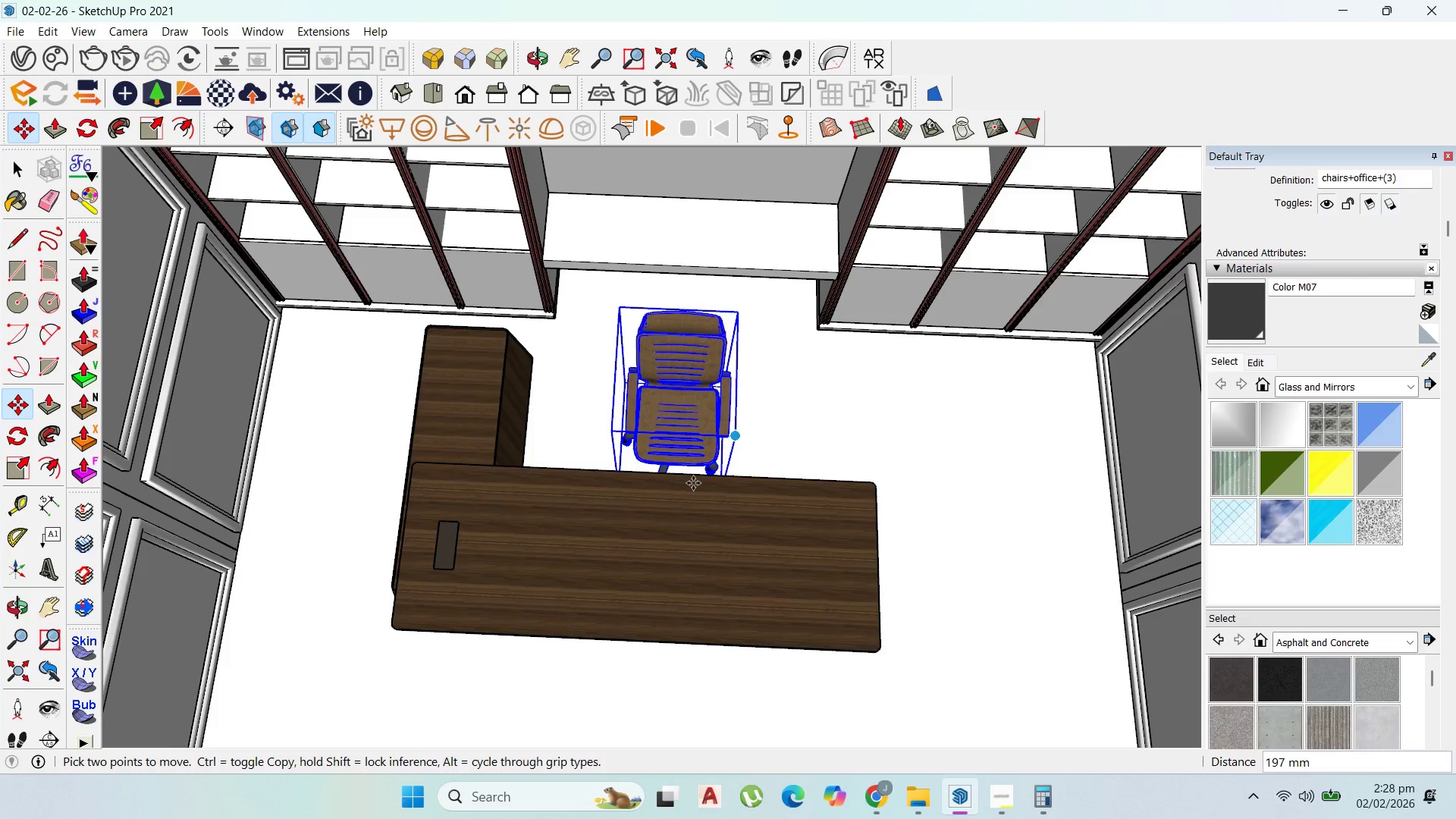 
scroll: coordinate [635, 500], scroll_direction: up, amount: 1.0
 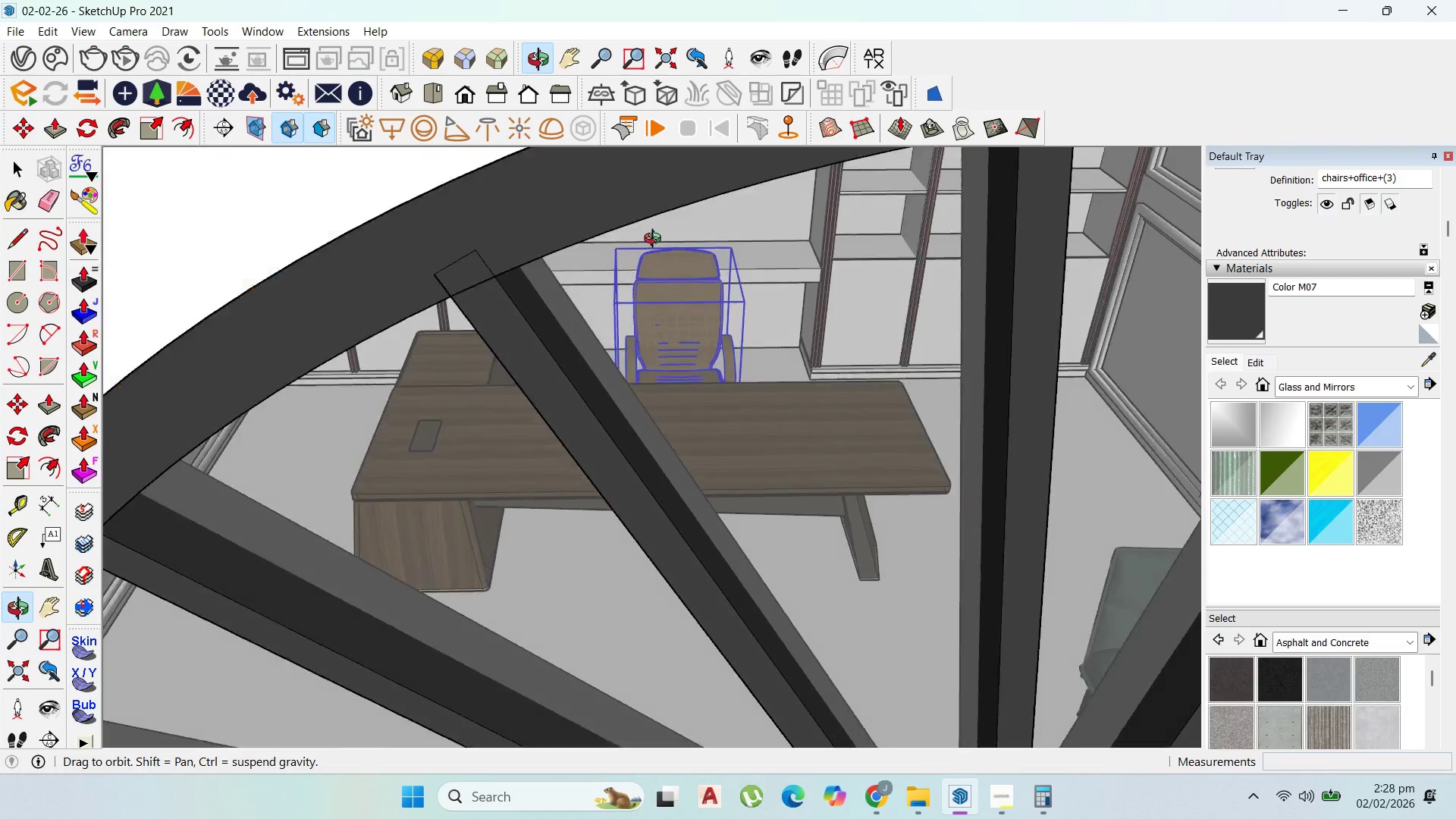 
scroll: coordinate [754, 473], scroll_direction: down, amount: 10.0
 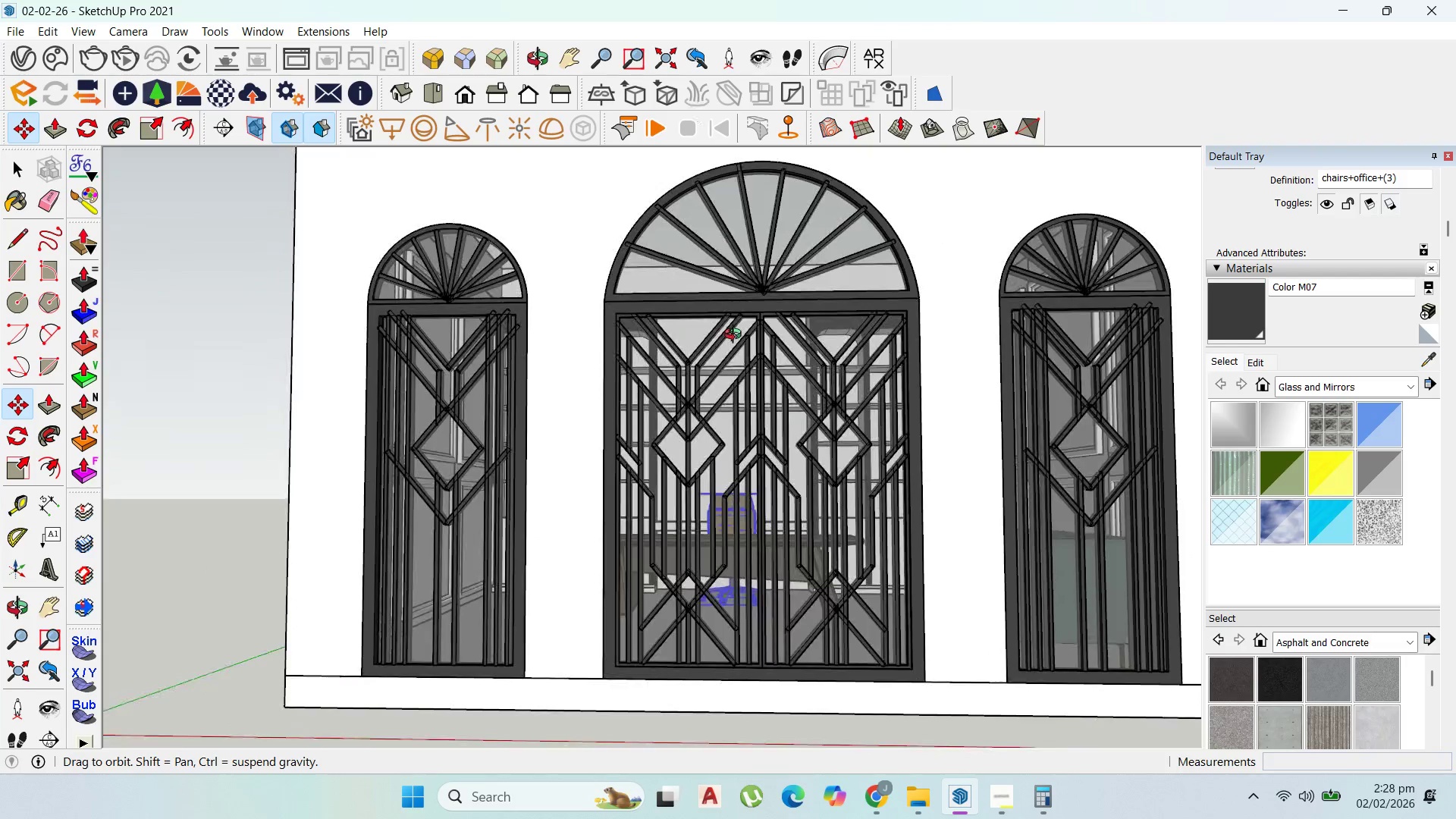 
scroll: coordinate [894, 196], scroll_direction: up, amount: 11.0
 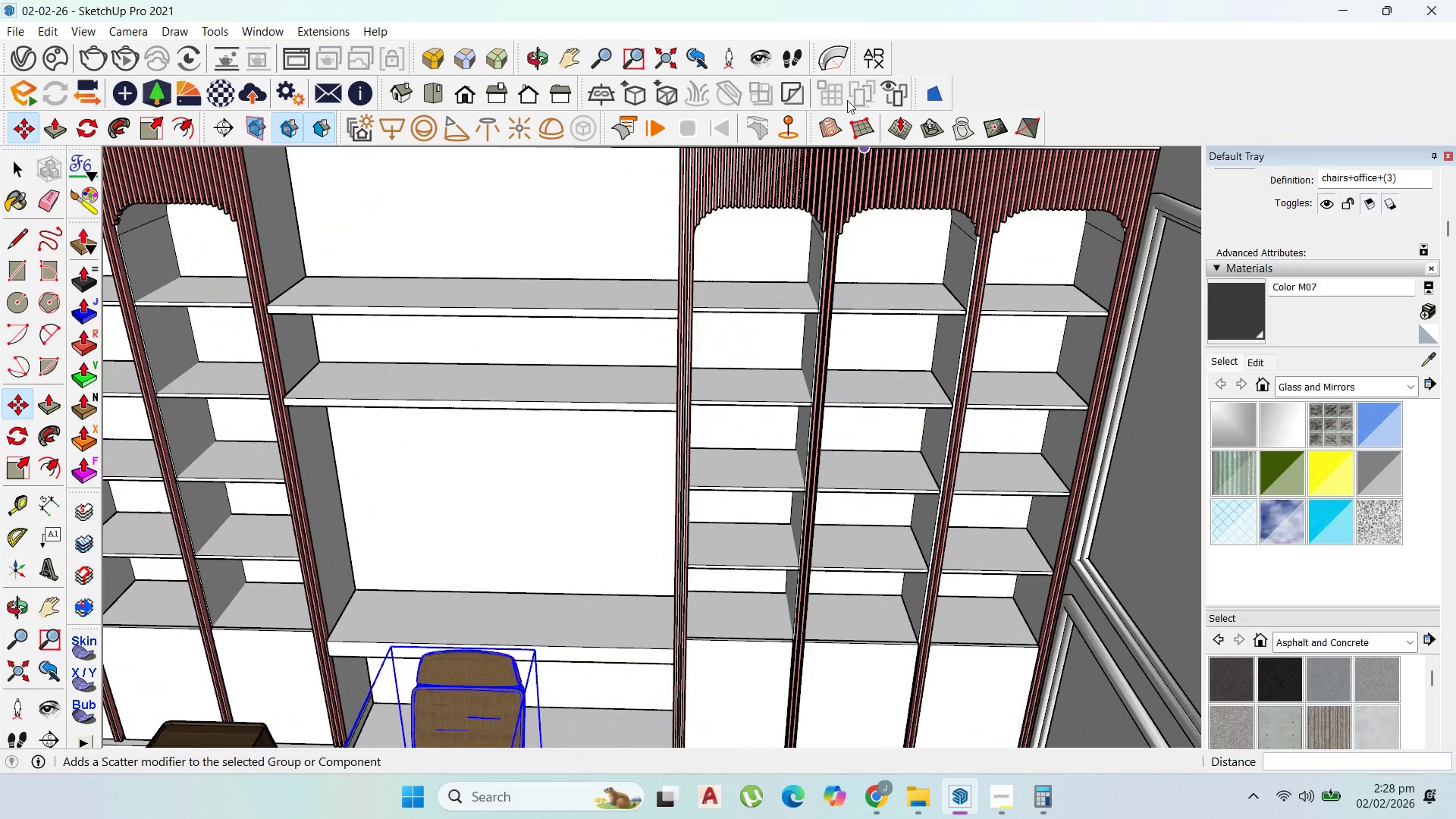 
key(Control+S)
 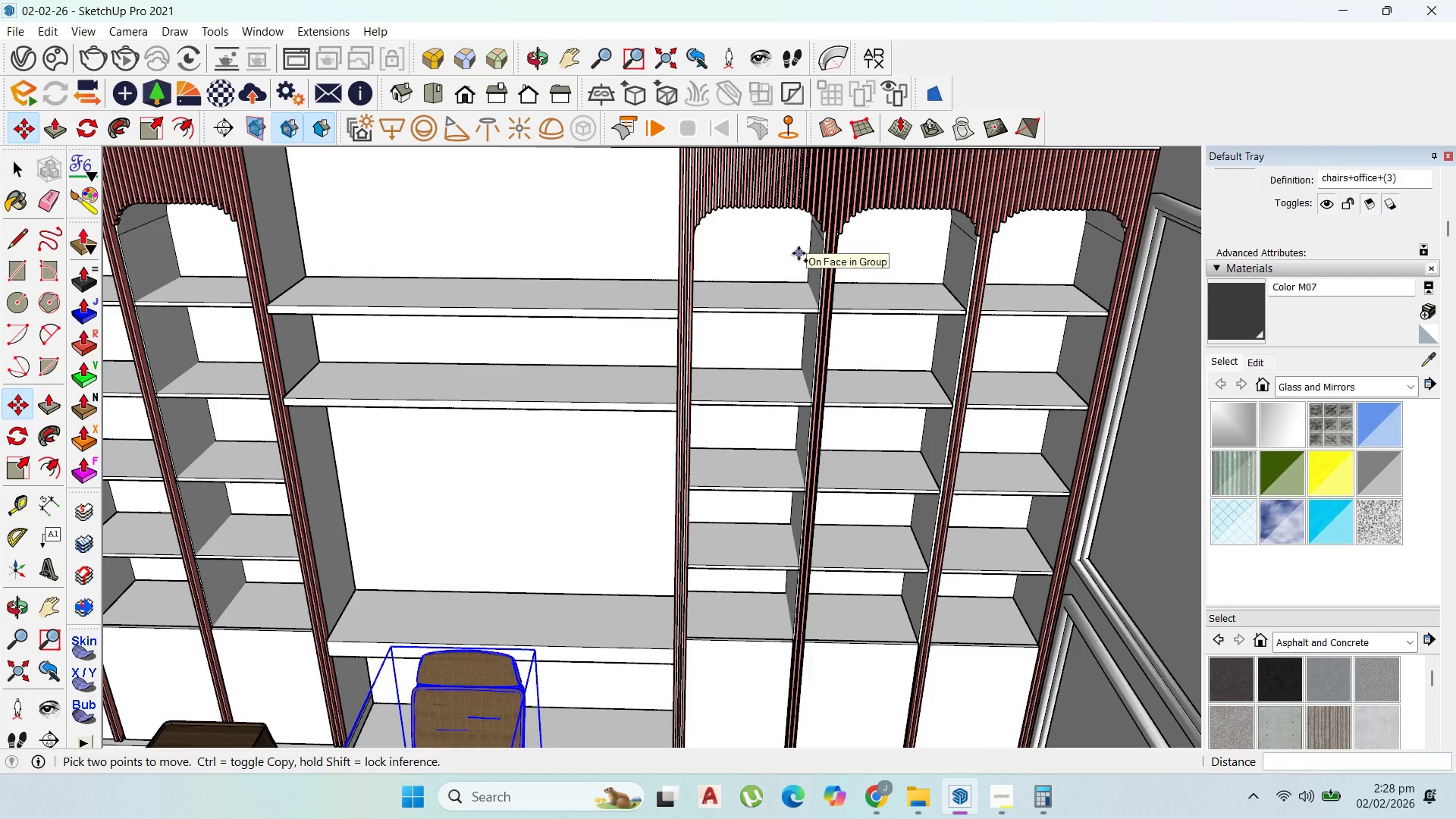 
wait(5.16)
 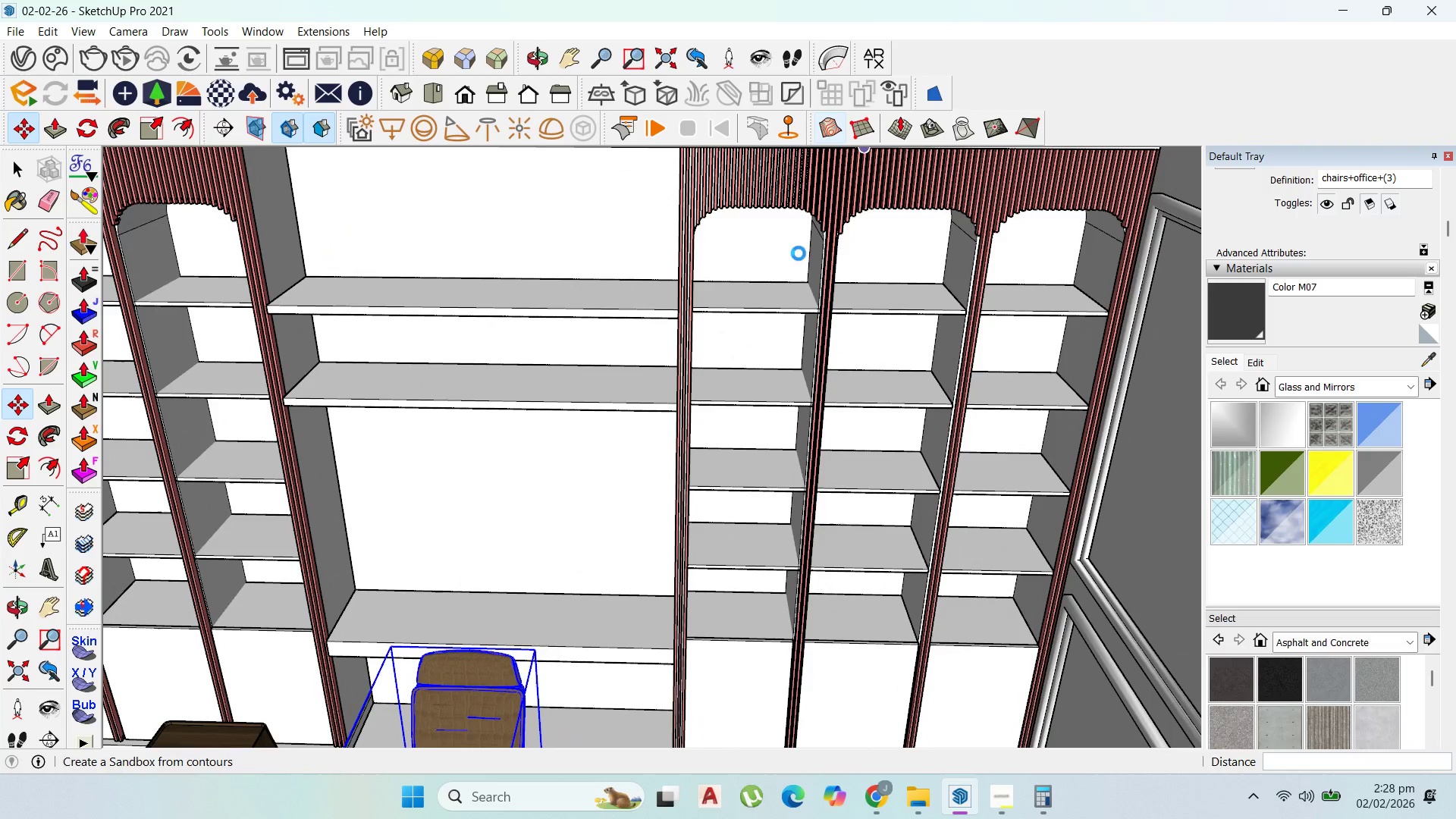 
scroll: coordinate [946, 313], scroll_direction: none, amount: 0.0
 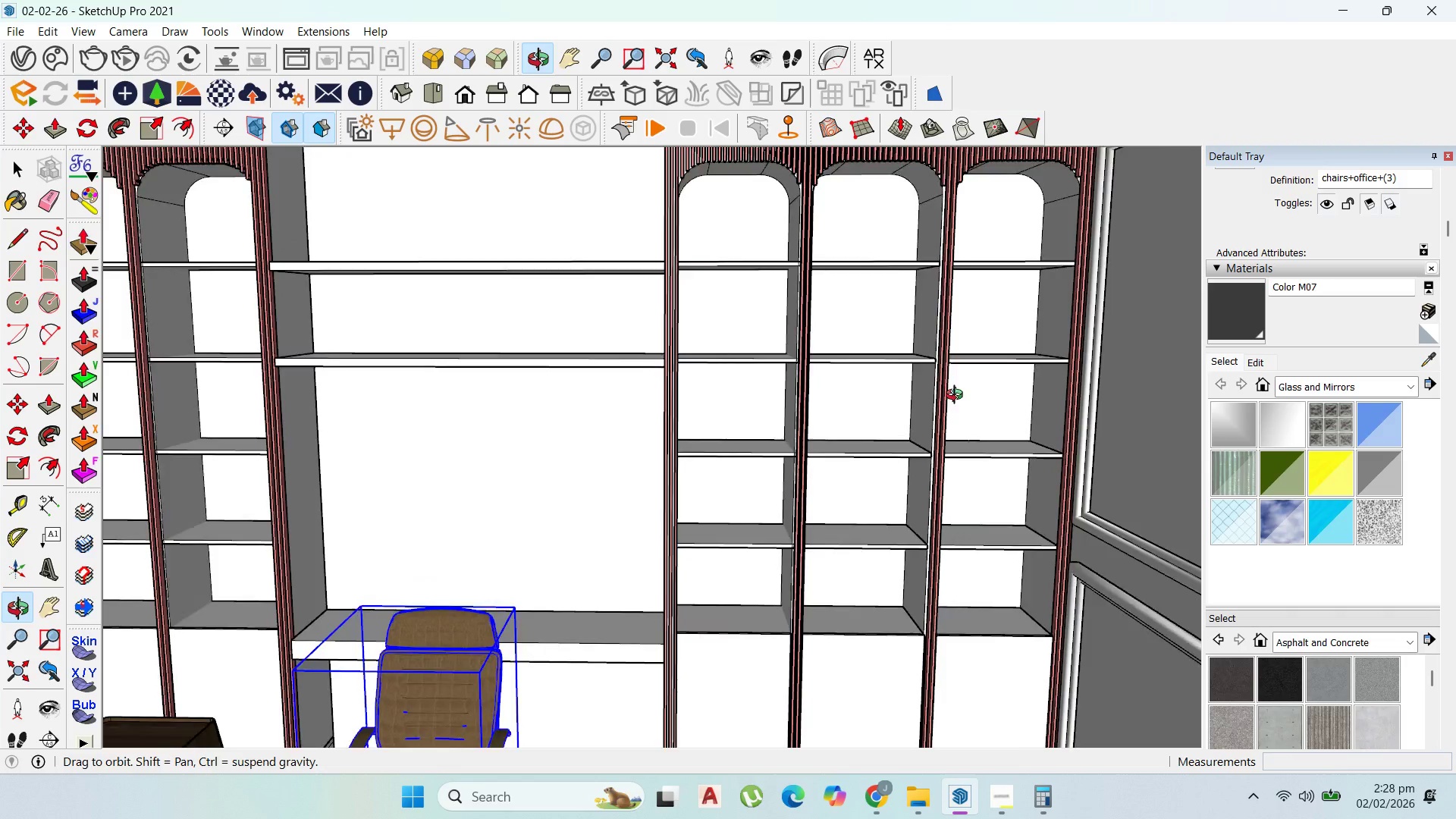 
scroll: coordinate [1000, 566], scroll_direction: down, amount: 3.0
 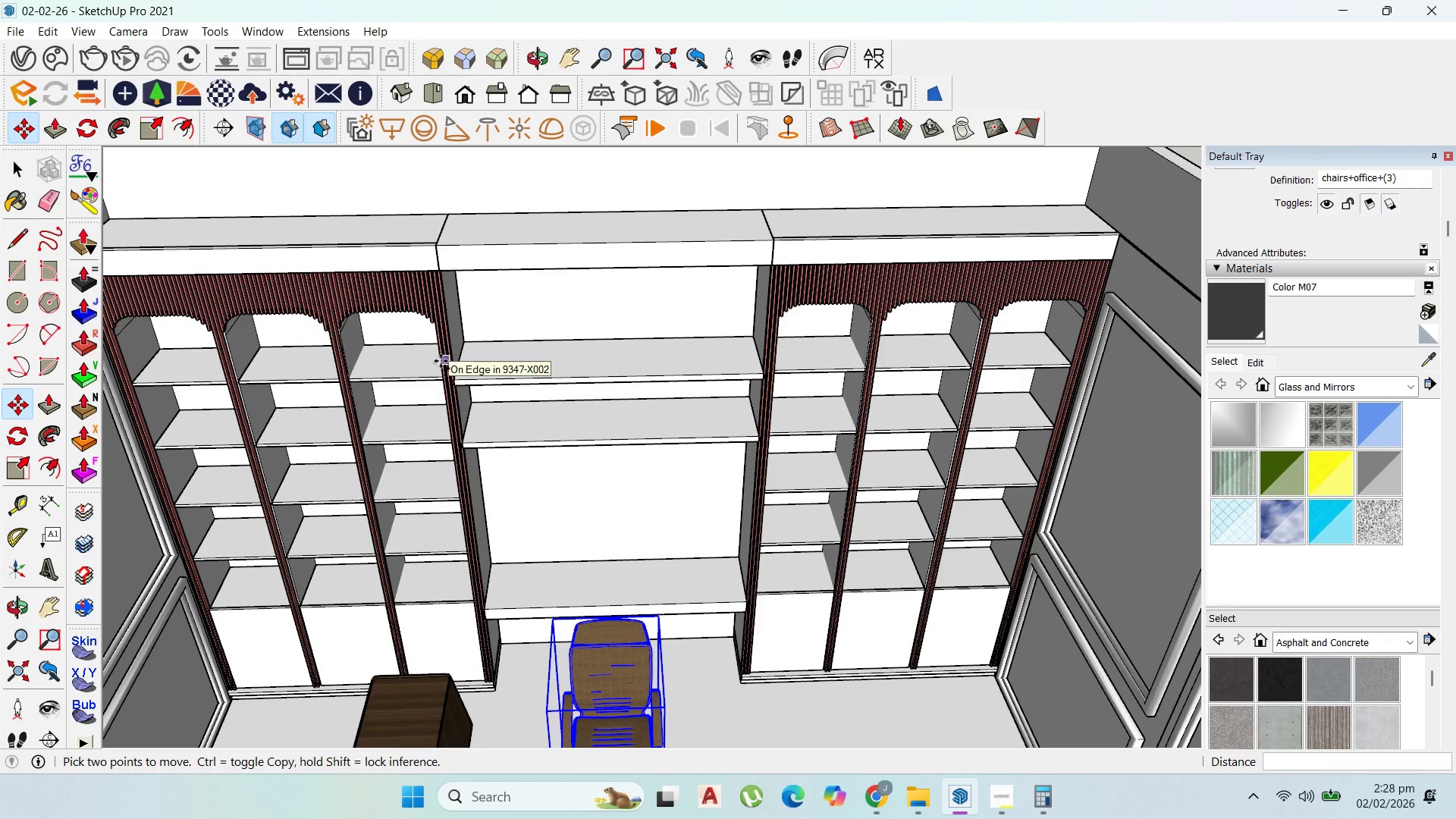 
wait(10.03)
 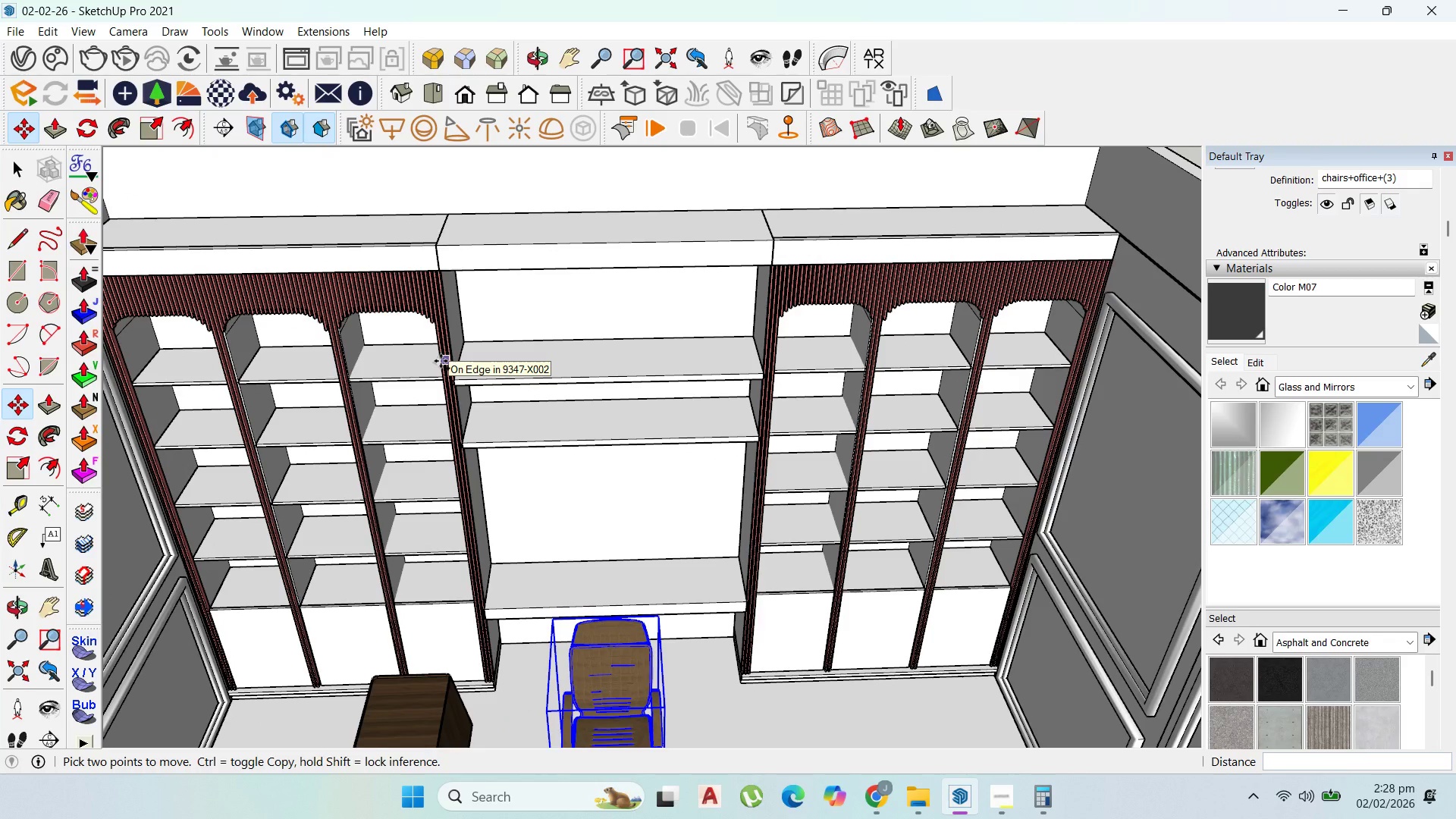 
left_click([3, 36])
 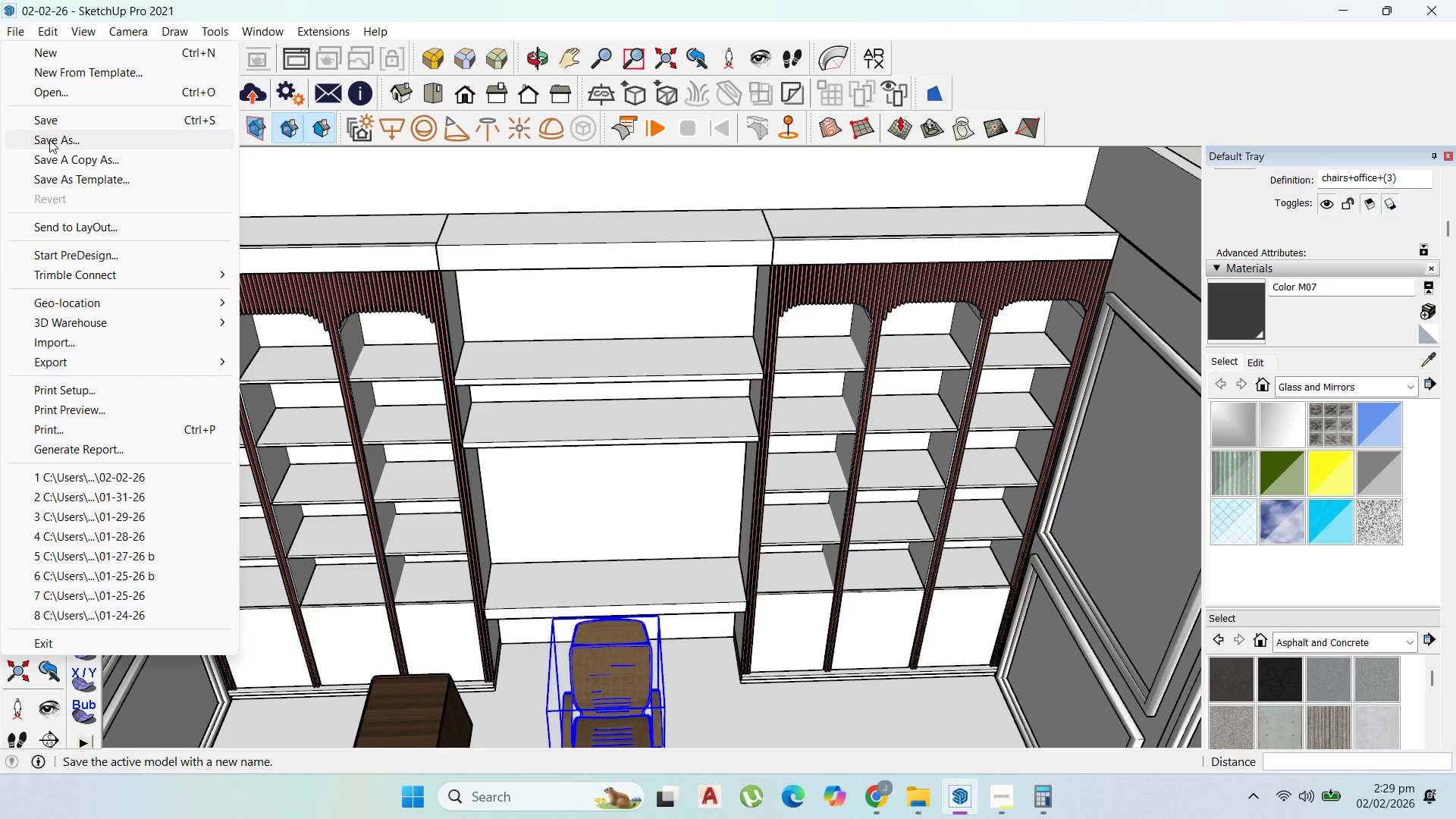 
left_click([49, 143])
 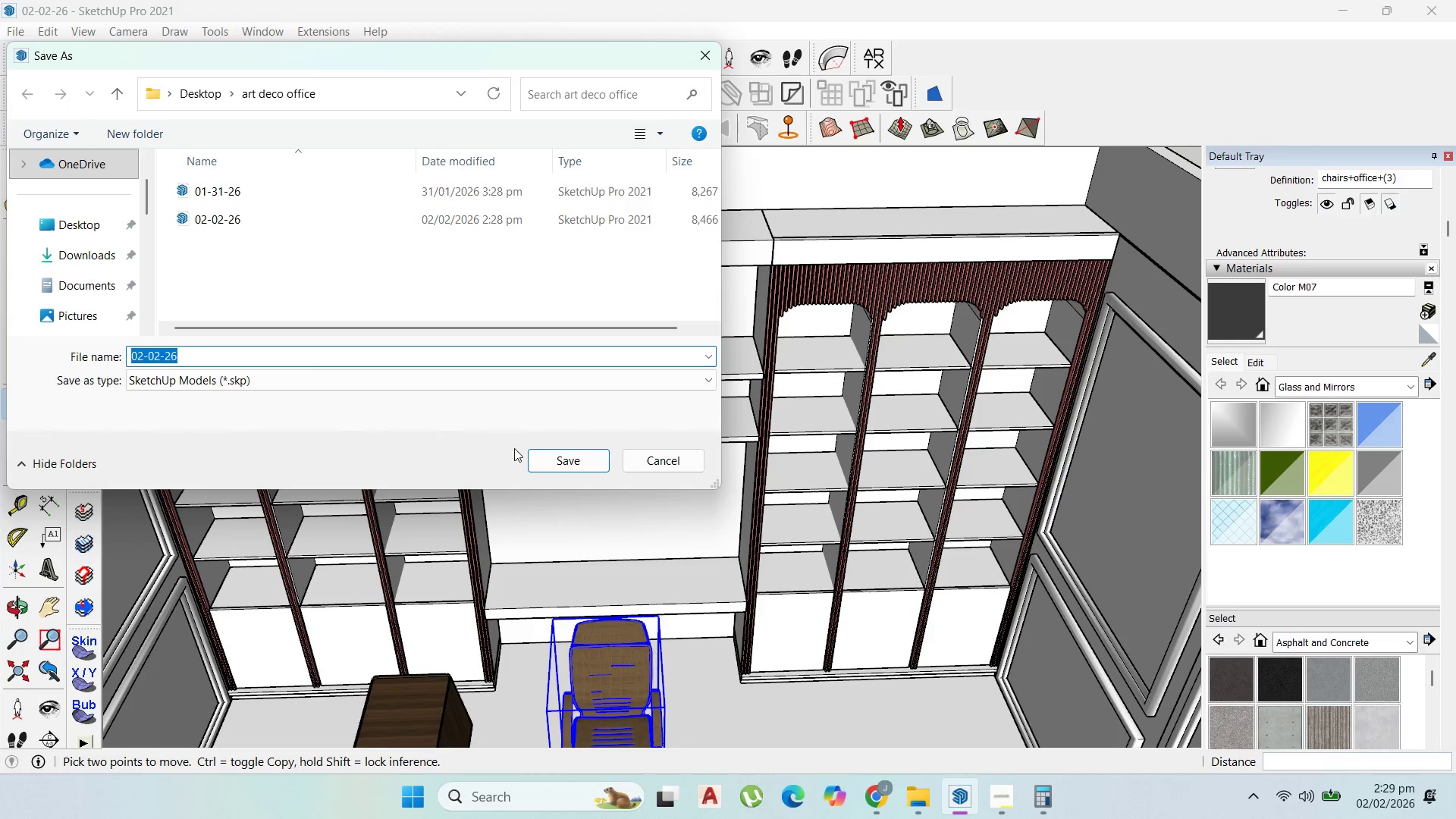 
left_click([537, 457])
 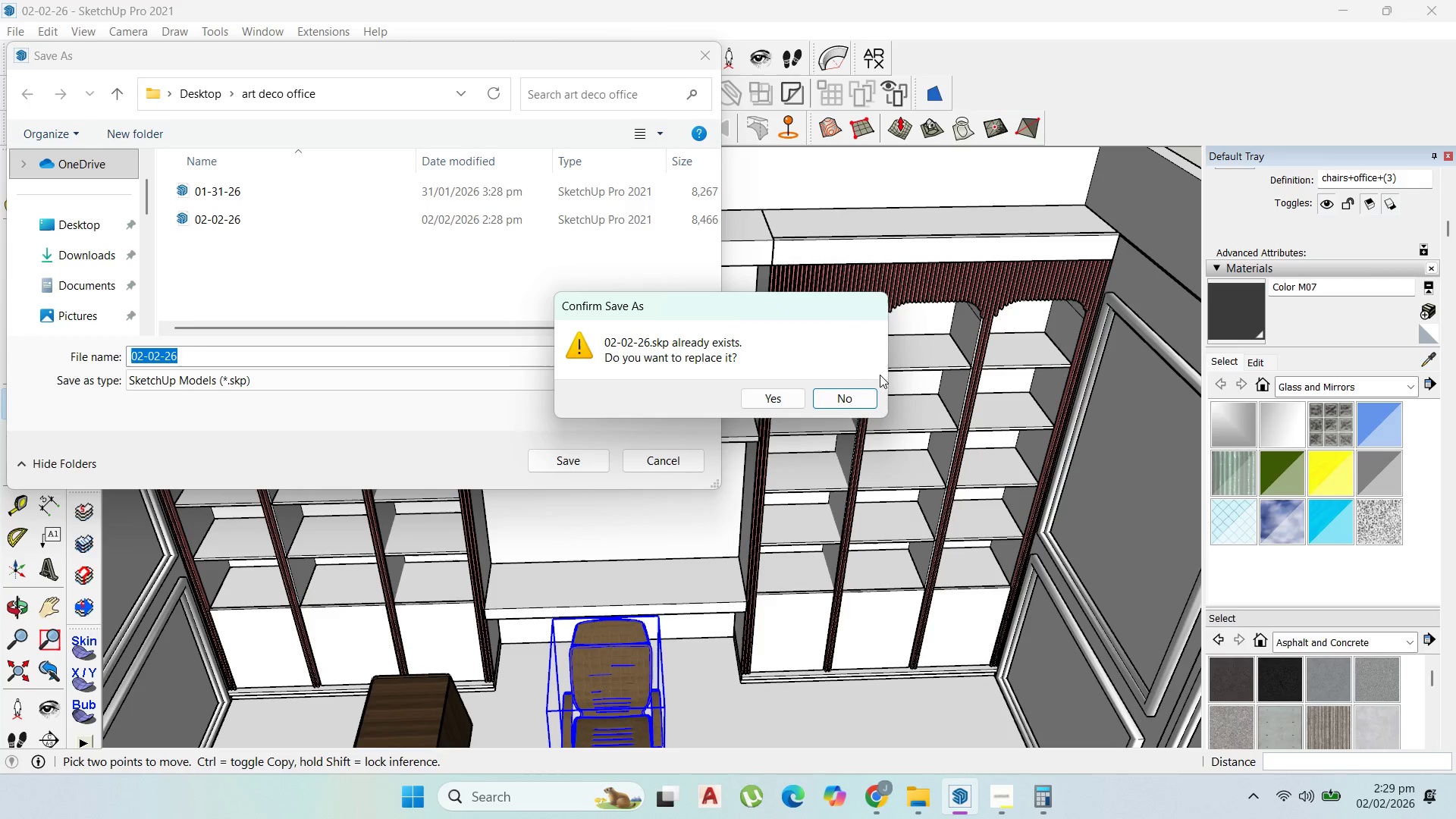 
left_click([868, 394])
 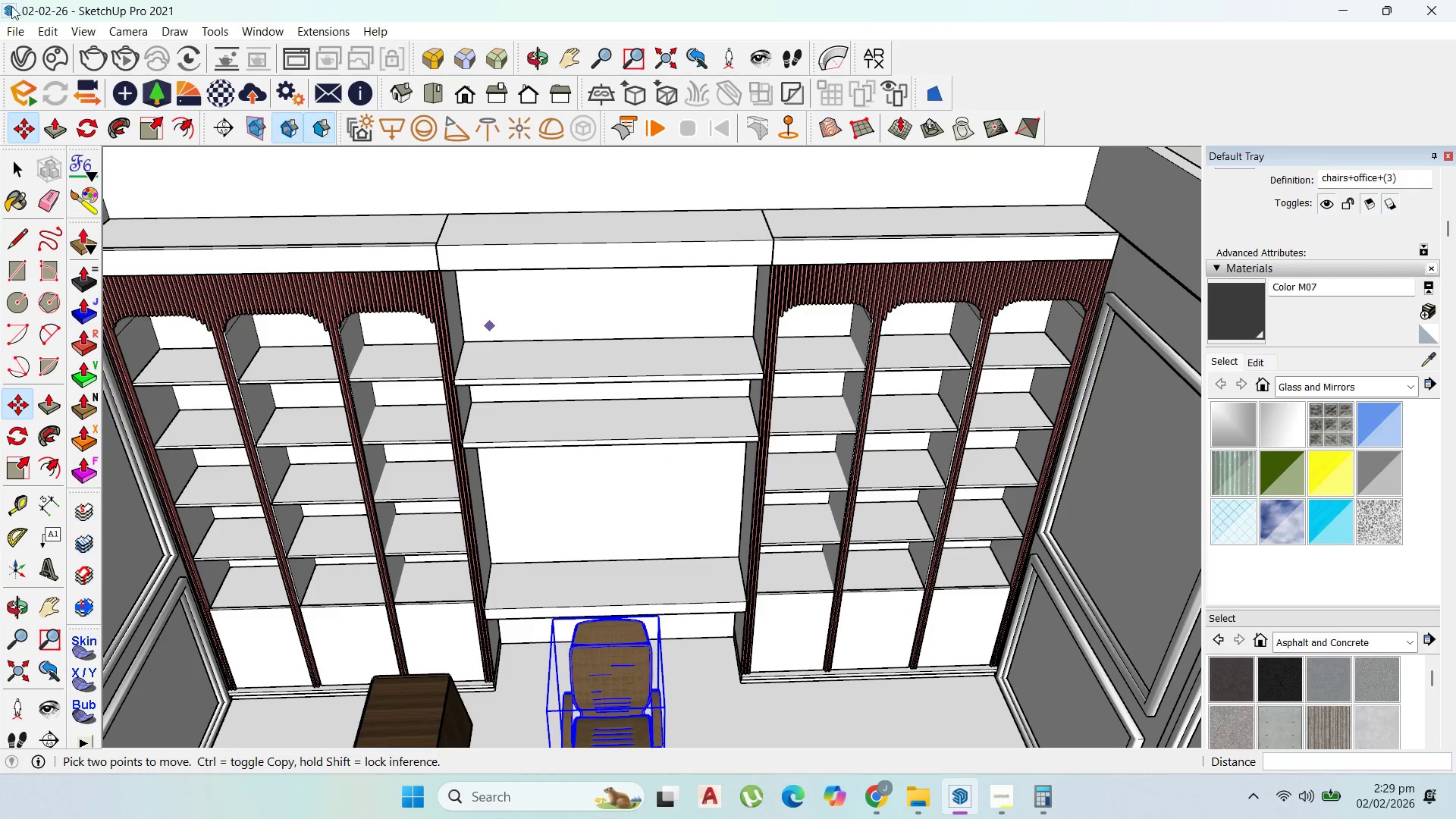 
left_click([14, 30])
 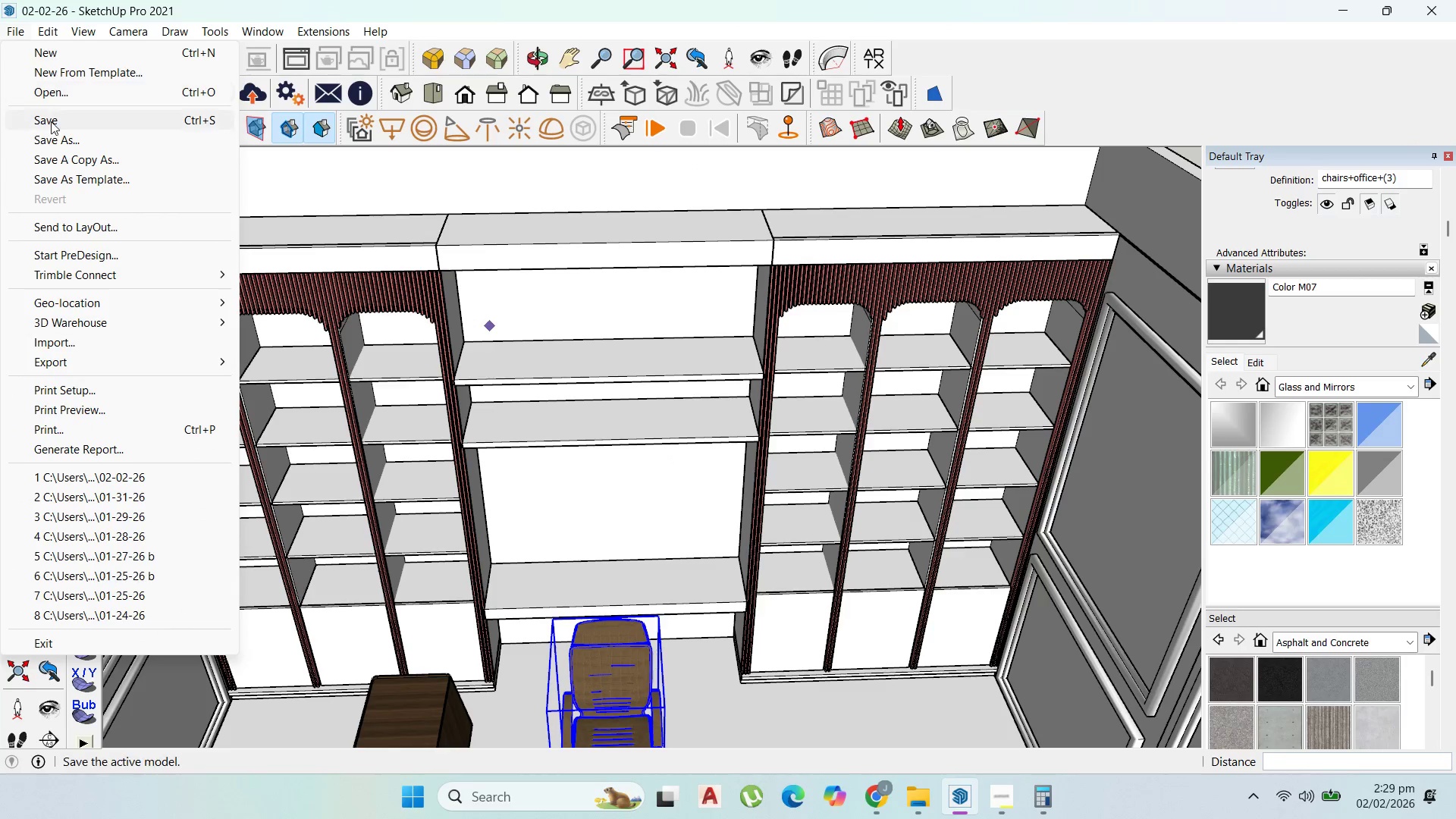 
left_click([52, 122])
 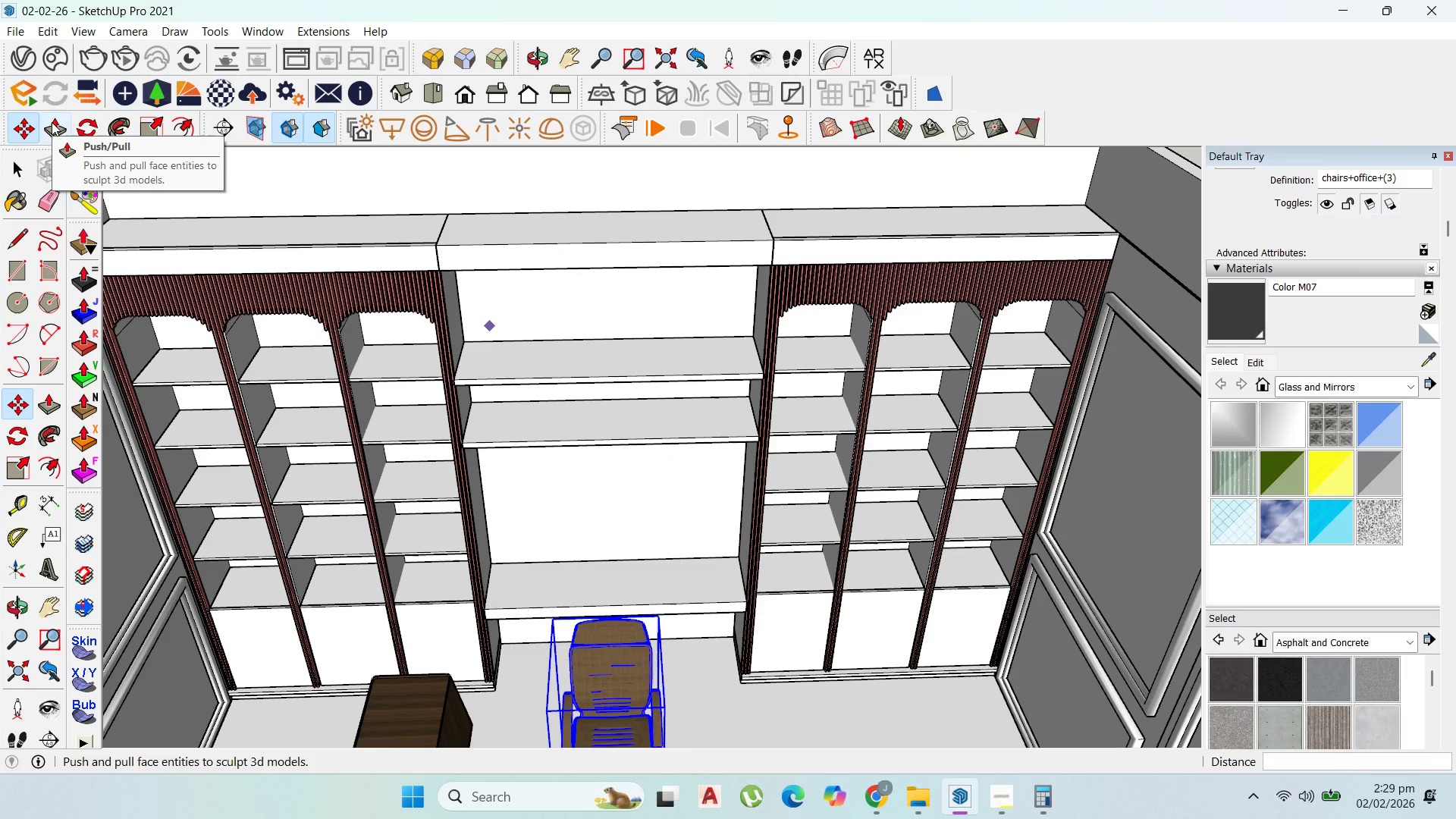 
mouse_move([25, 172])
 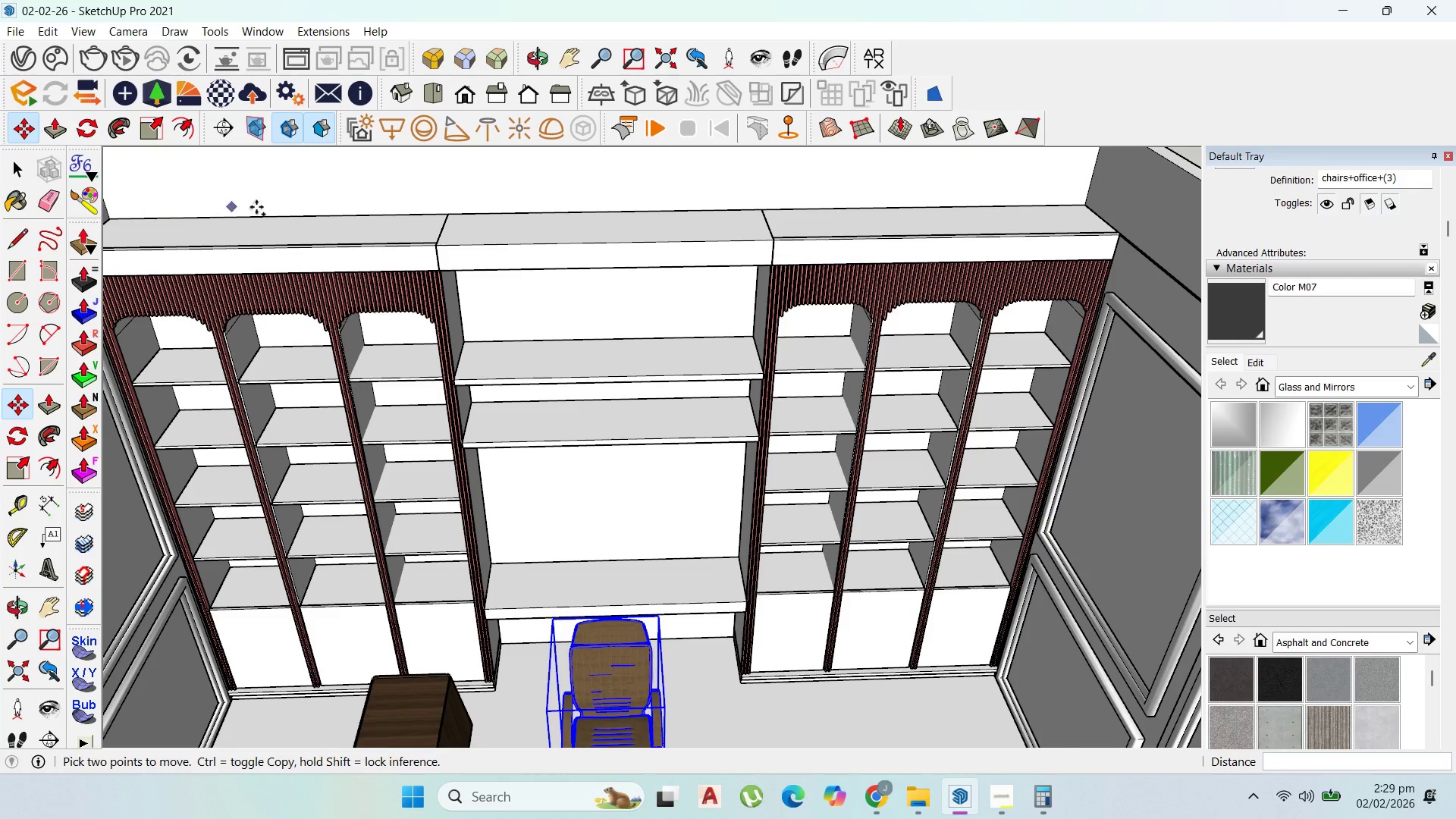 
scroll: coordinate [515, 272], scroll_direction: down, amount: 9.0
 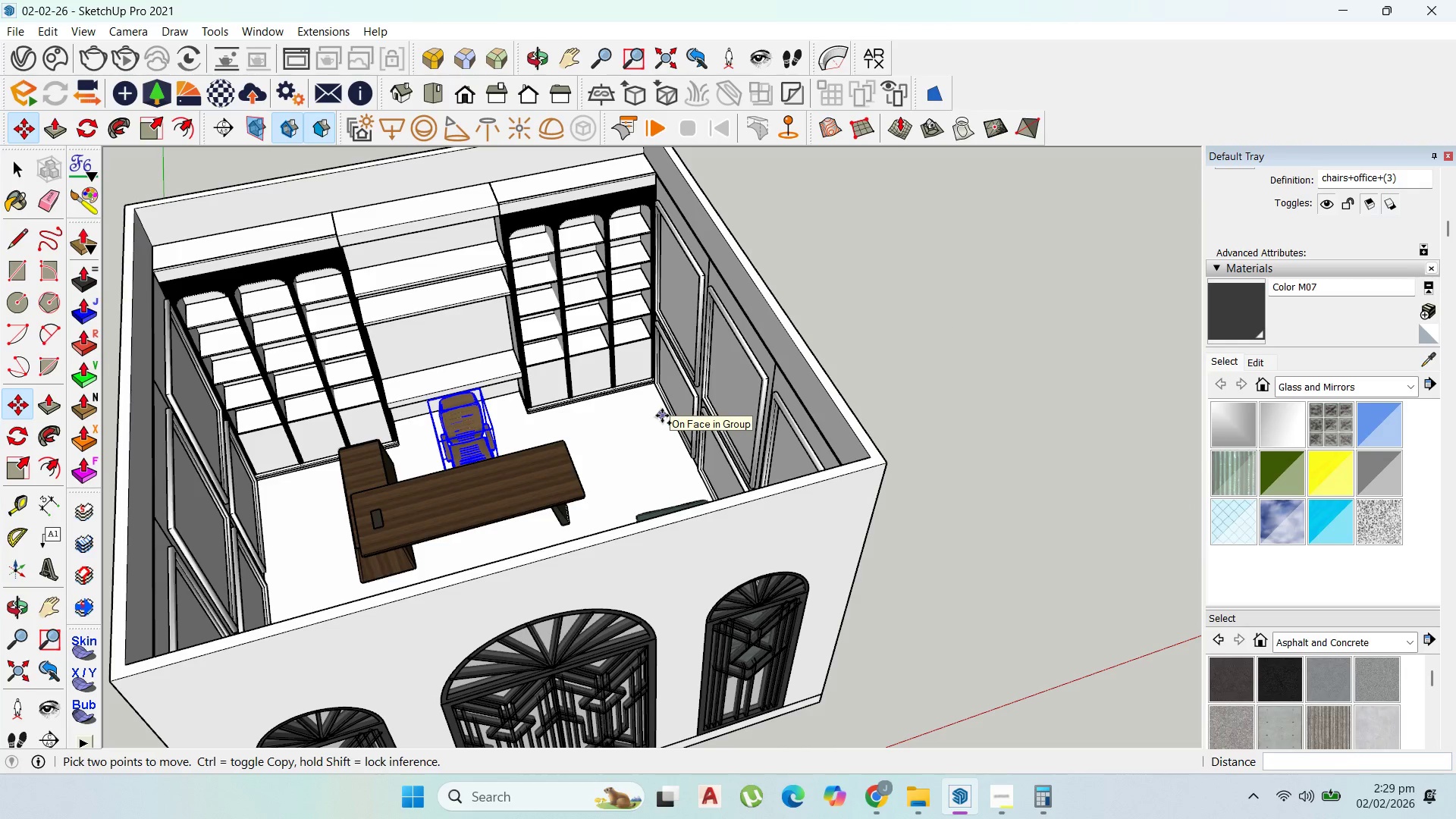 
scroll: coordinate [664, 414], scroll_direction: none, amount: 0.0
 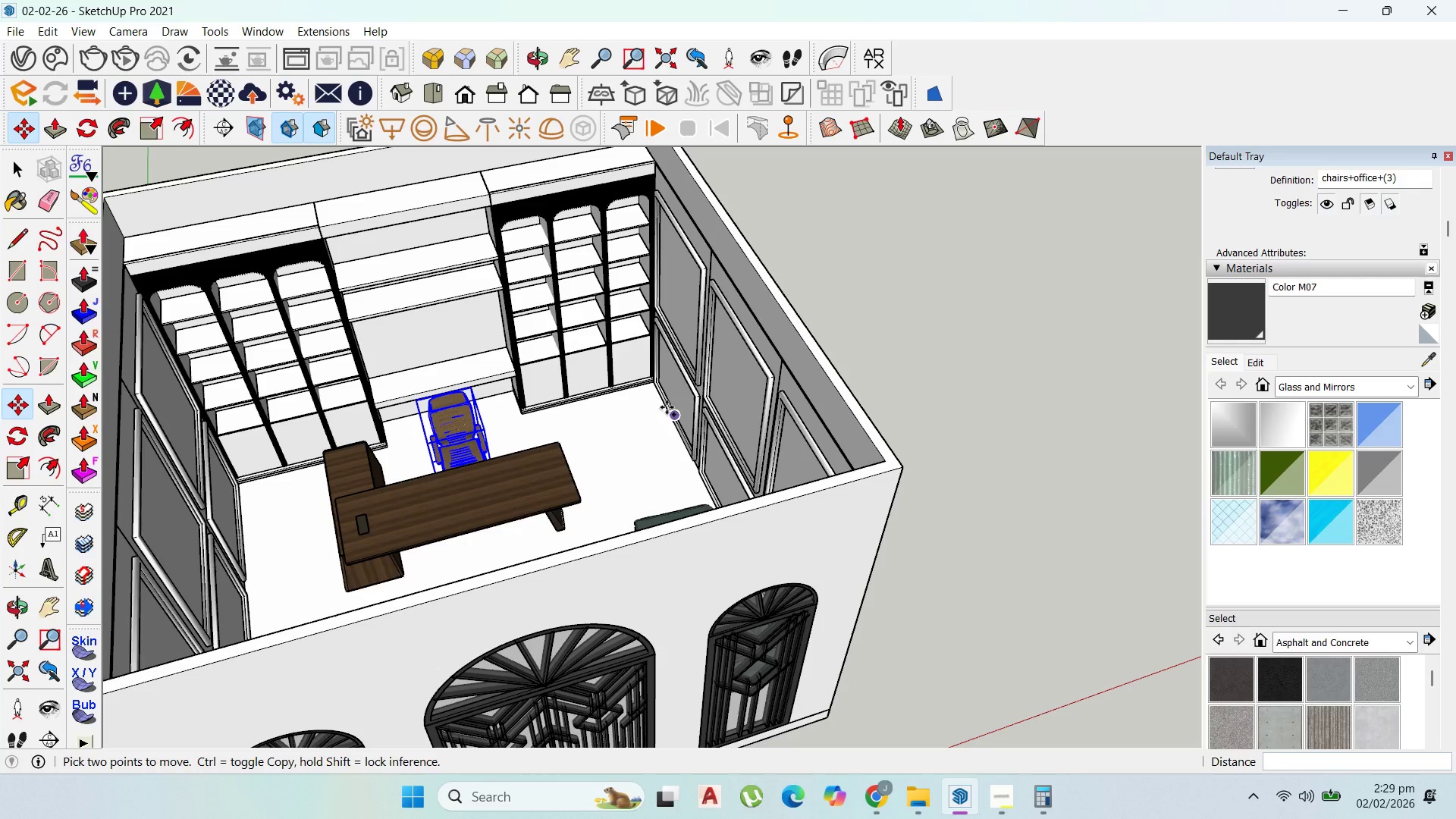 
wait(26.73)
 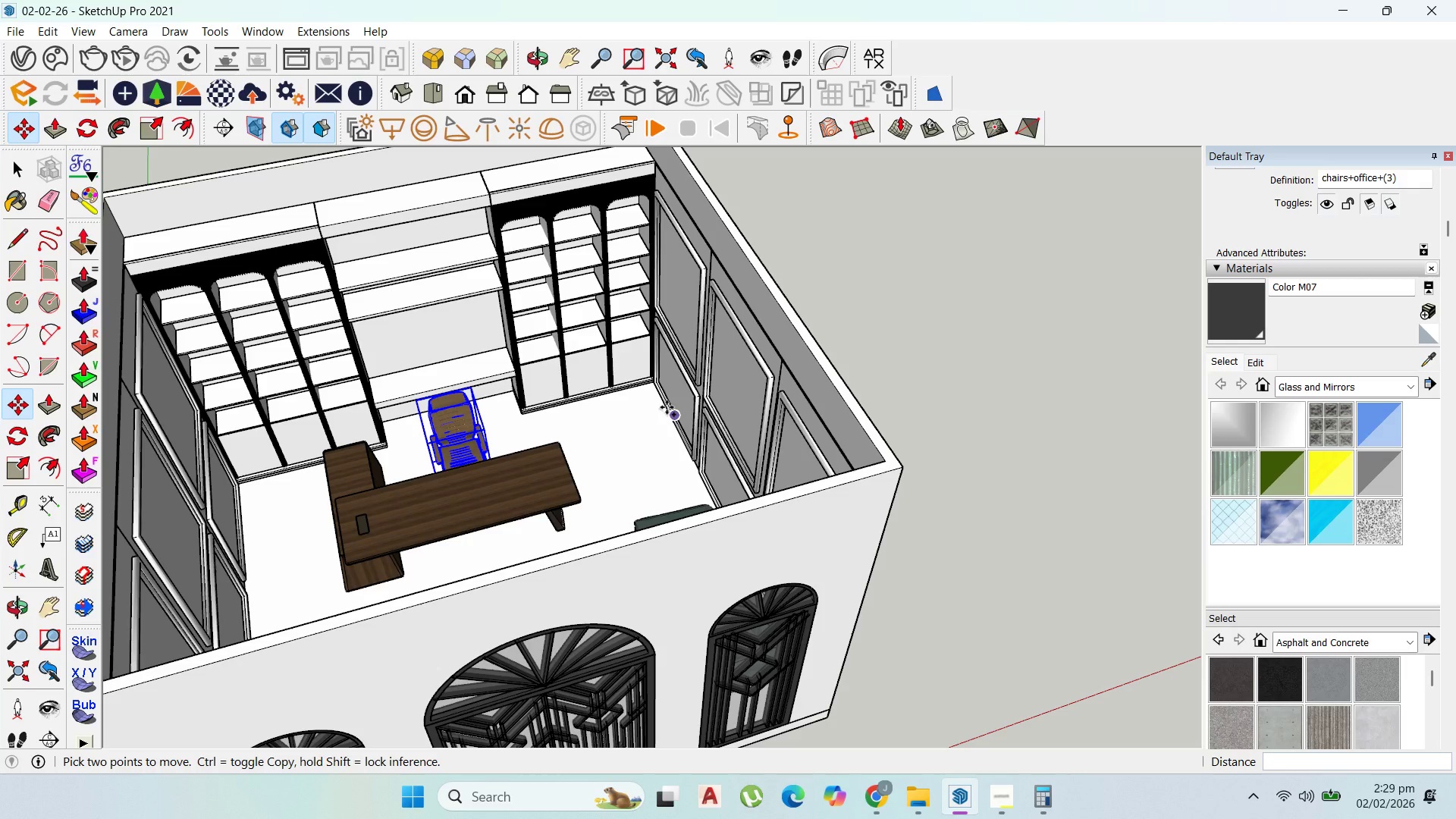 
scroll: coordinate [774, 171], scroll_direction: up, amount: 10.0
 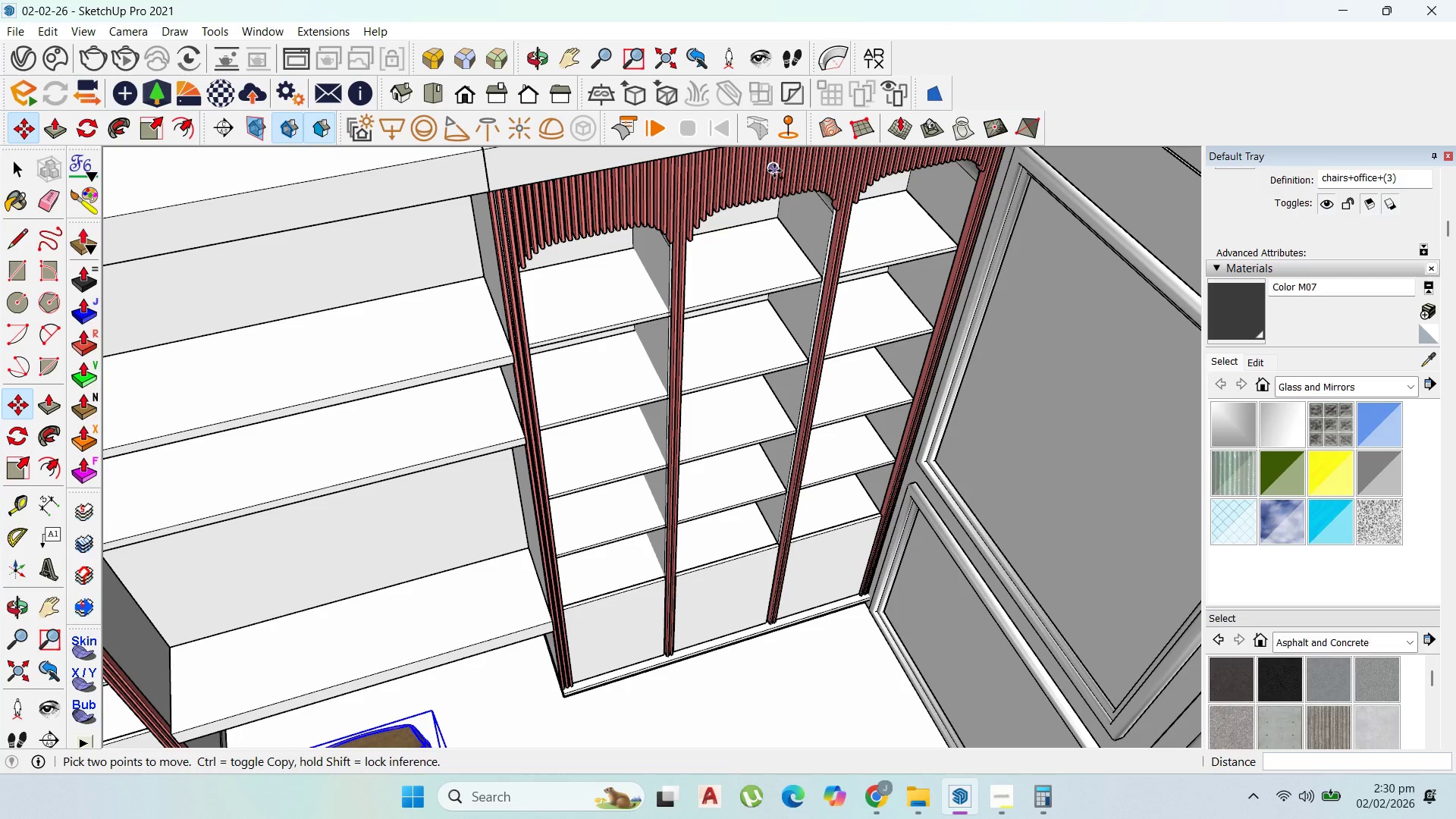 
wait(18.86)
 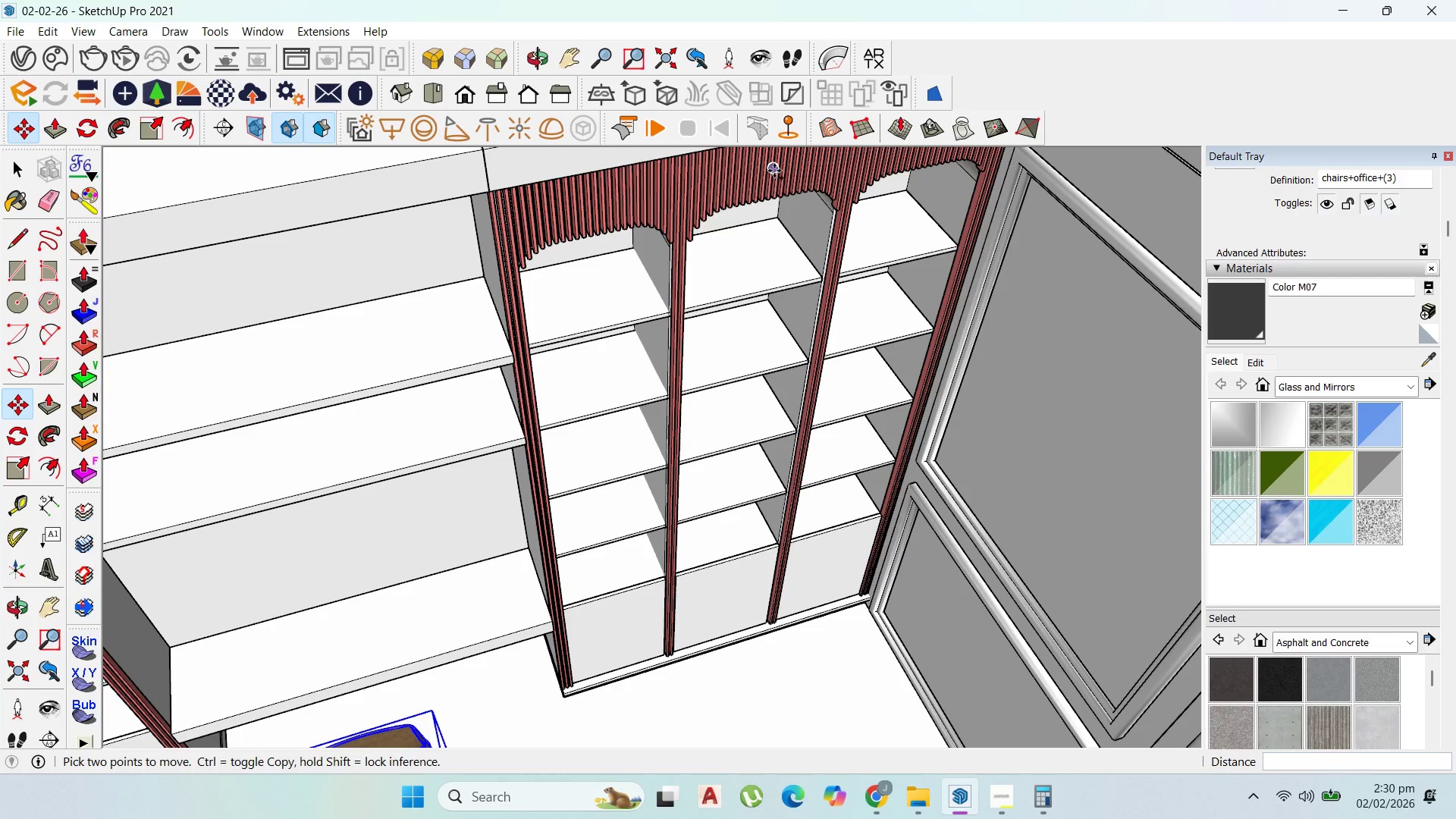 
left_click([909, 723])
 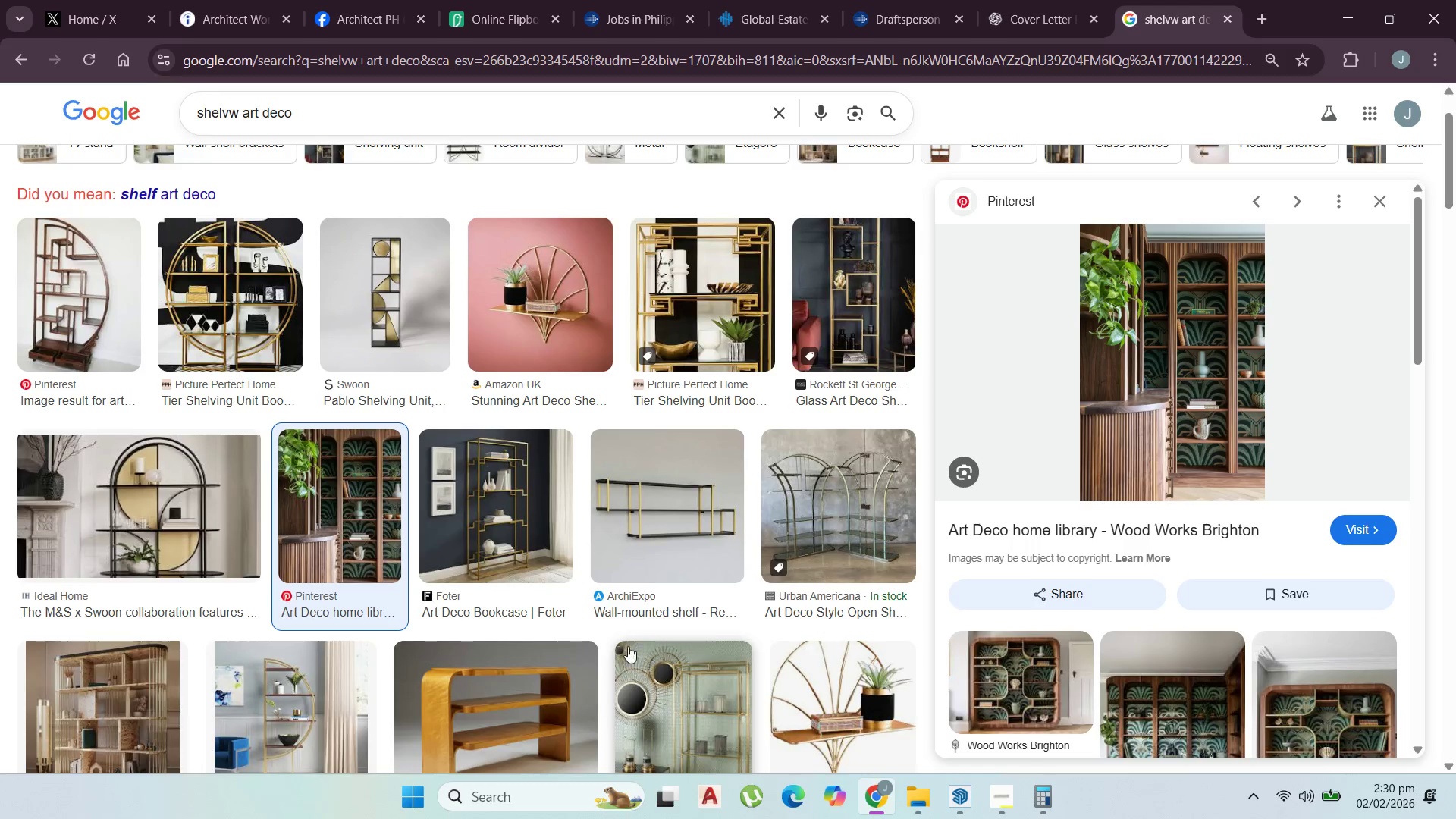 
scroll: coordinate [632, 631], scroll_direction: down, amount: 5.0
 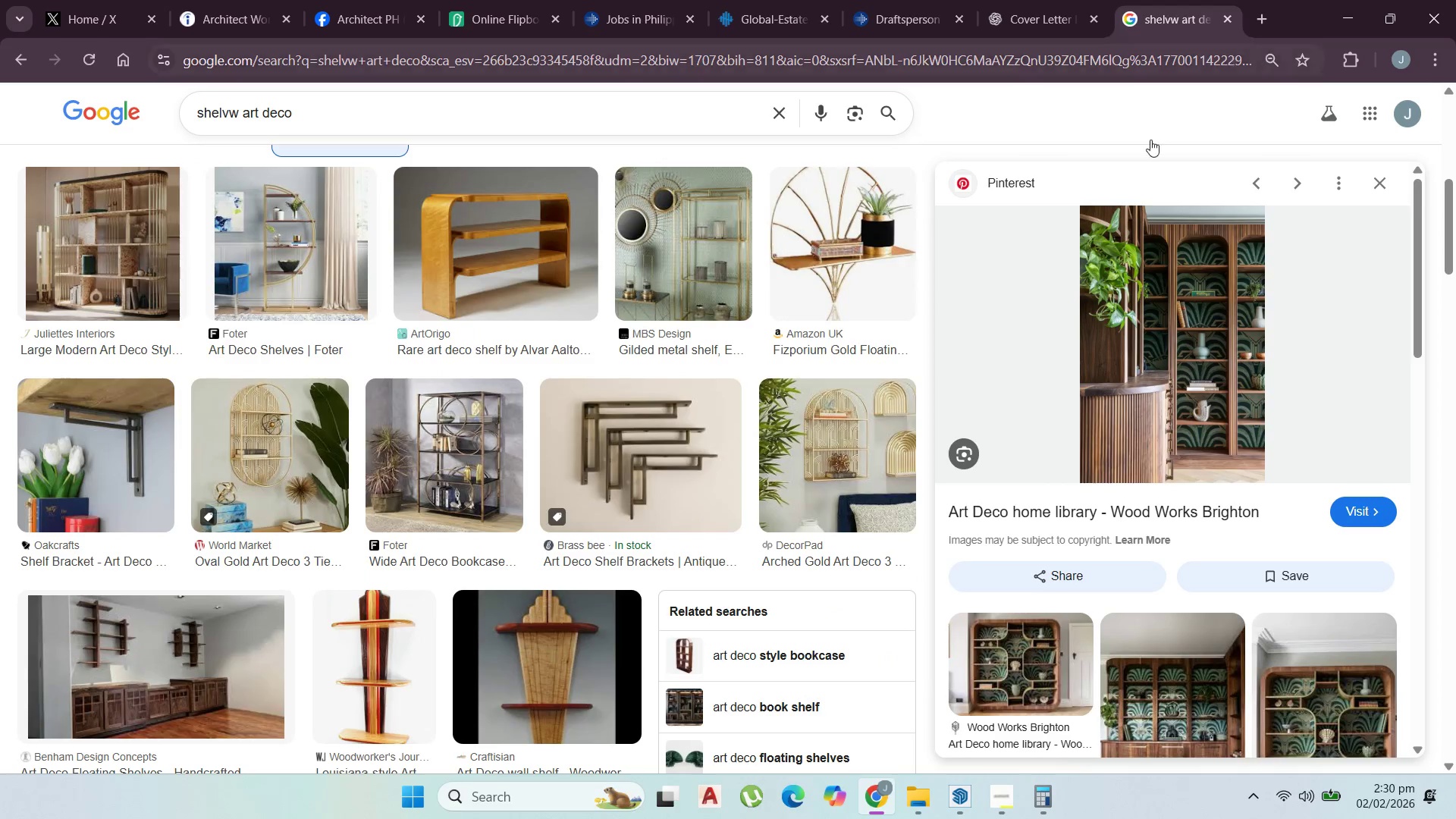 
wait(9.14)
 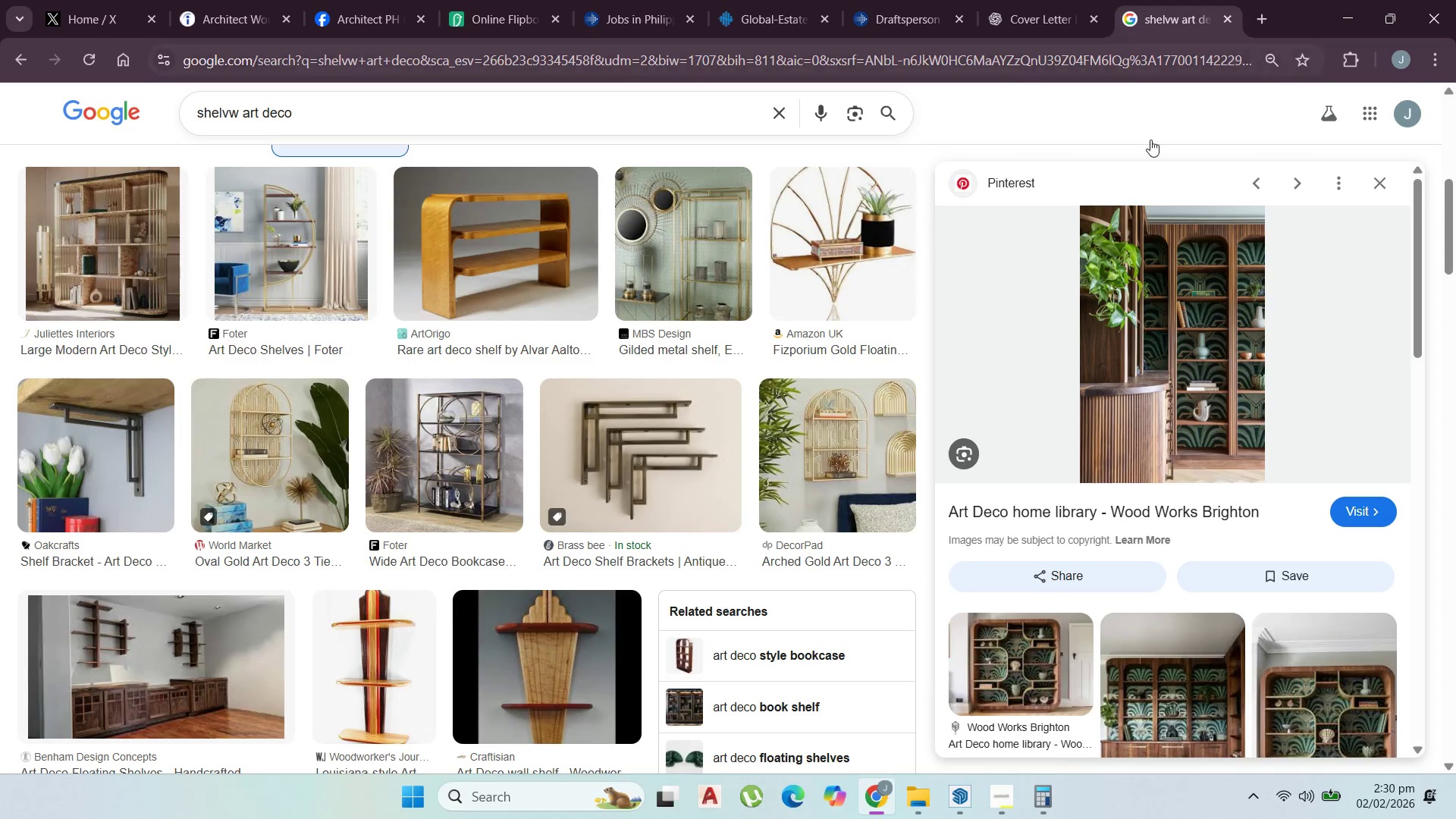 
left_click([1265, 17])
 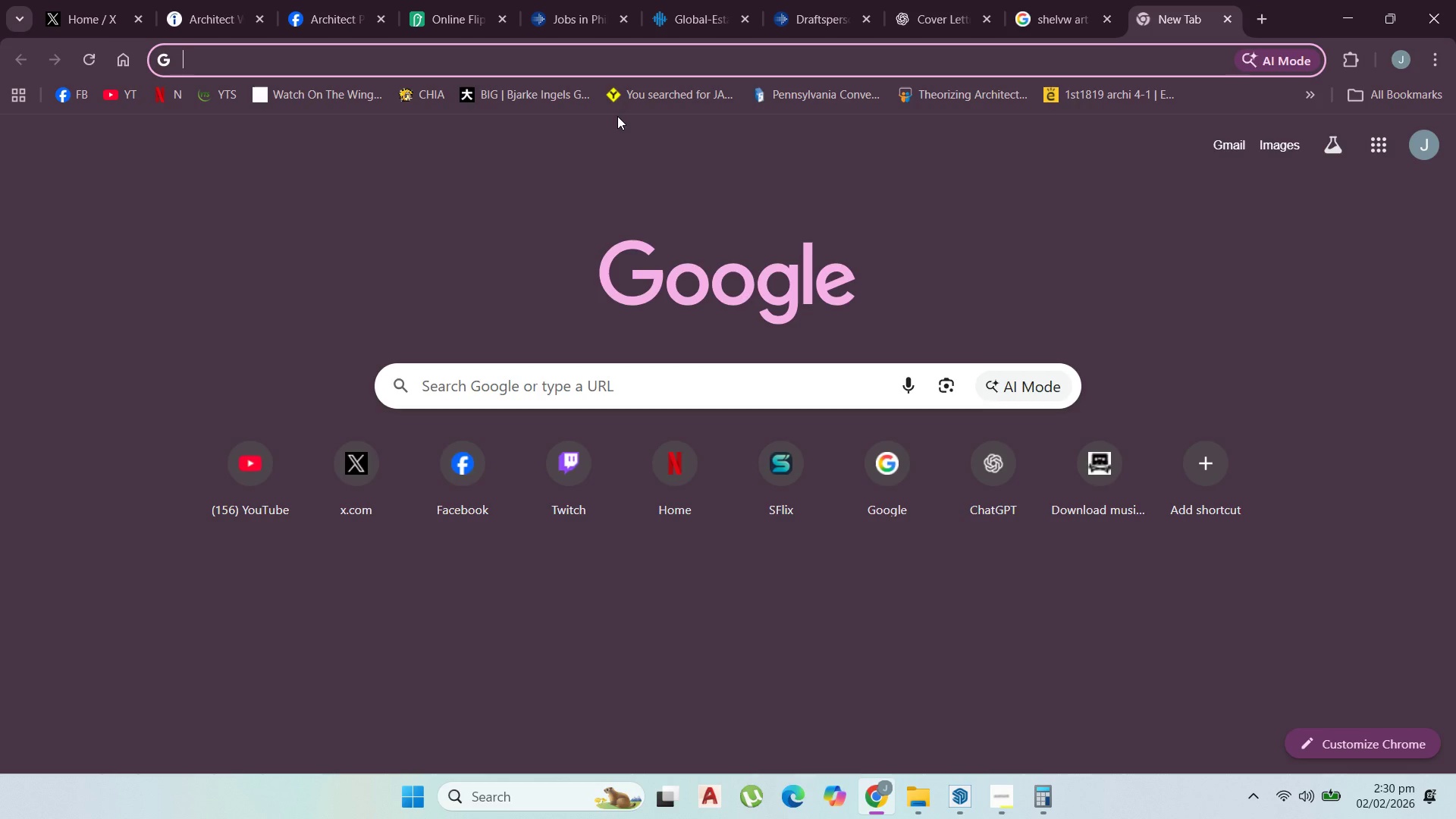 
type(3d)
 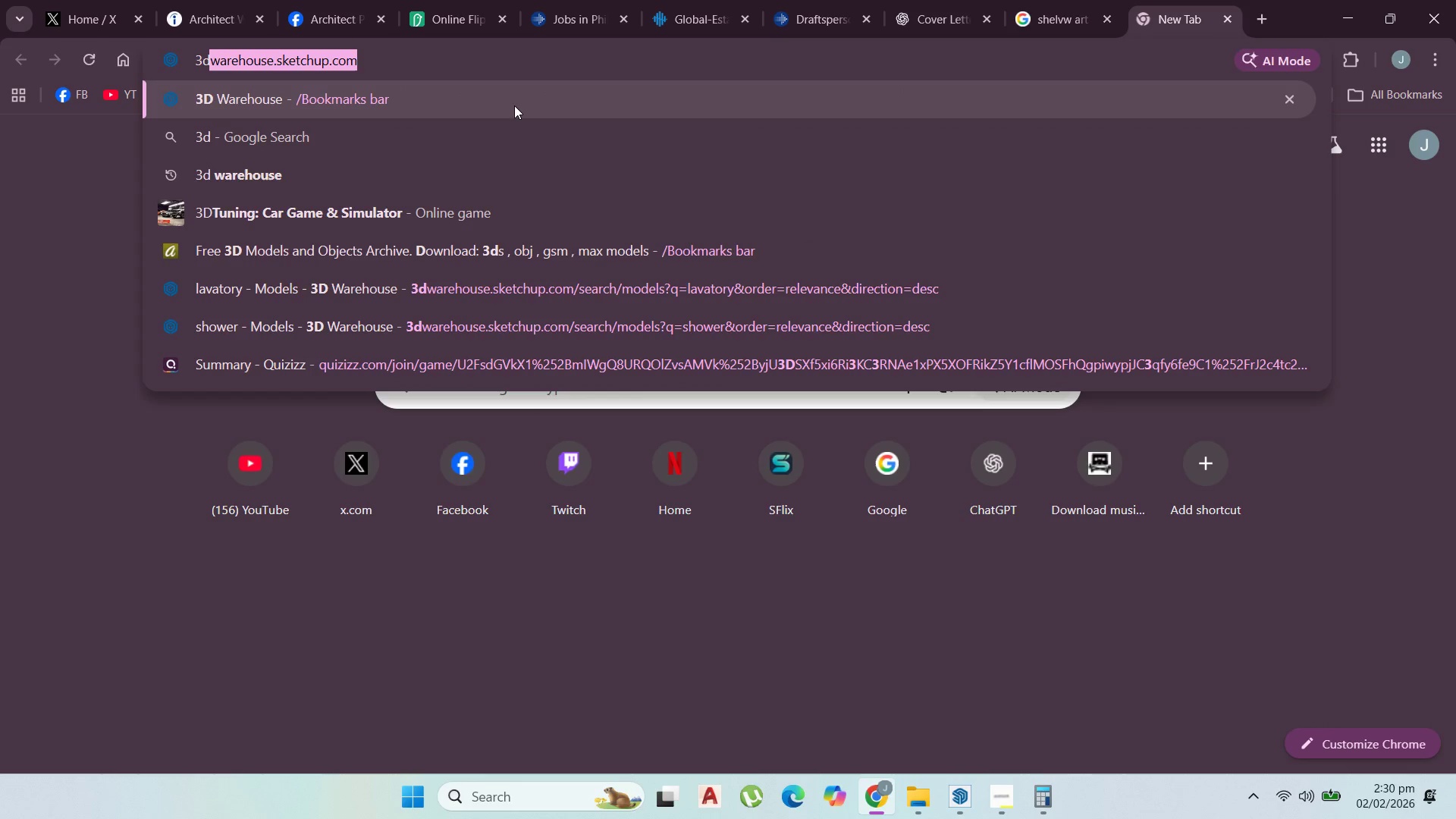 
left_click([510, 101])
 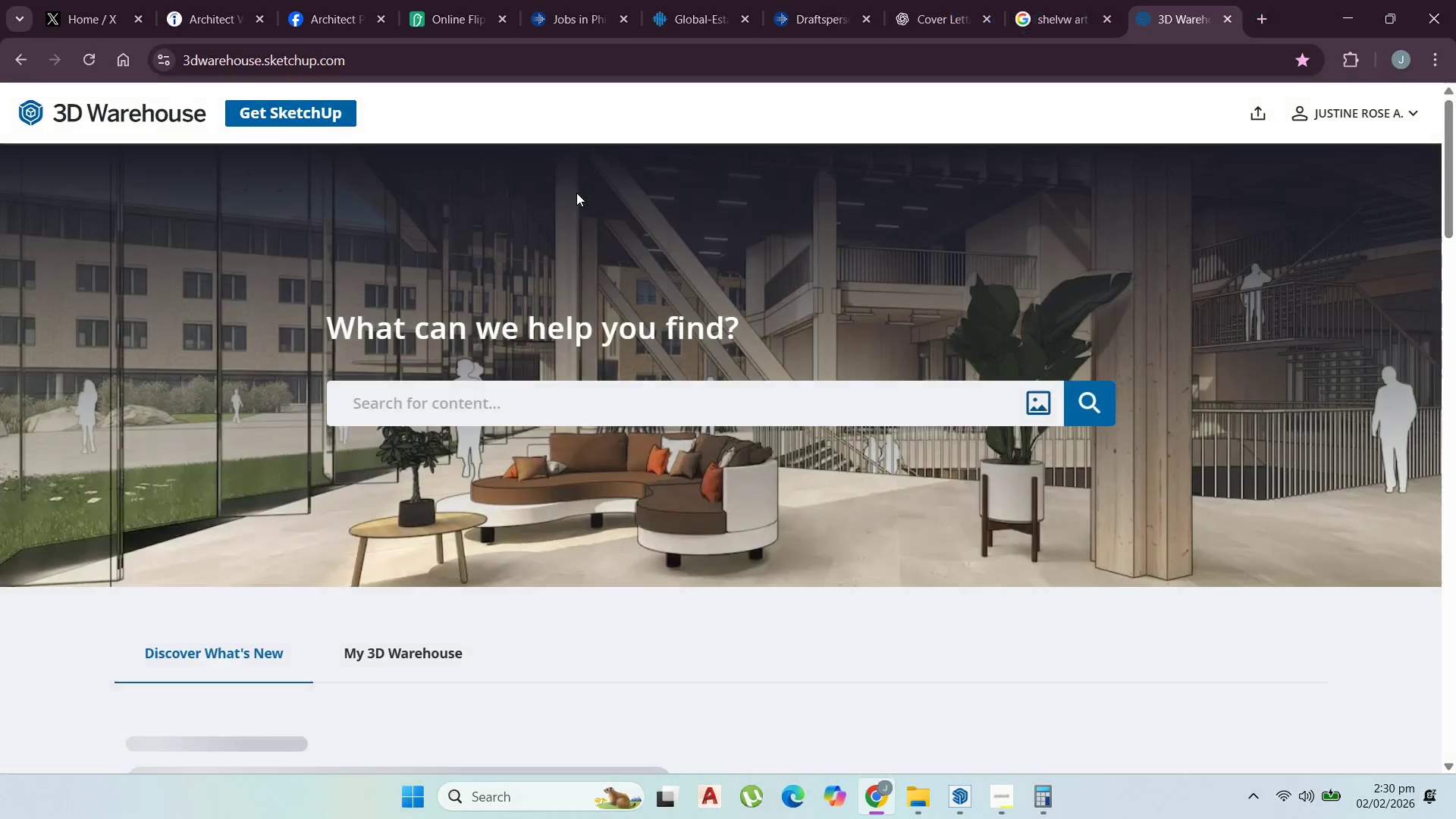 
left_click([464, 404])
 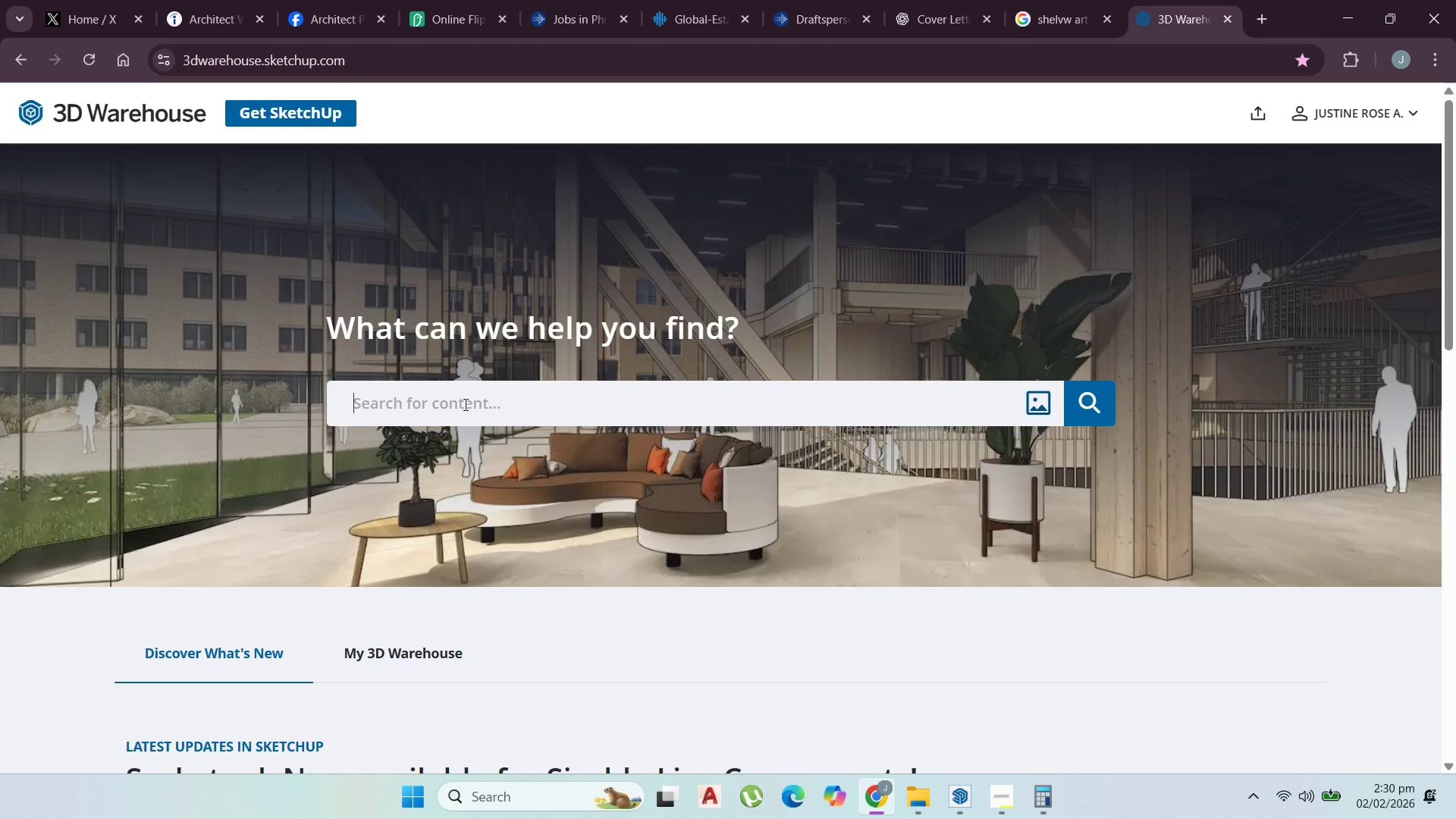 
wait(10.45)
 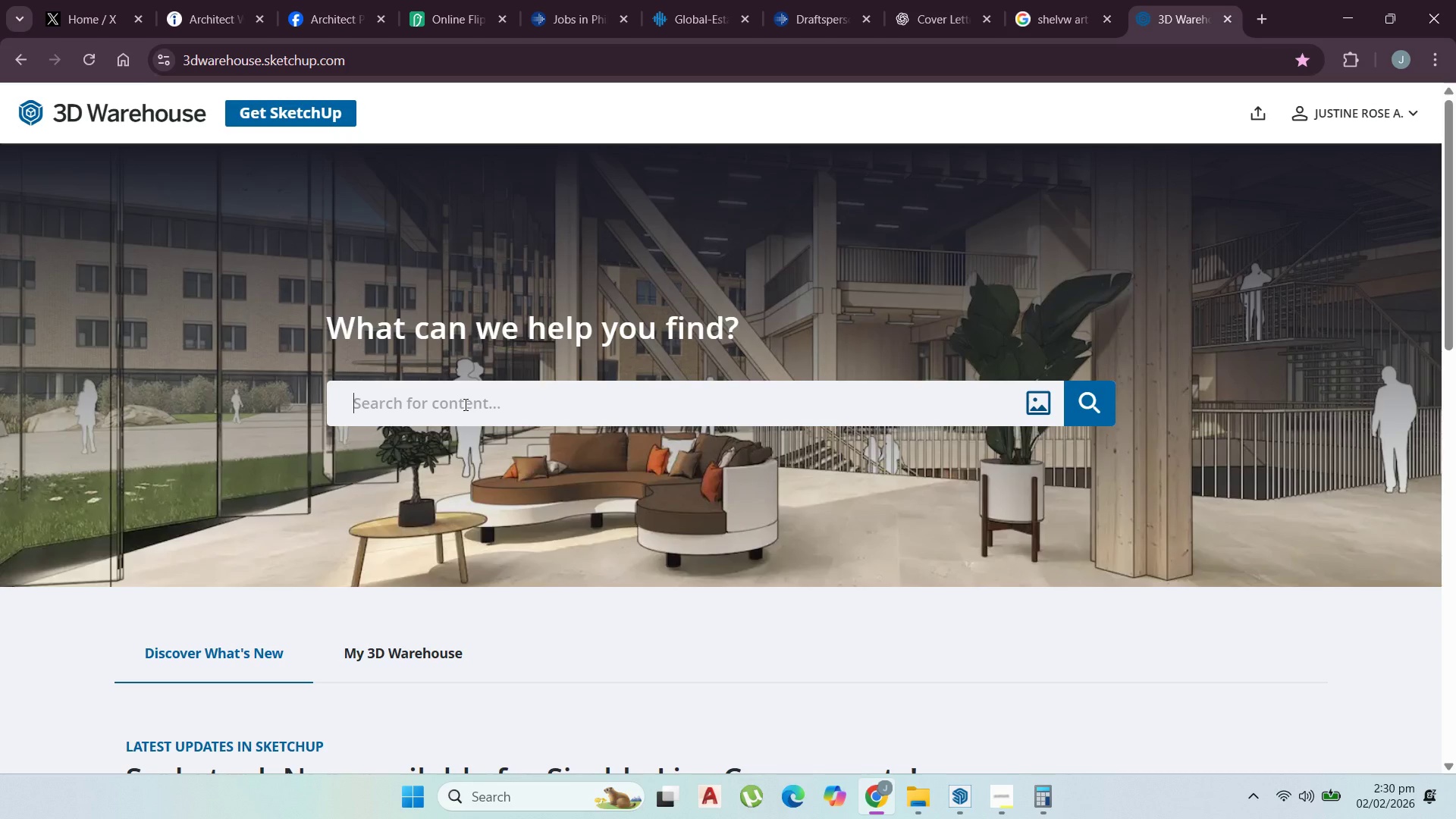 
type(office chair)
 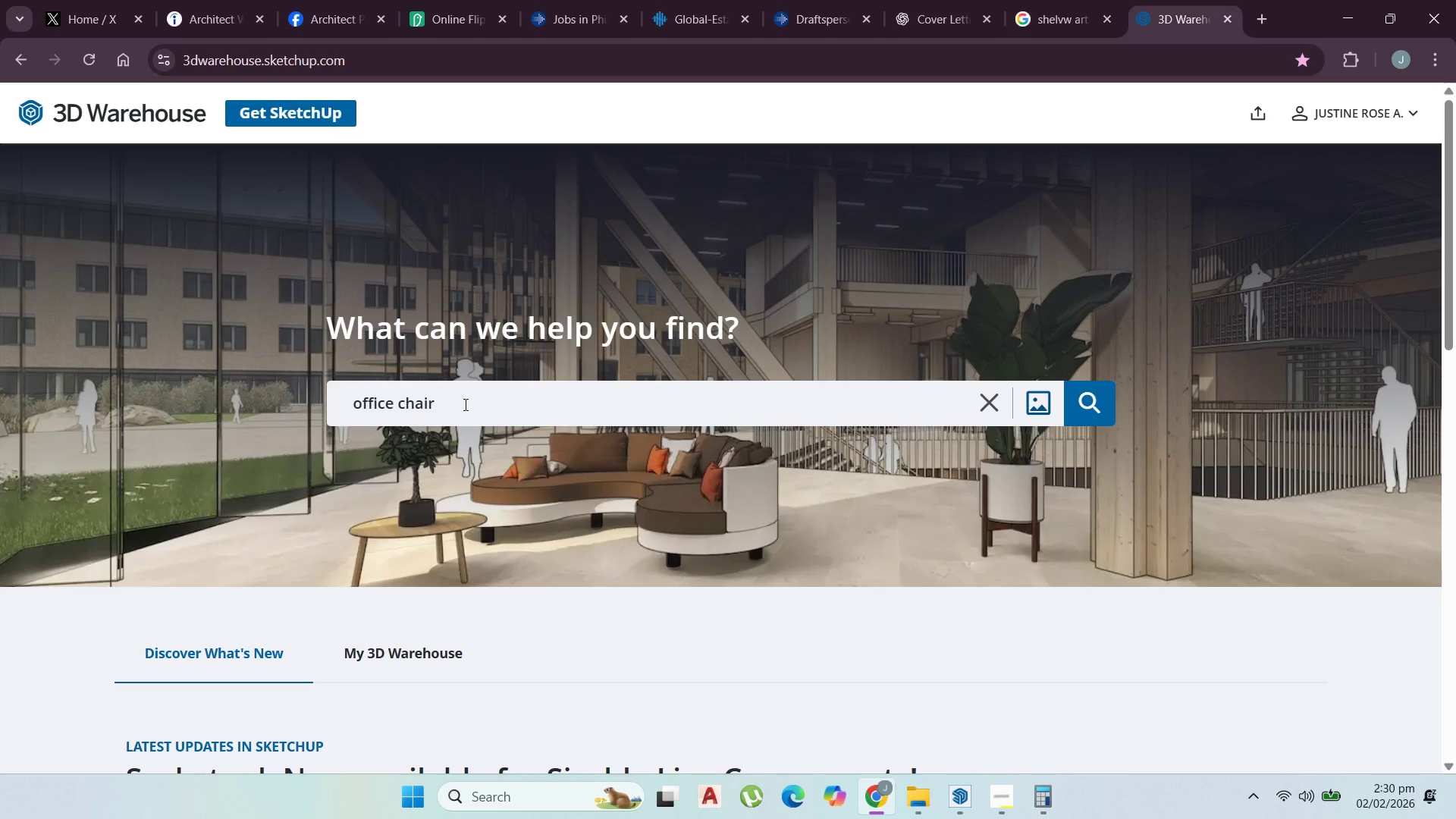 
key(Enter)
 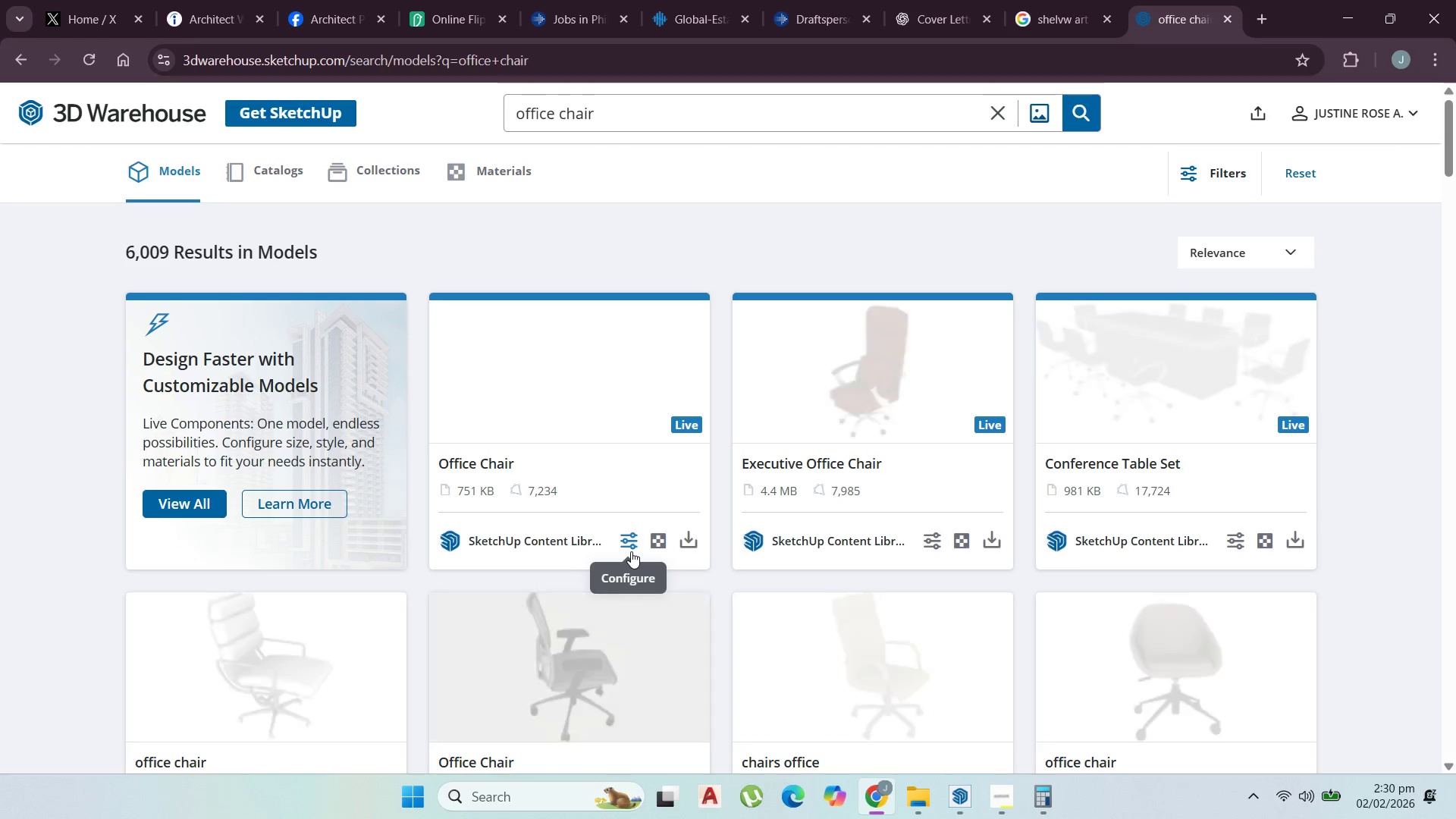 
scroll: coordinate [627, 547], scroll_direction: down, amount: 15.0
 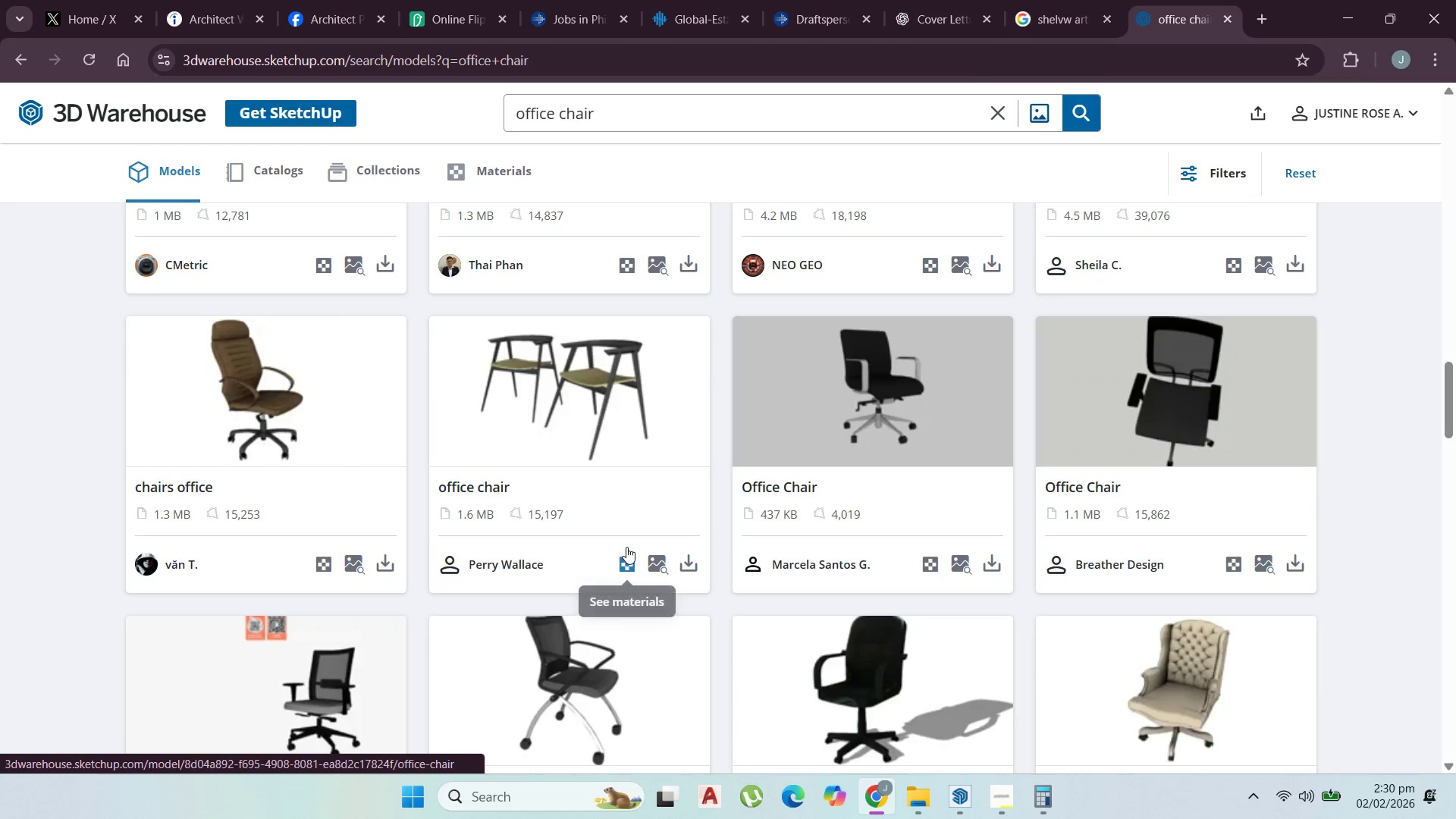 
scroll: coordinate [626, 548], scroll_direction: down, amount: 4.0
 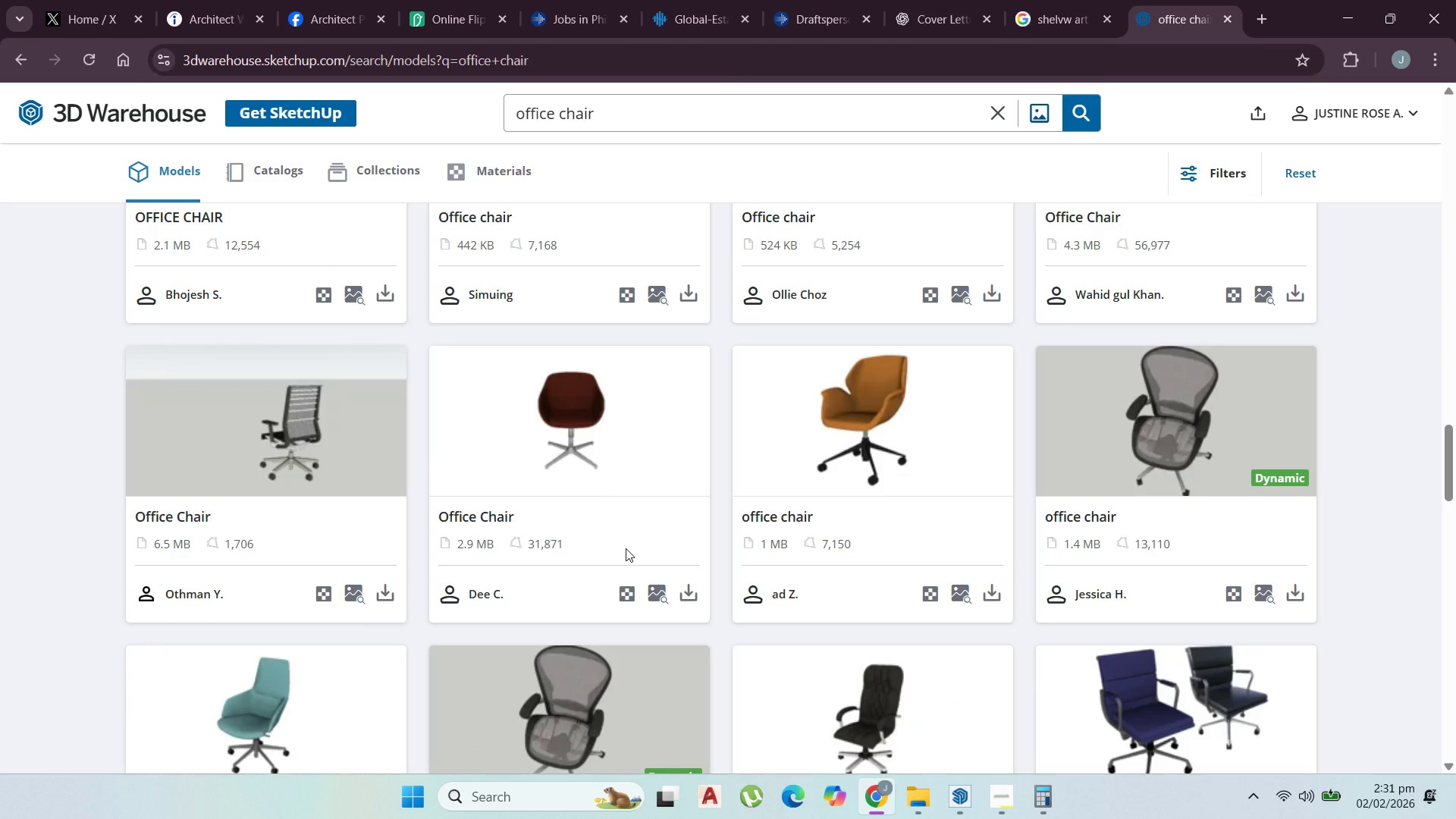 
wait(8.78)
 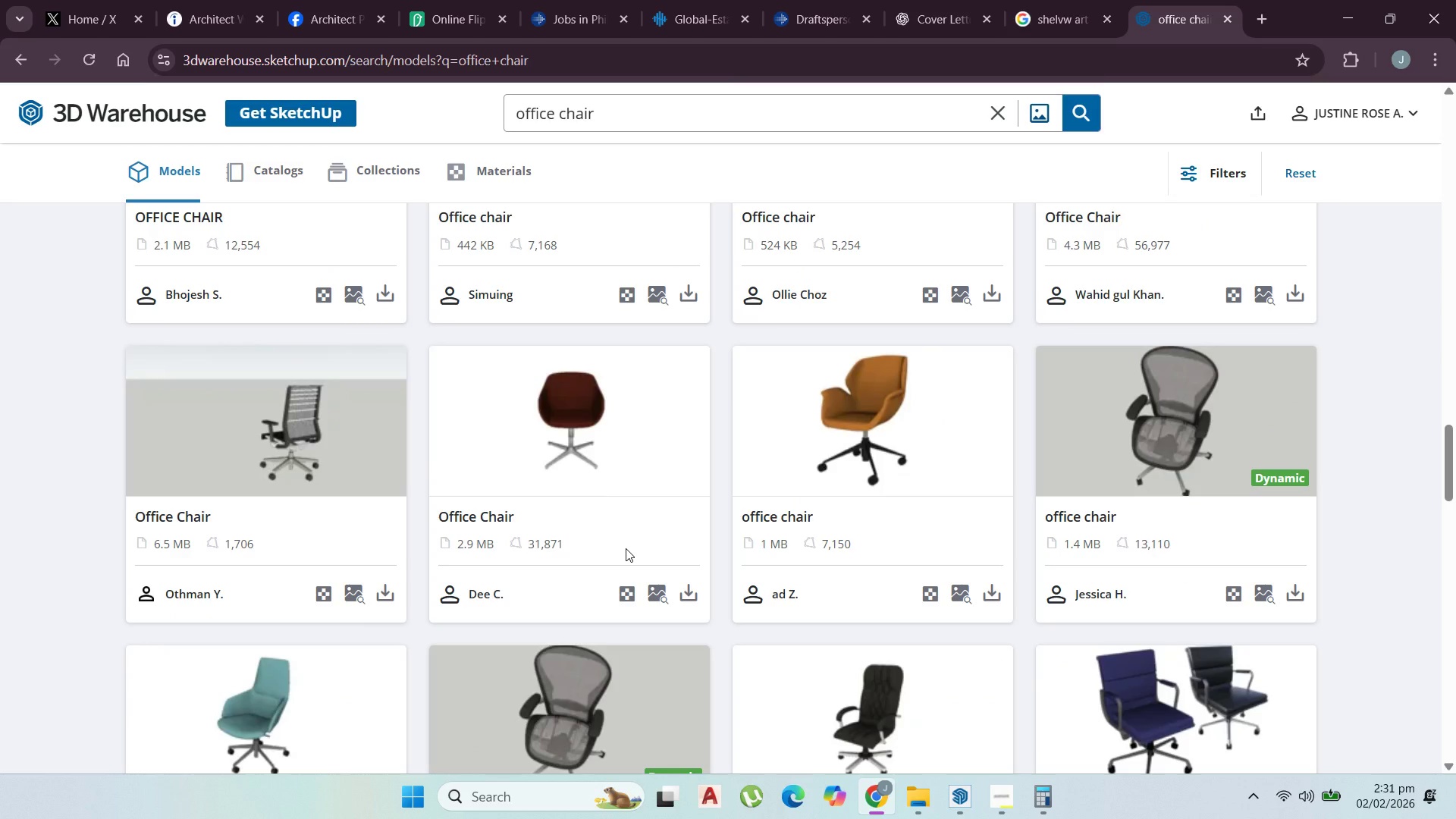 
scroll: coordinate [709, 598], scroll_direction: down, amount: 4.0
 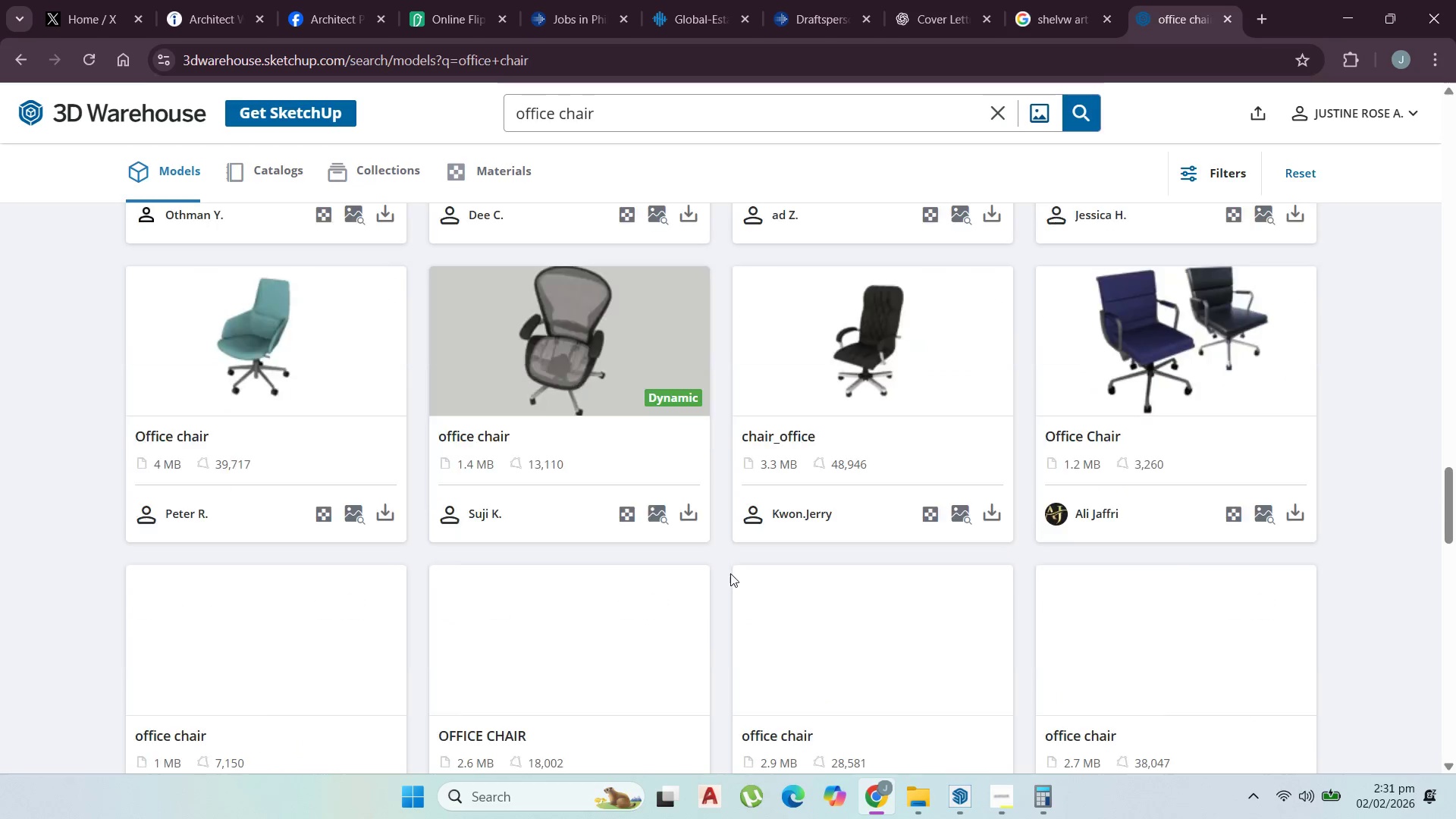 
mouse_move([747, 558])
 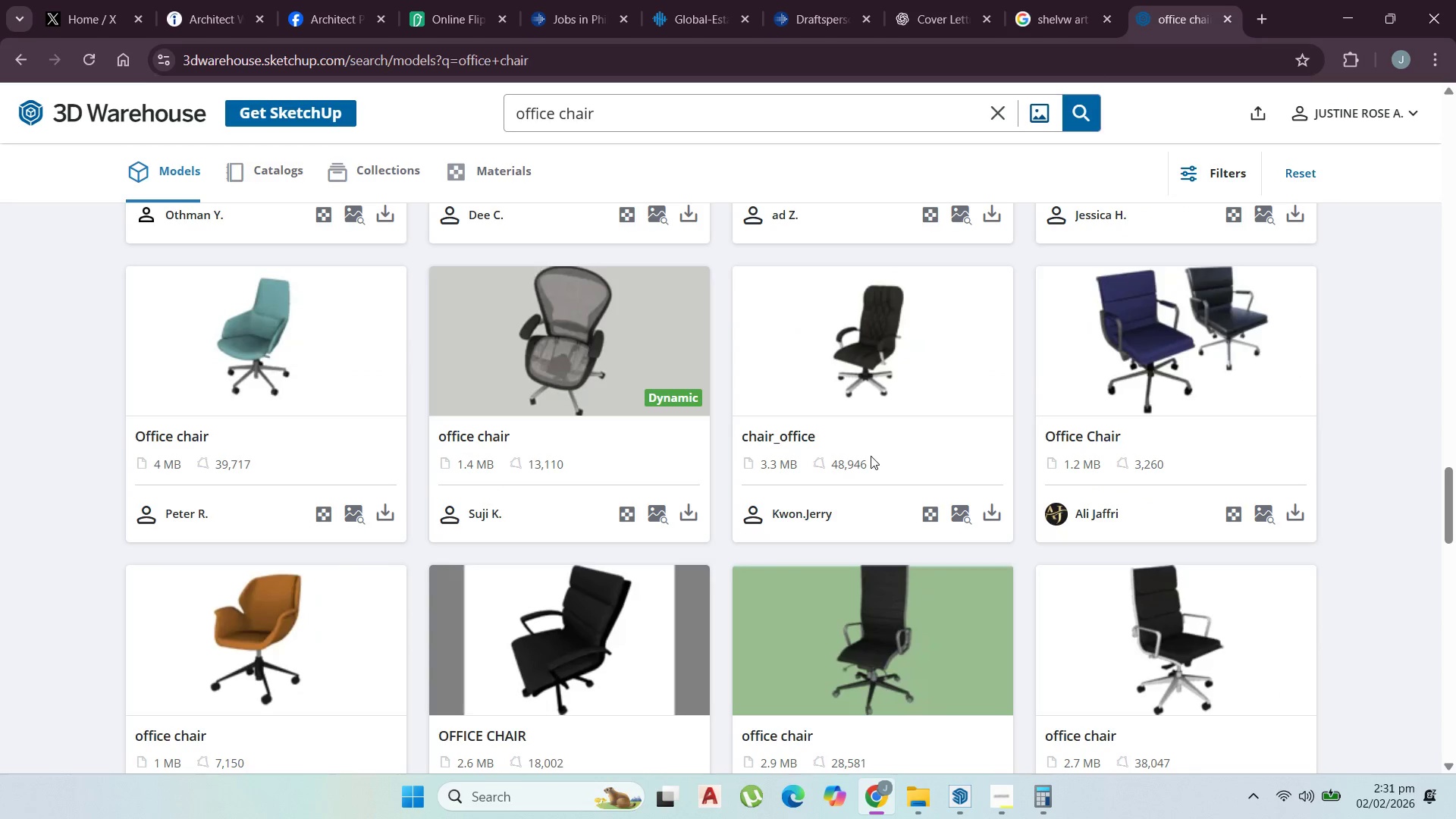 
scroll: coordinate [875, 459], scroll_direction: down, amount: 3.0
 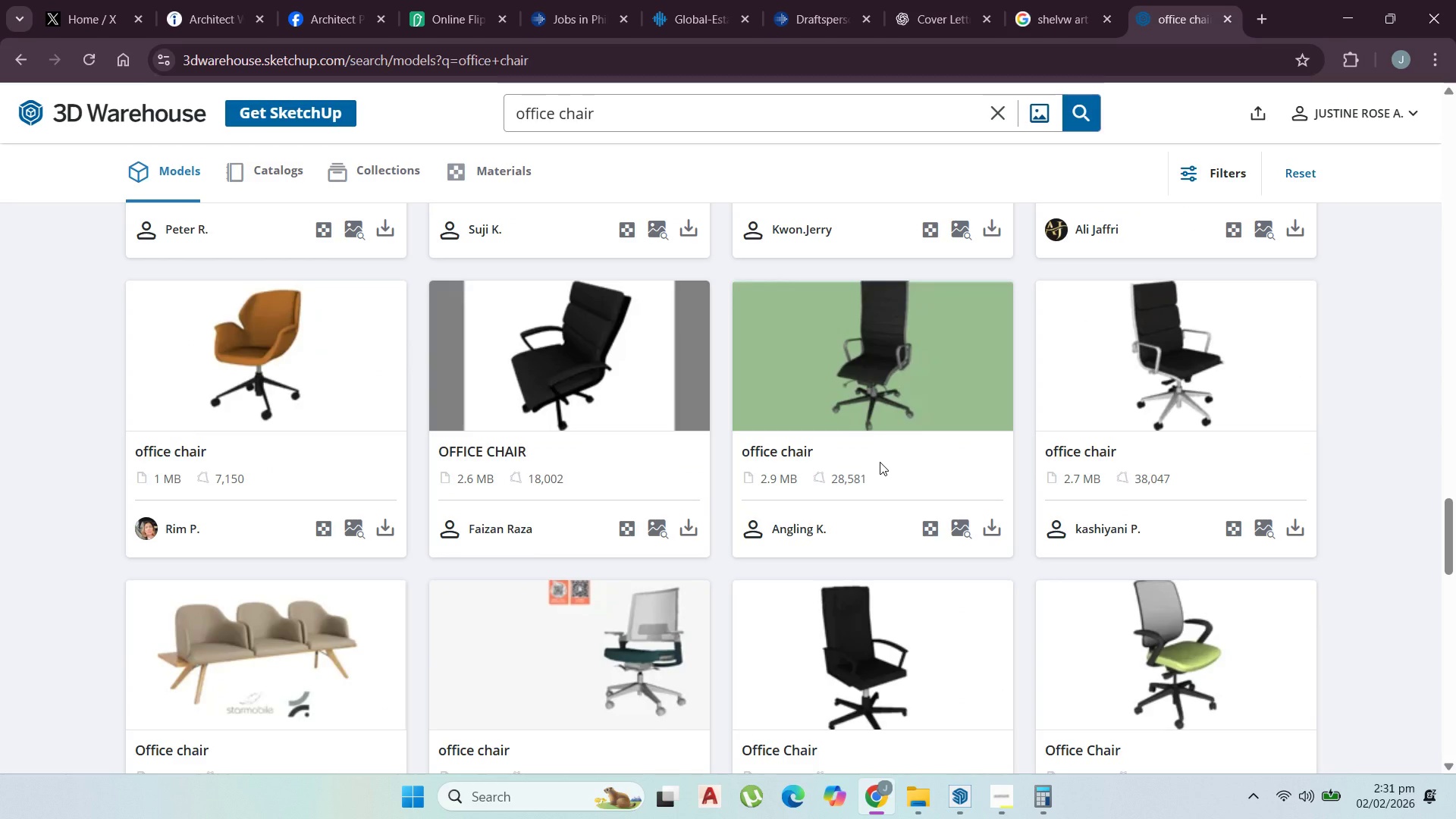 
wait(40.94)
 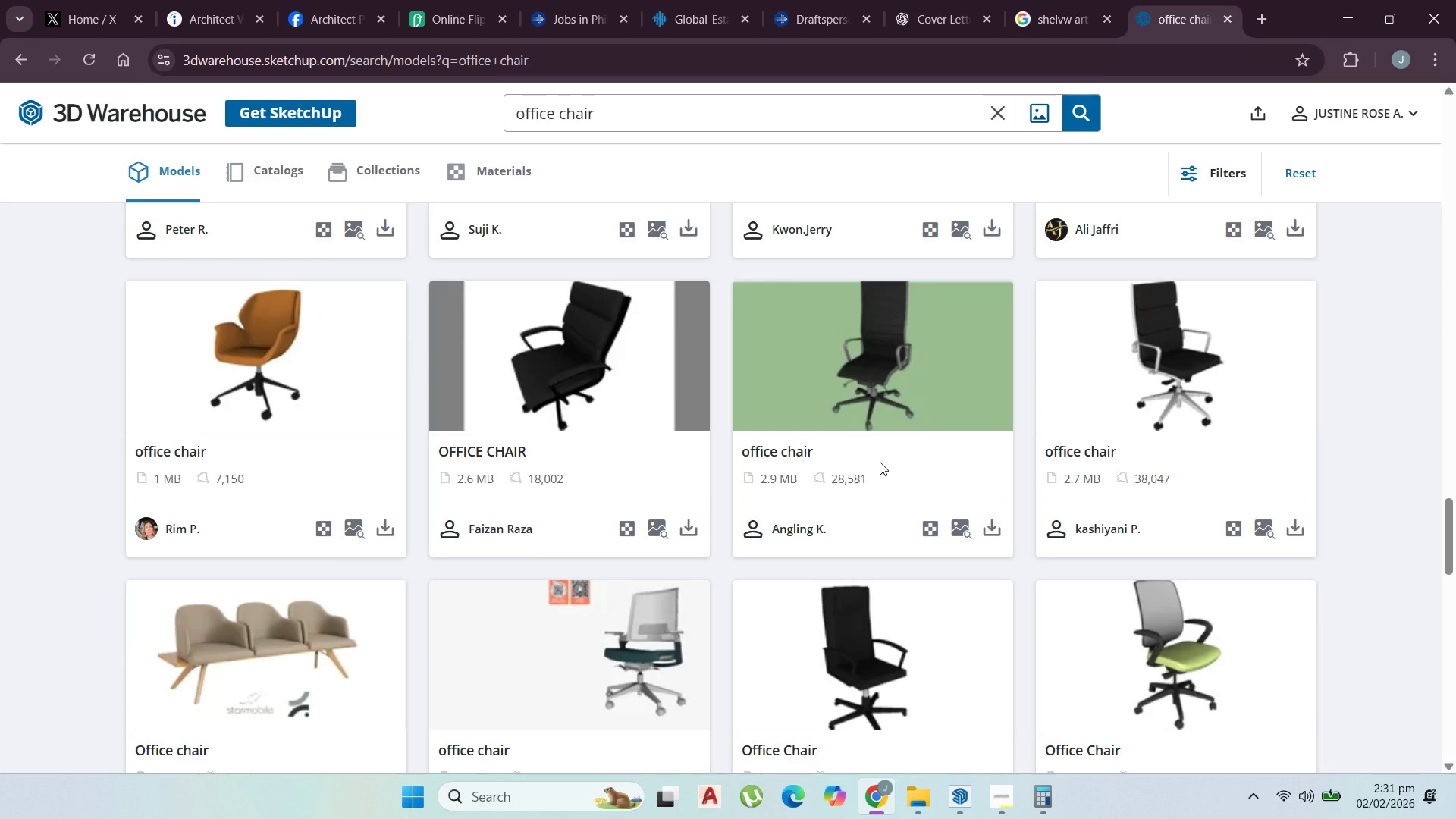 
scroll: coordinate [1017, 386], scroll_direction: down, amount: 5.0
 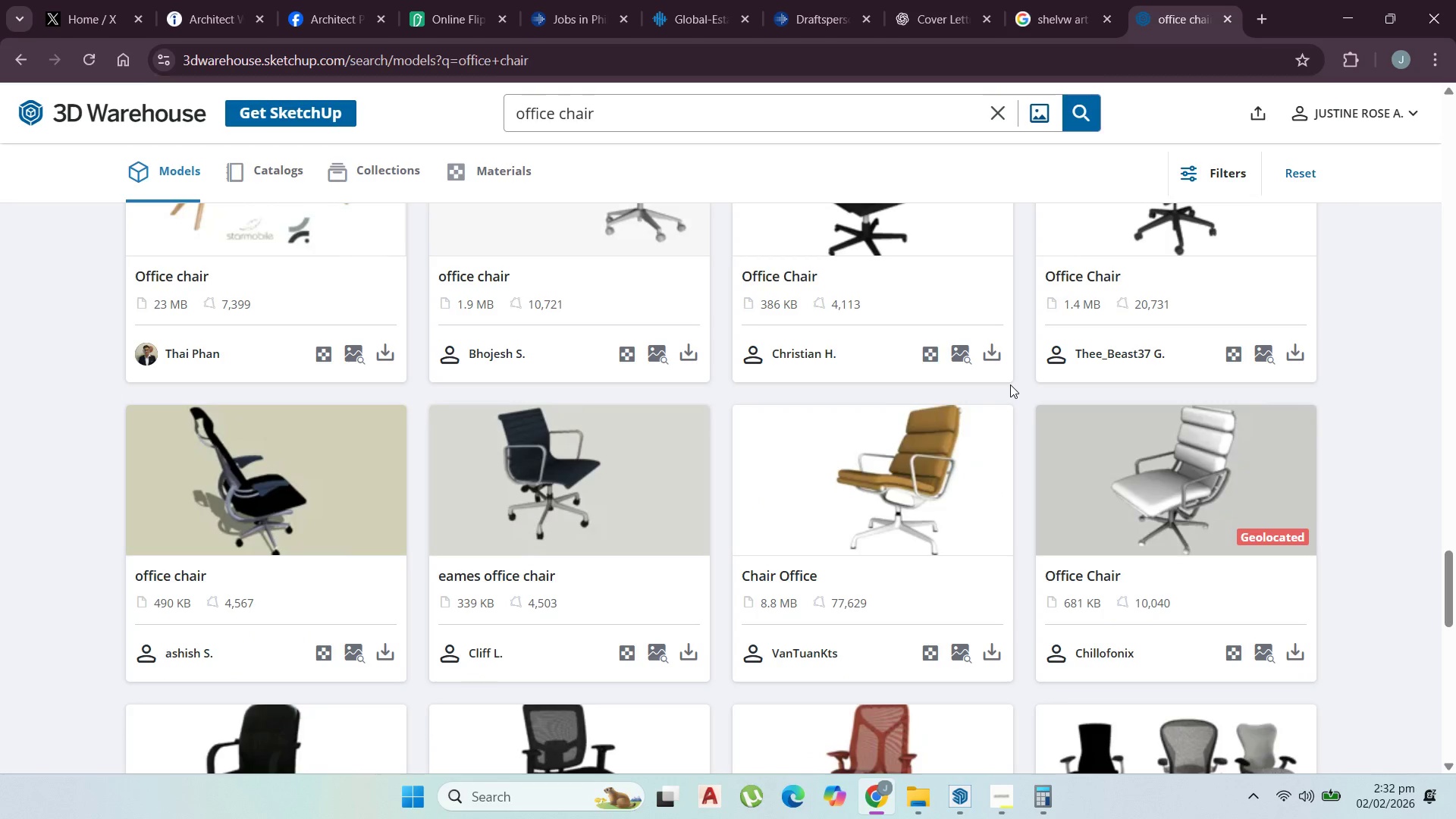 
wait(8.61)
 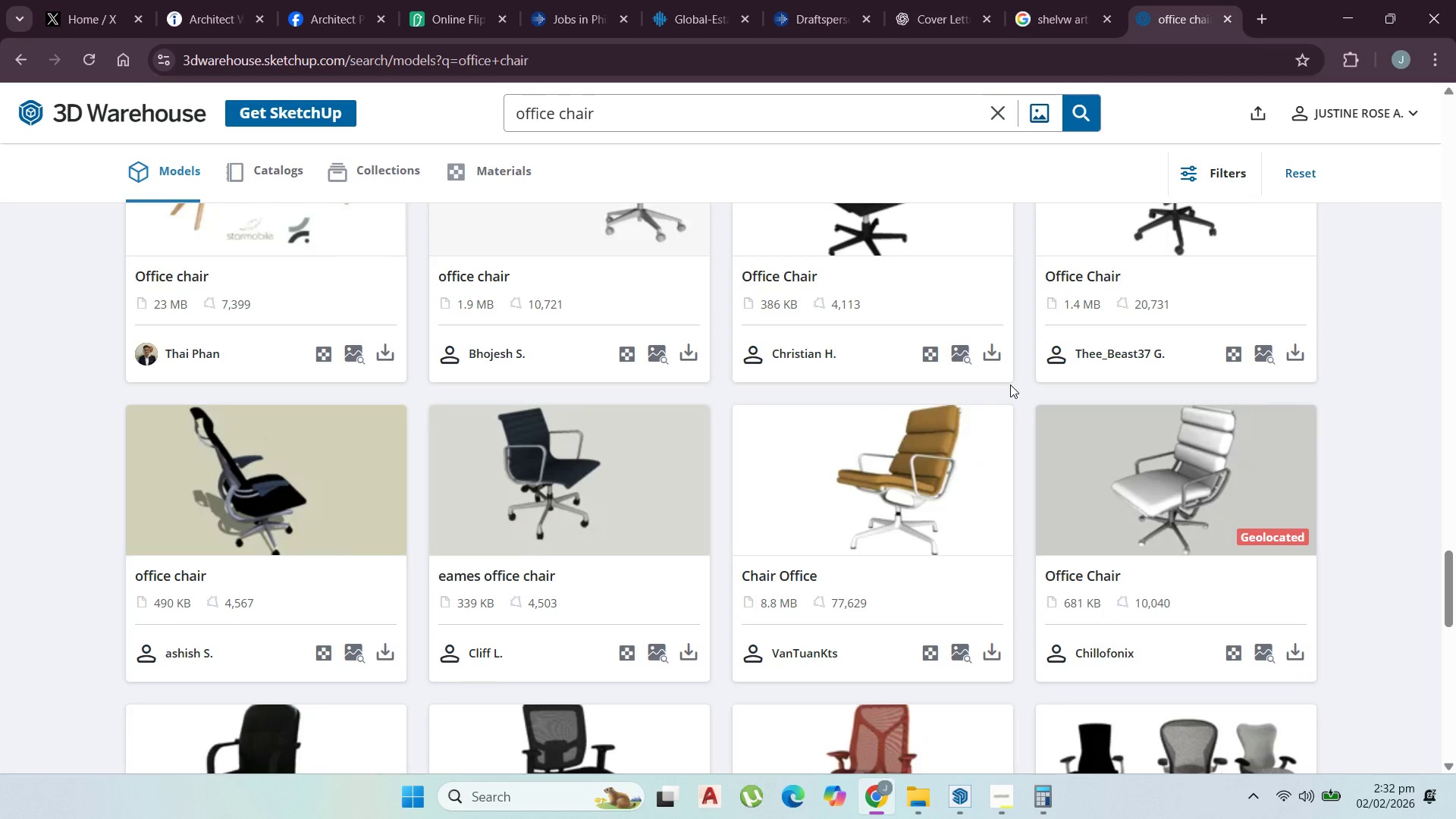 
scroll: coordinate [1006, 395], scroll_direction: down, amount: 7.0
 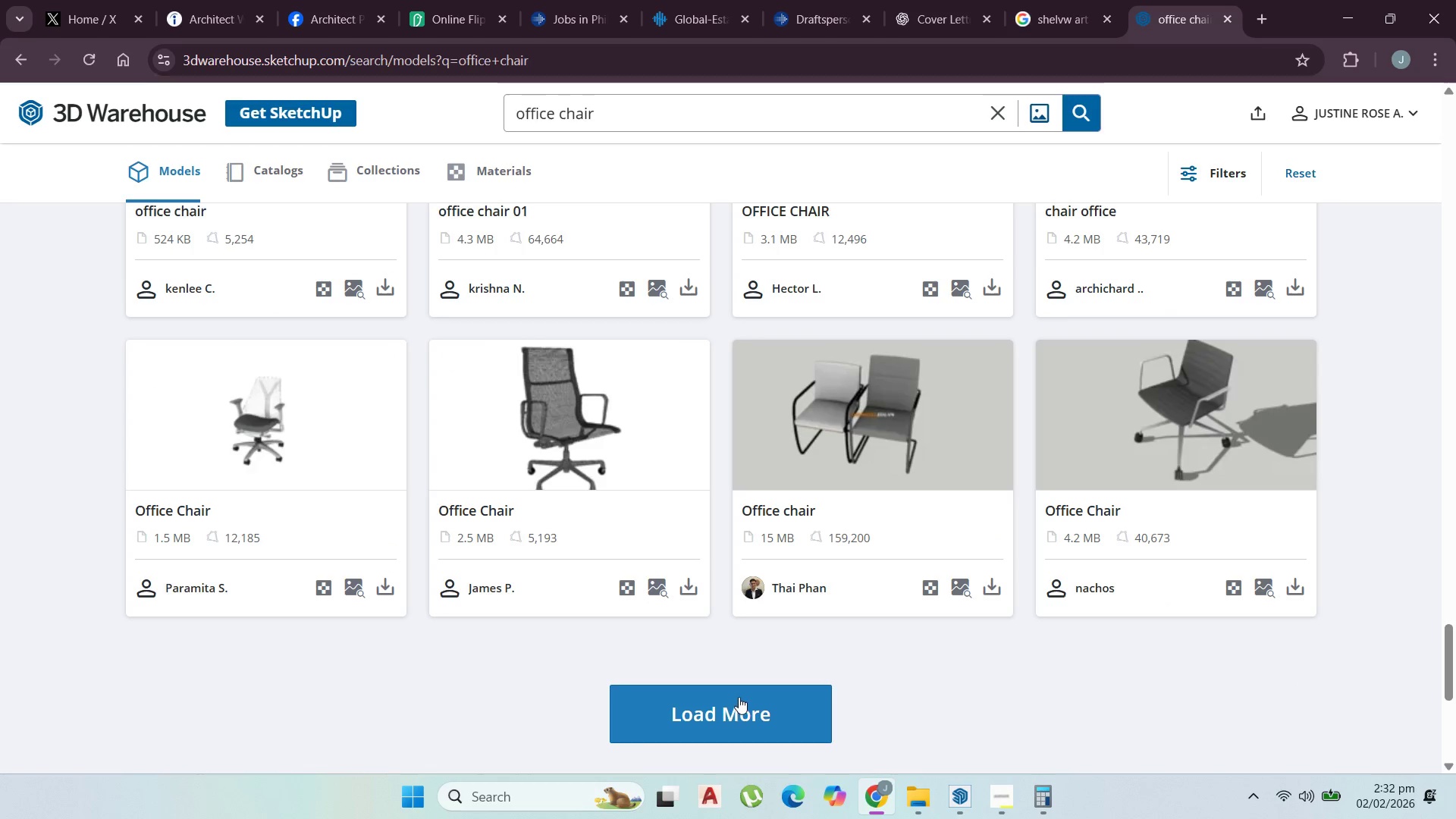 
left_click([739, 720])
 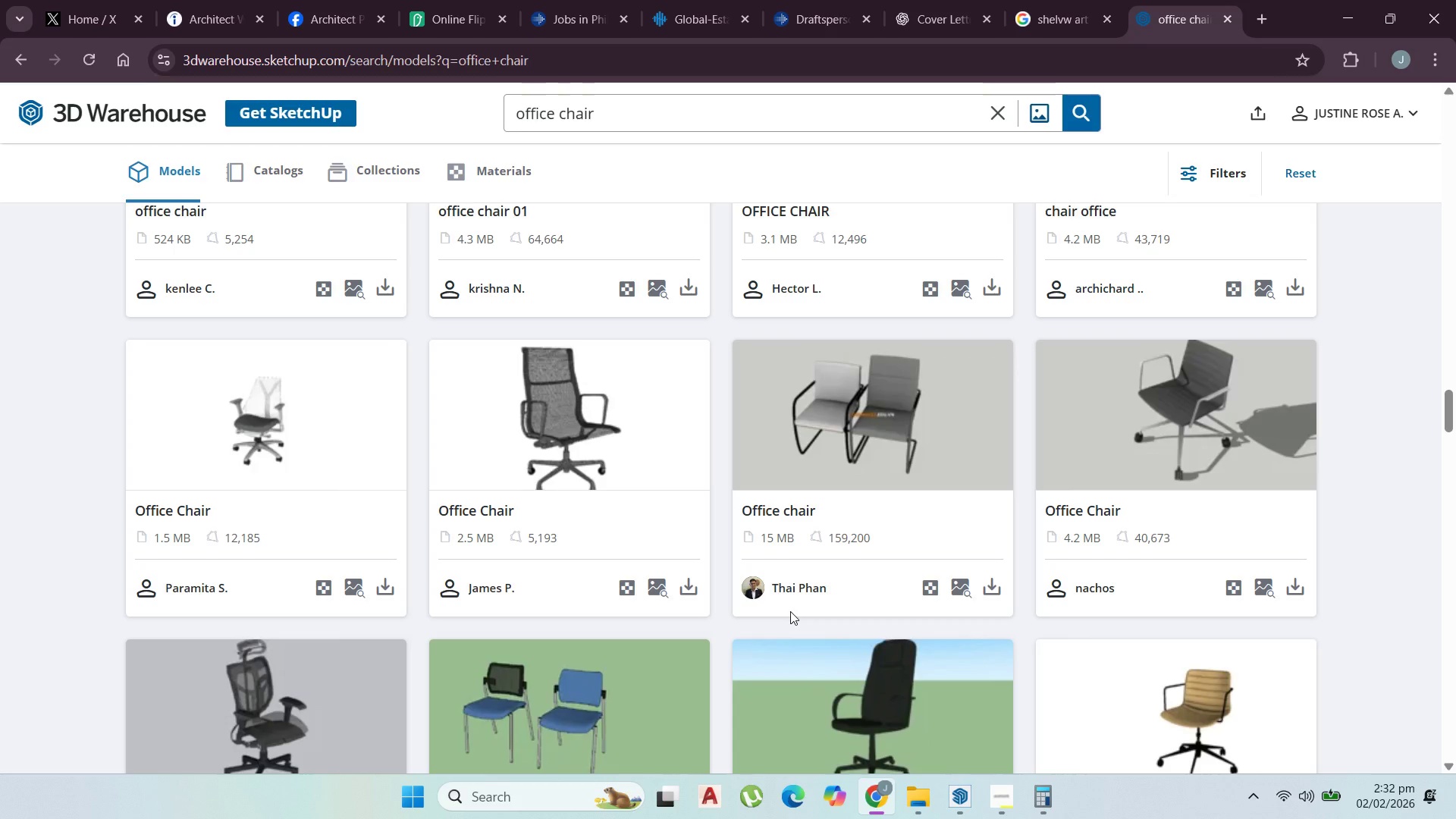 
wait(12.64)
 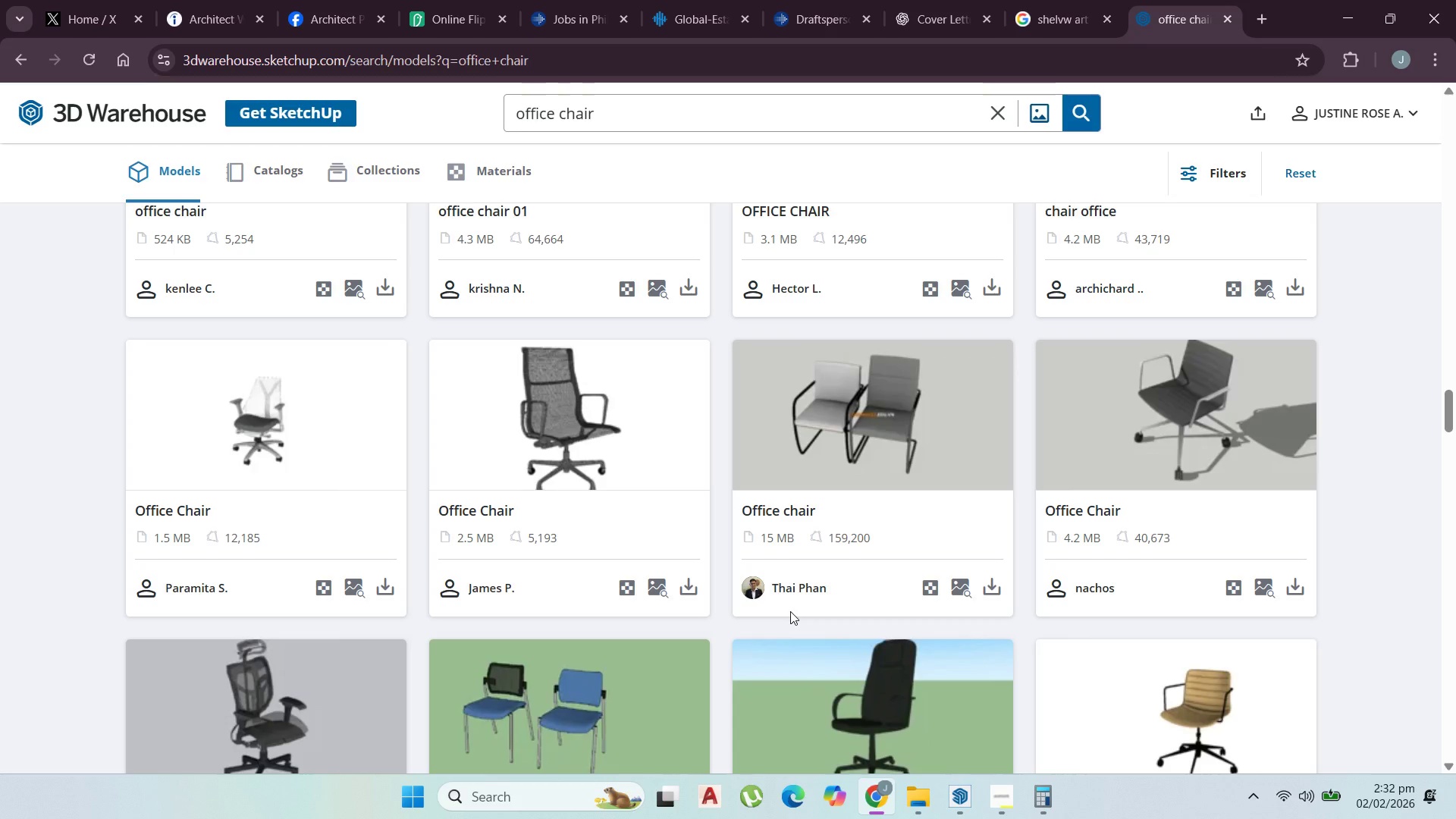 
scroll: coordinate [805, 613], scroll_direction: down, amount: 4.0
 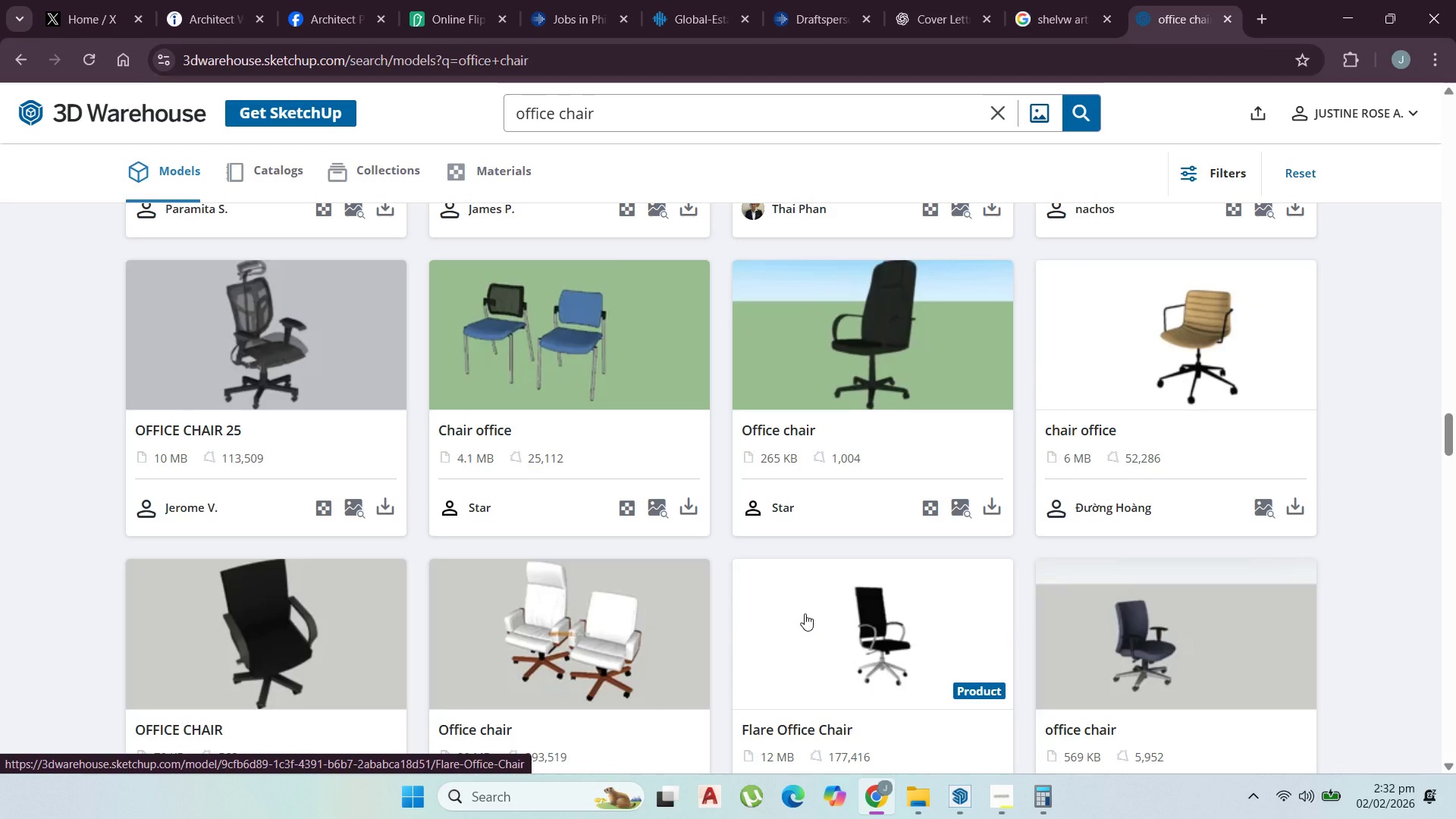 
wait(13.47)
 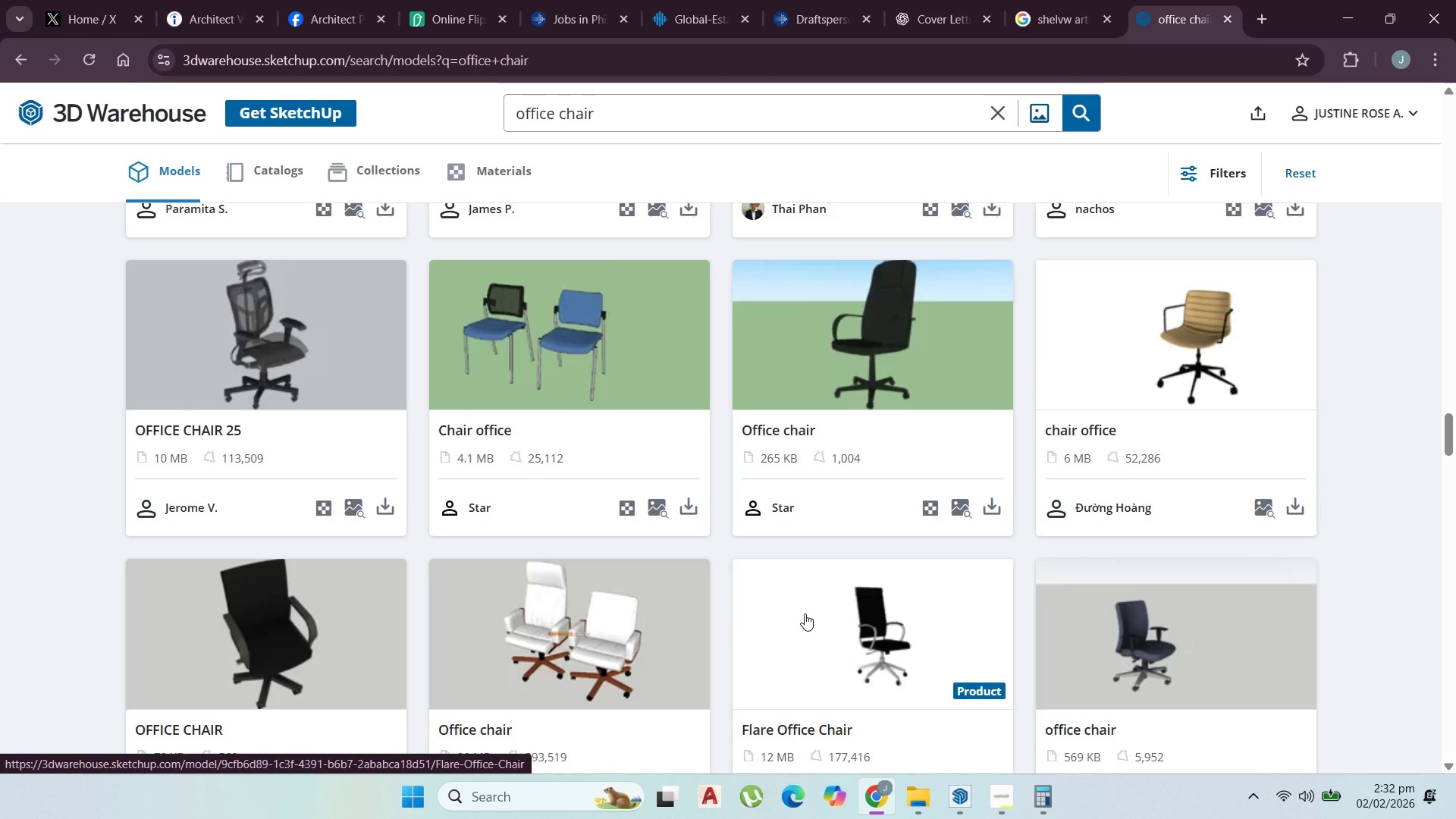 
scroll: coordinate [516, 463], scroll_direction: down, amount: 15.0
 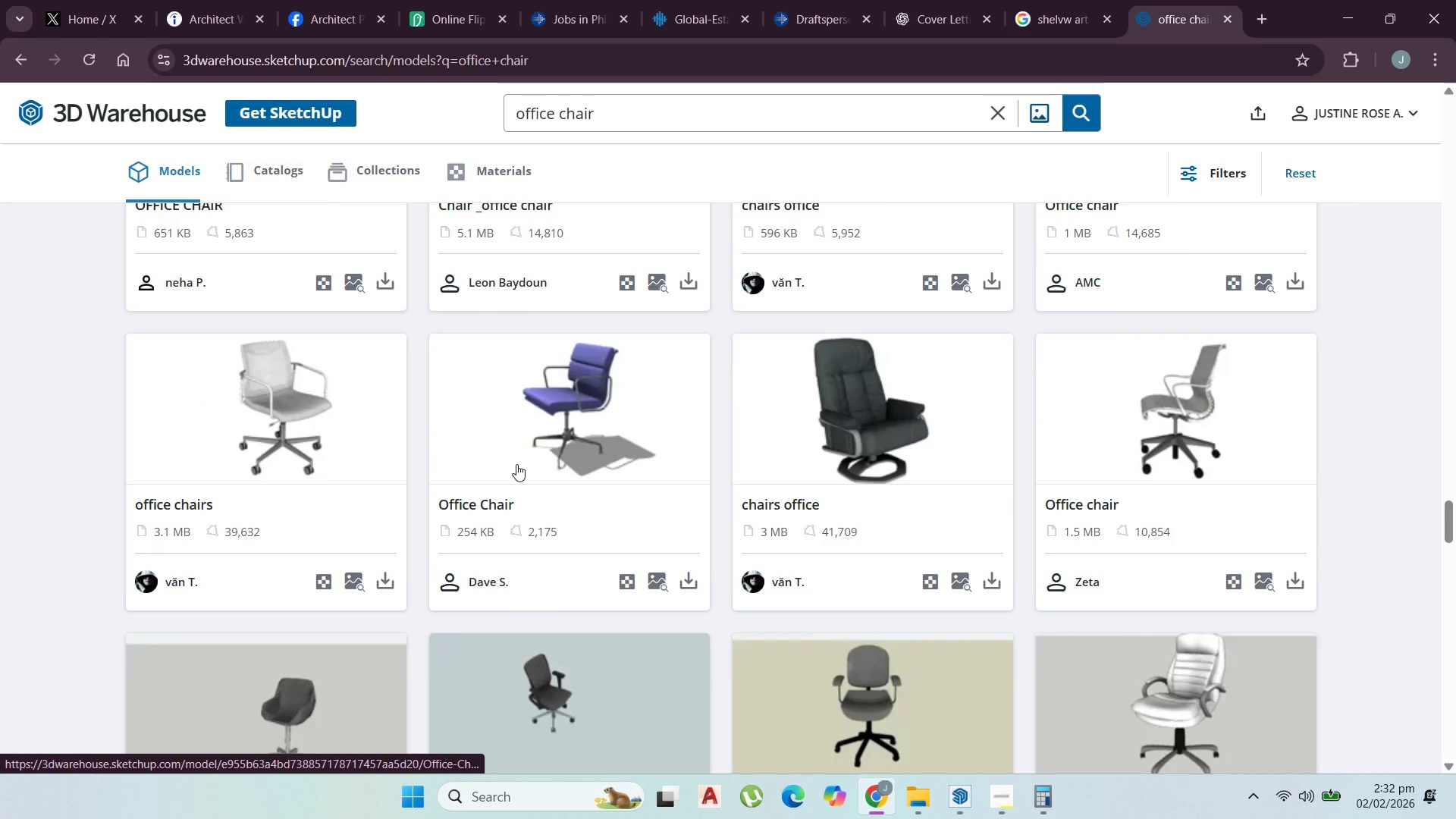 
scroll: coordinate [516, 464], scroll_direction: none, amount: 0.0
 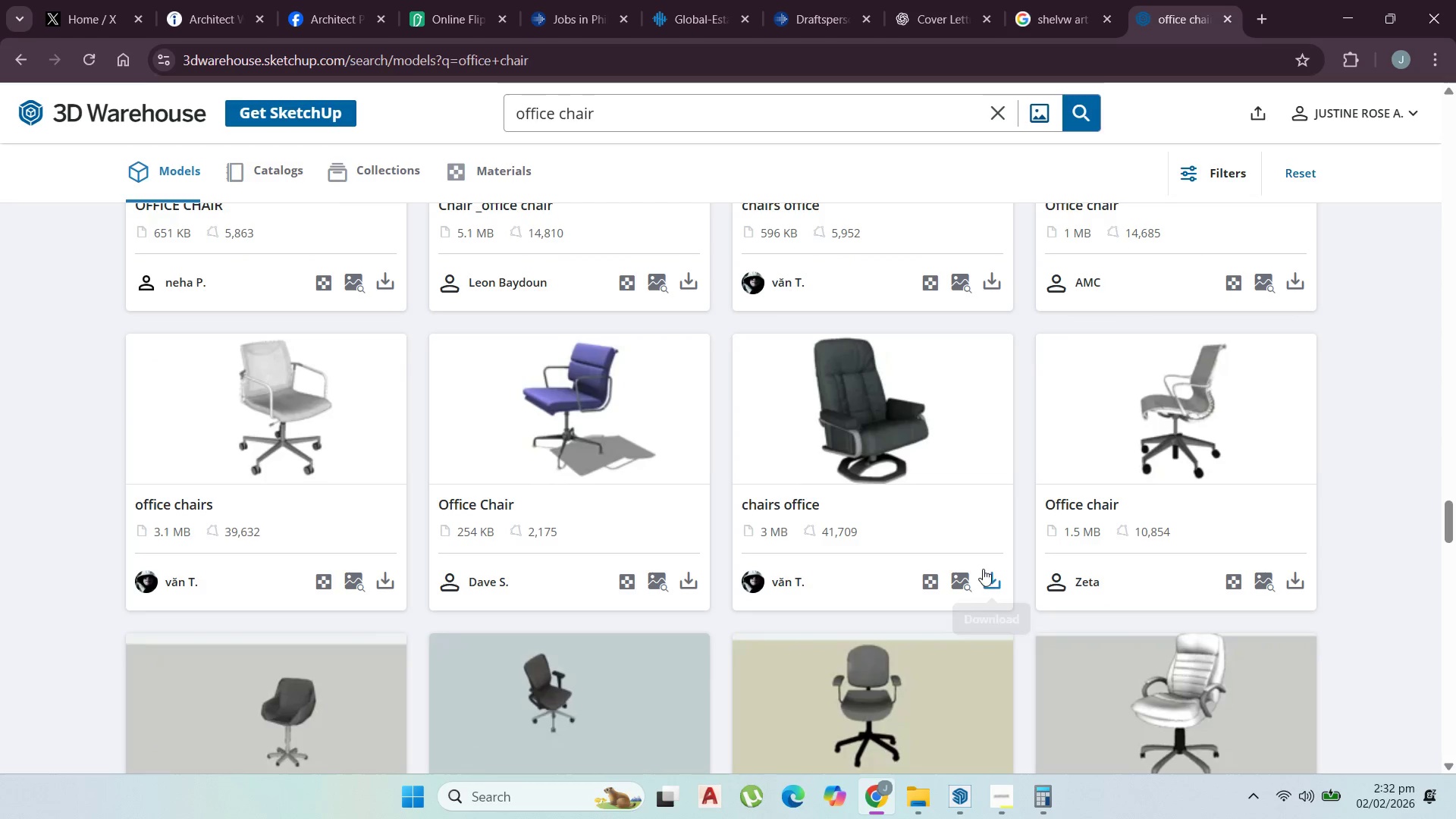 
left_click([978, 581])
 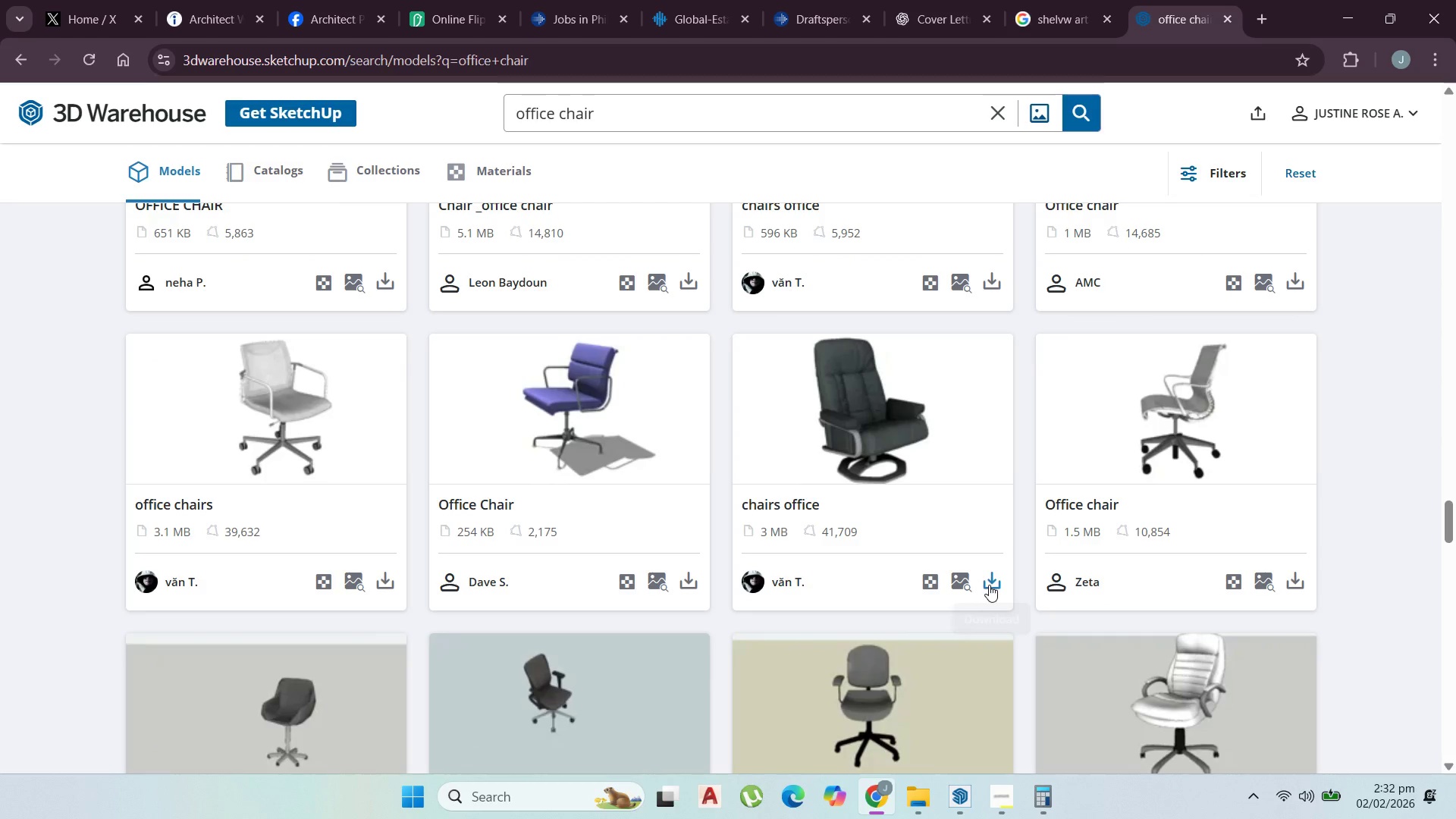 
left_click([990, 584])
 